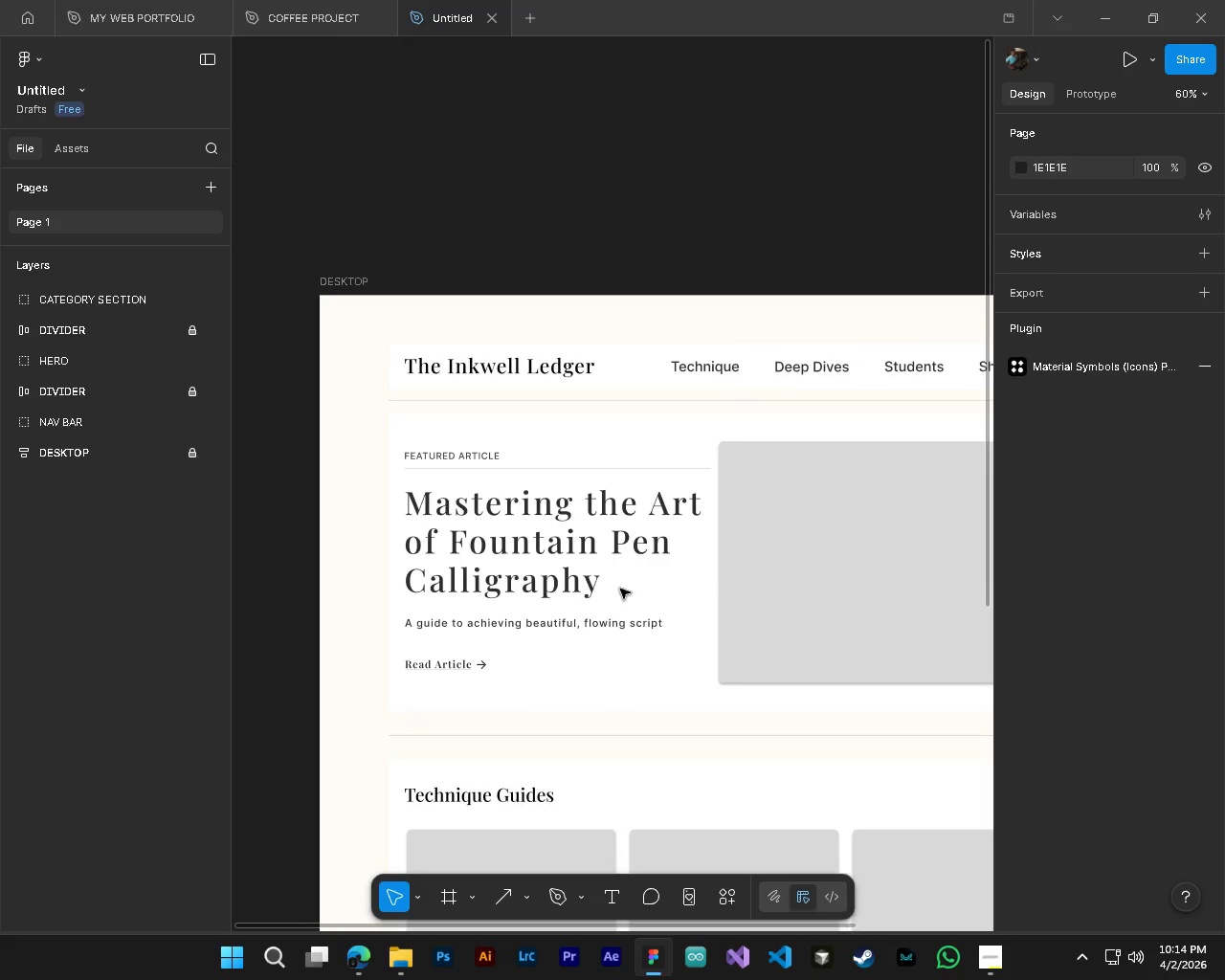 
hold_key(key=ShiftLeft, duration=0.45)
 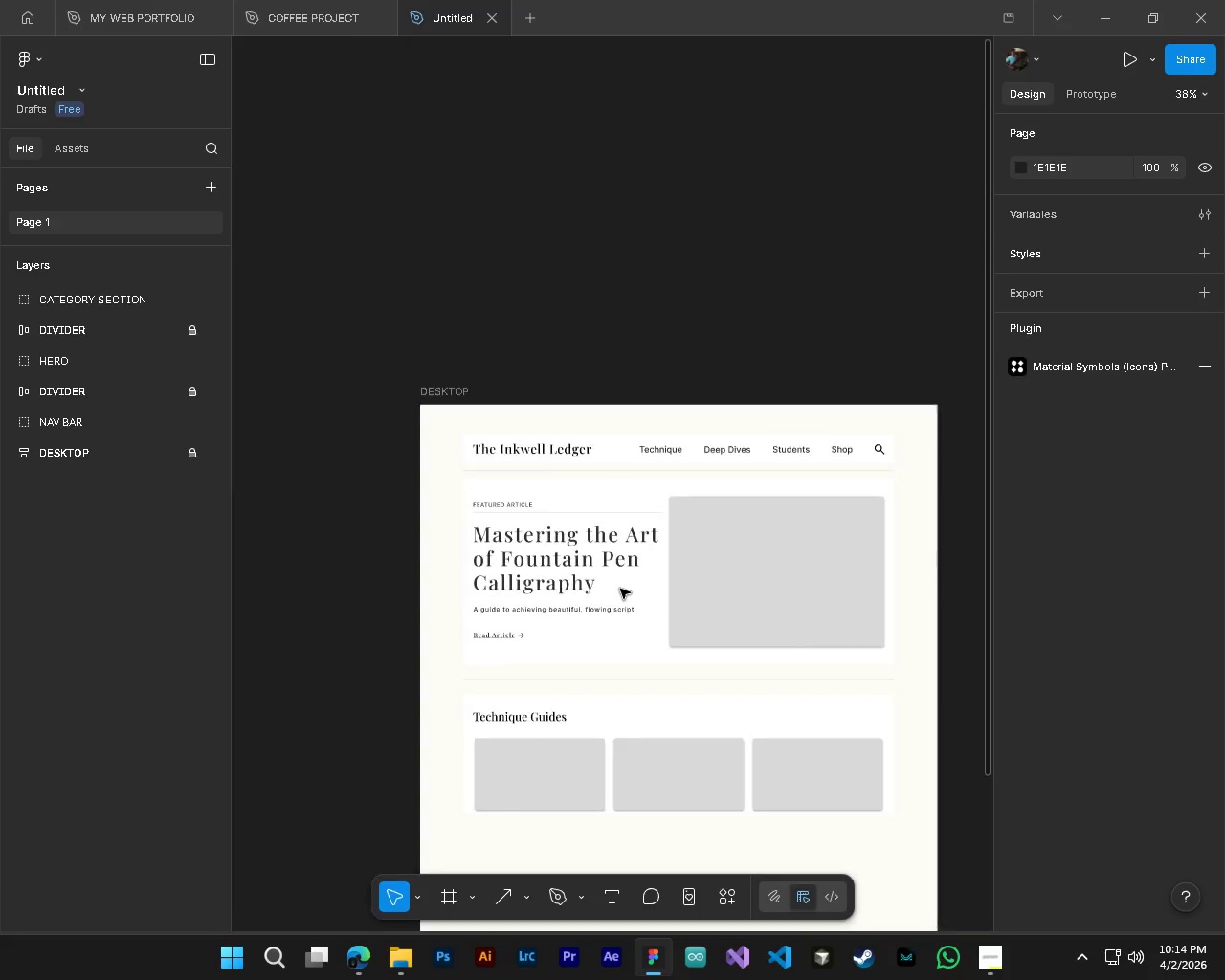 
scroll: coordinate [620, 589], scroll_direction: down, amount: 4.0
 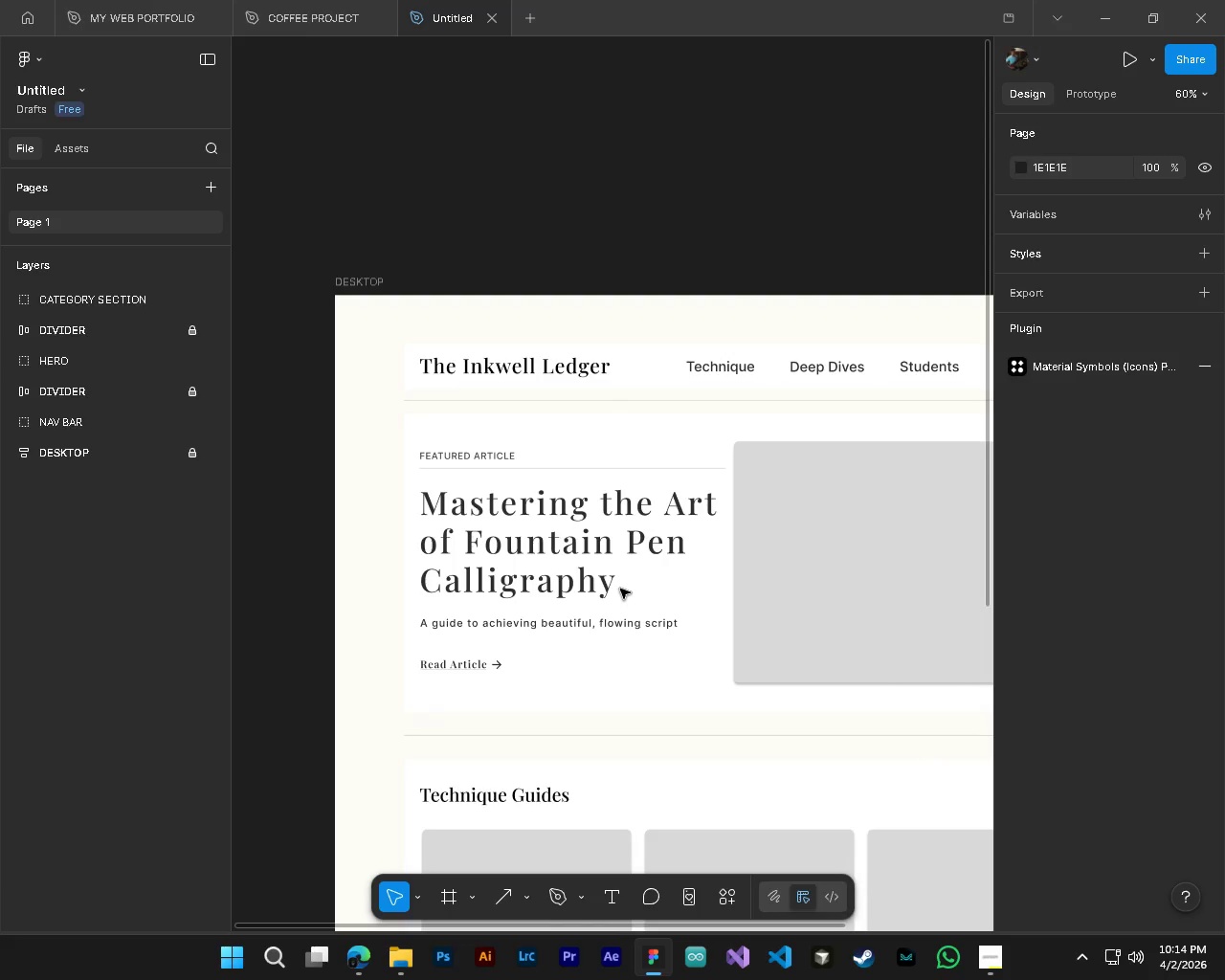 
hold_key(key=AltLeft, duration=0.31)
 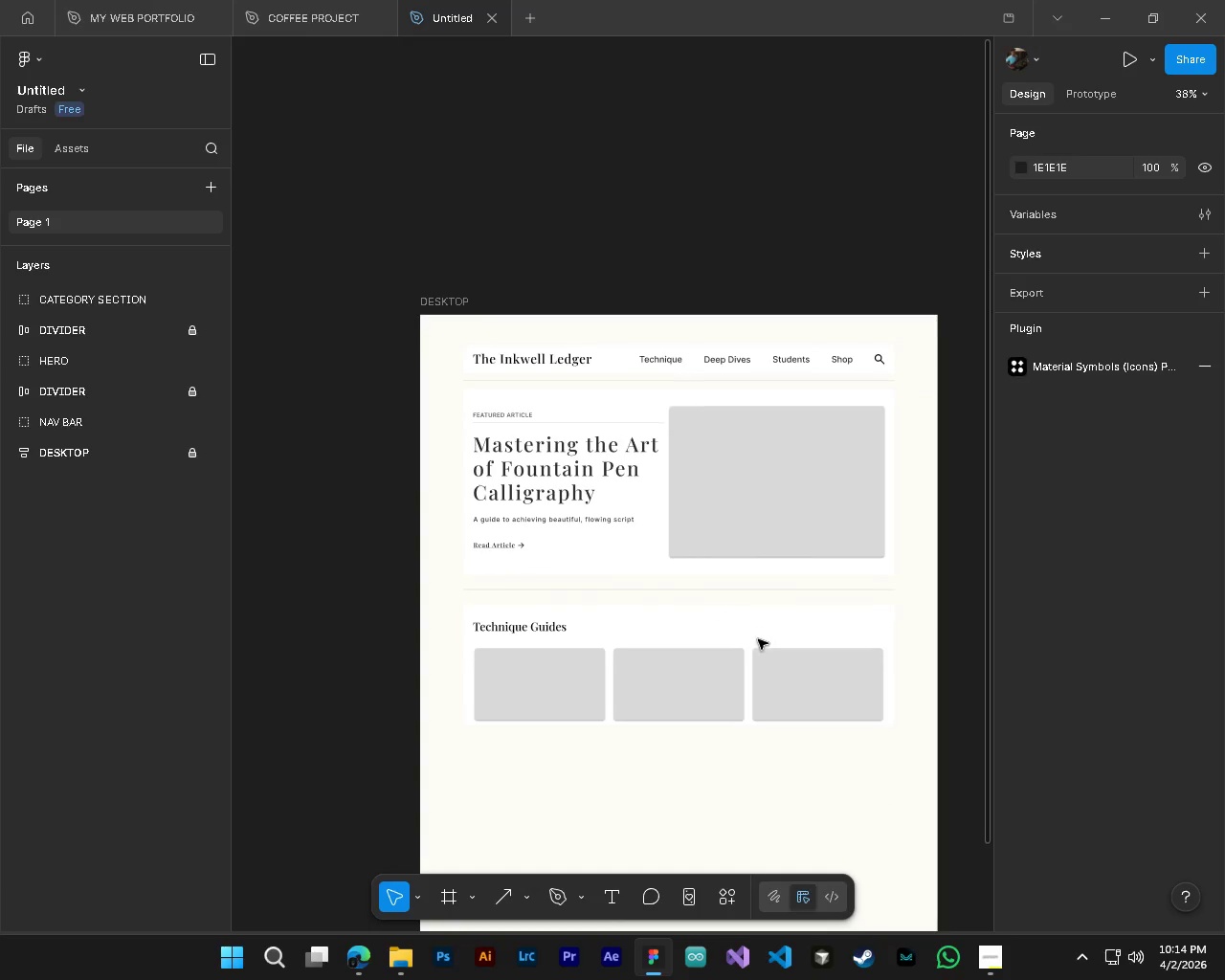 
hold_key(key=ControlLeft, duration=0.31)
 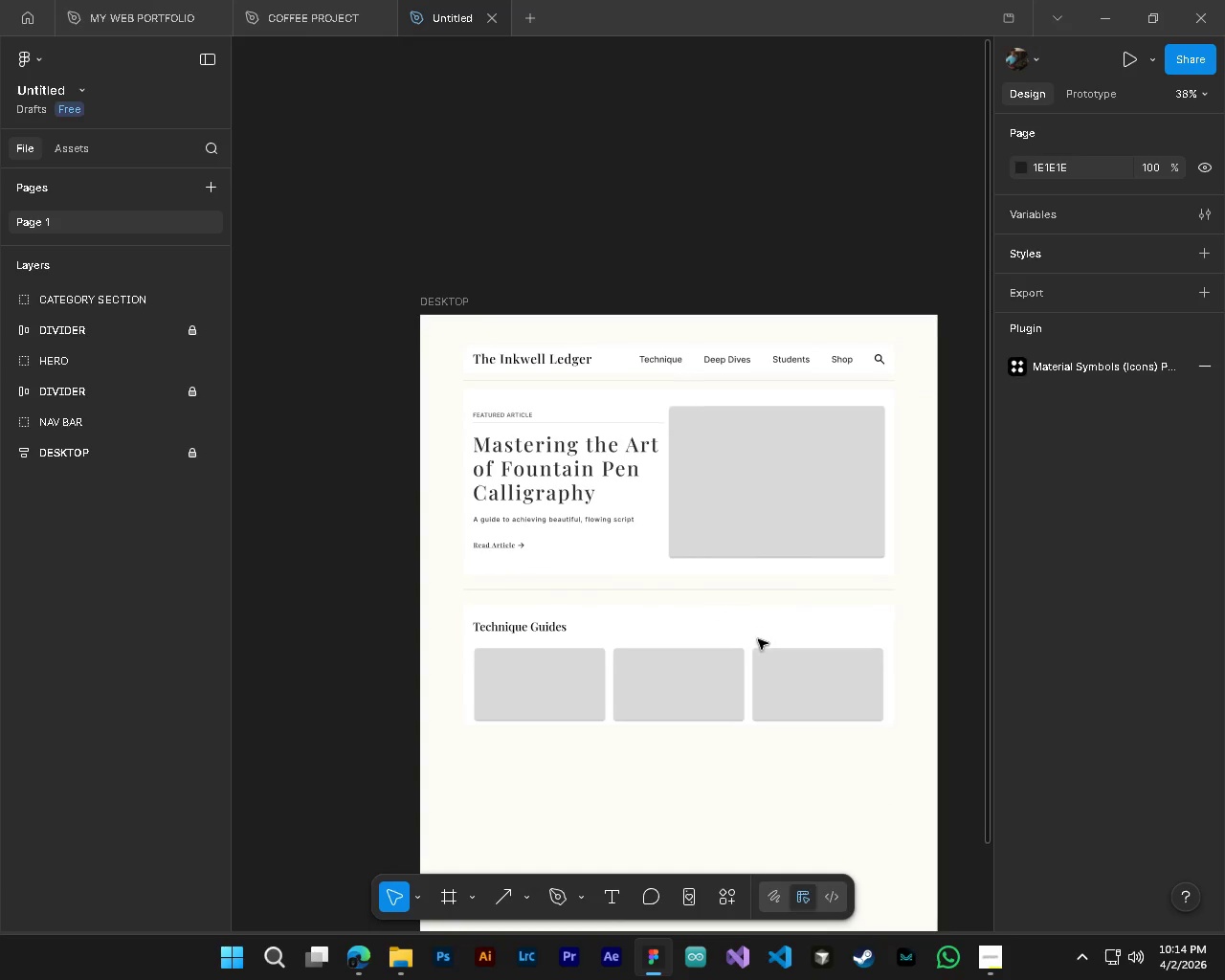 
key(Control+S)
 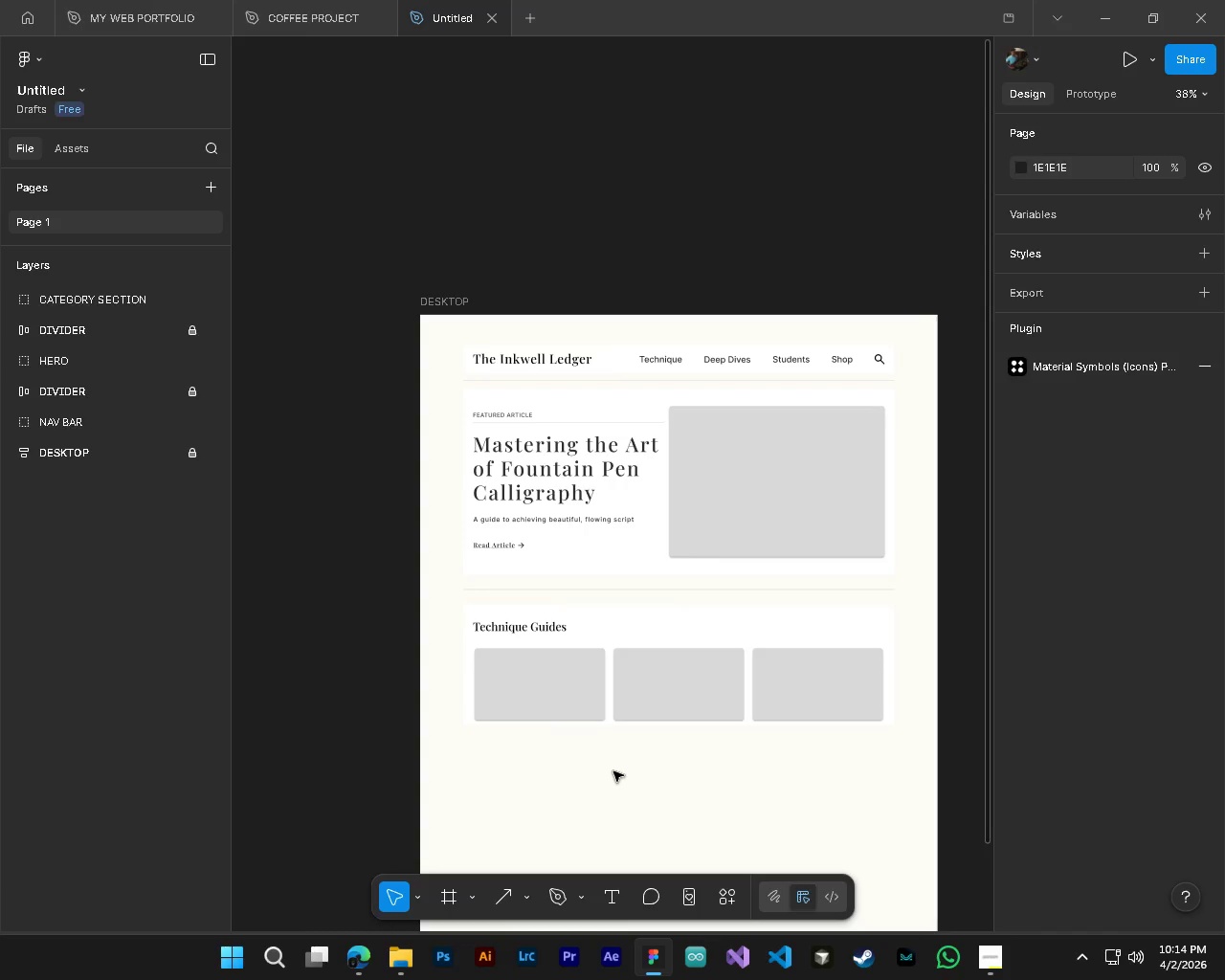 
scroll: coordinate [758, 639], scroll_direction: down, amount: 12.0
 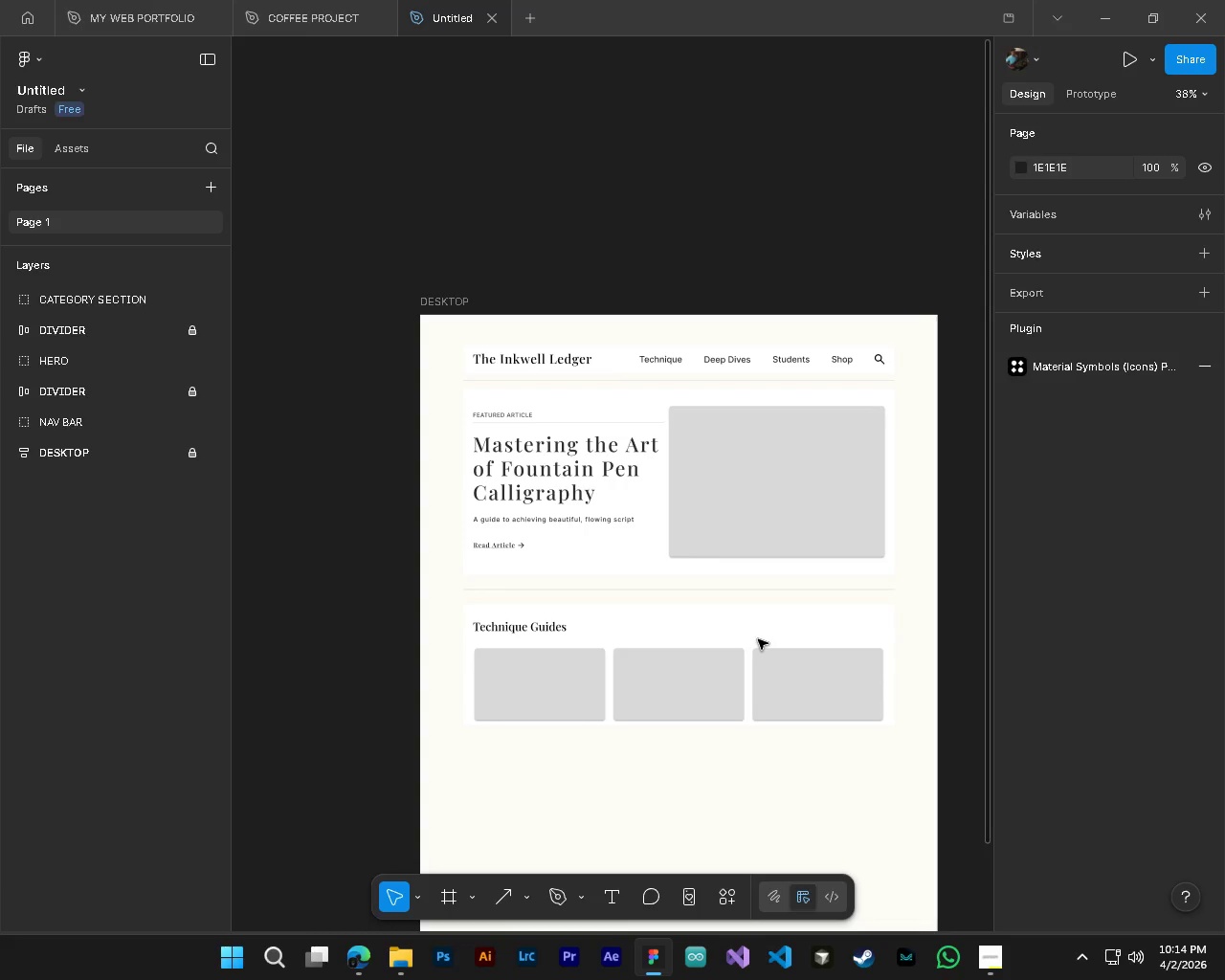 
hold_key(key=ControlLeft, duration=1.31)
hold_key(key=AltLeft, duration=1.26)
scroll: coordinate [820, 737], scroll_direction: up, amount: 3.0
 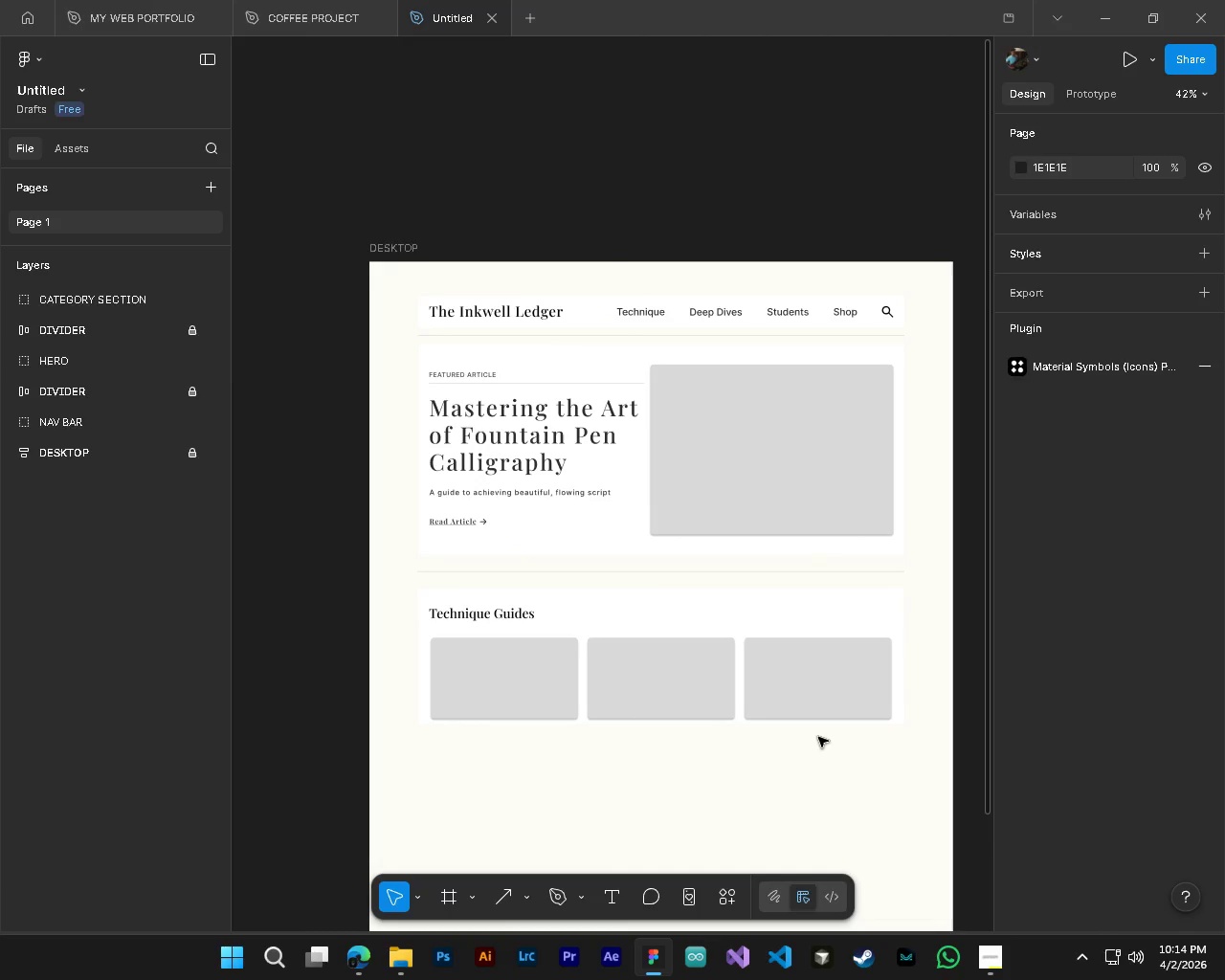 
scroll: coordinate [812, 738], scroll_direction: down, amount: 4.0
 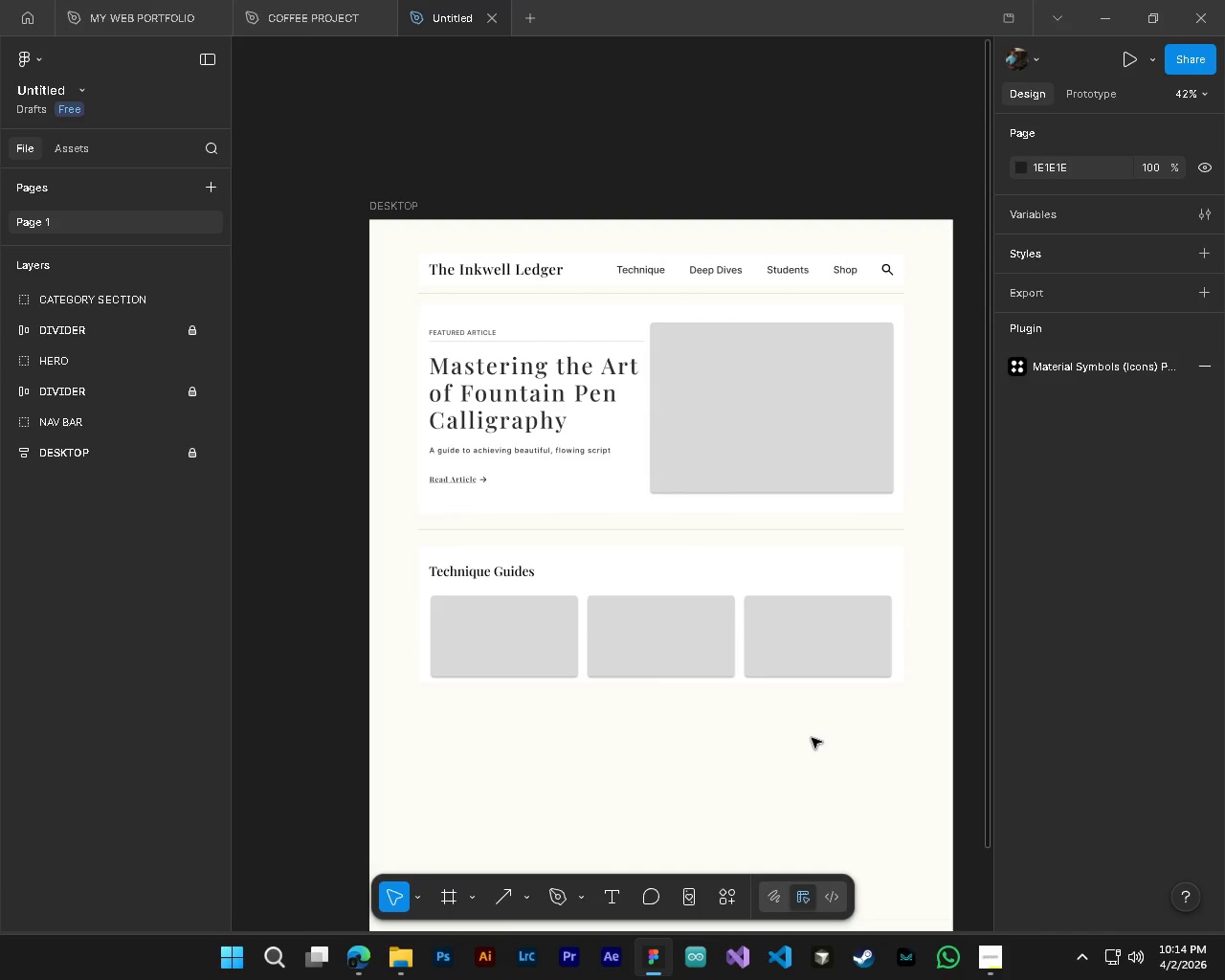 
wait(8.44)
 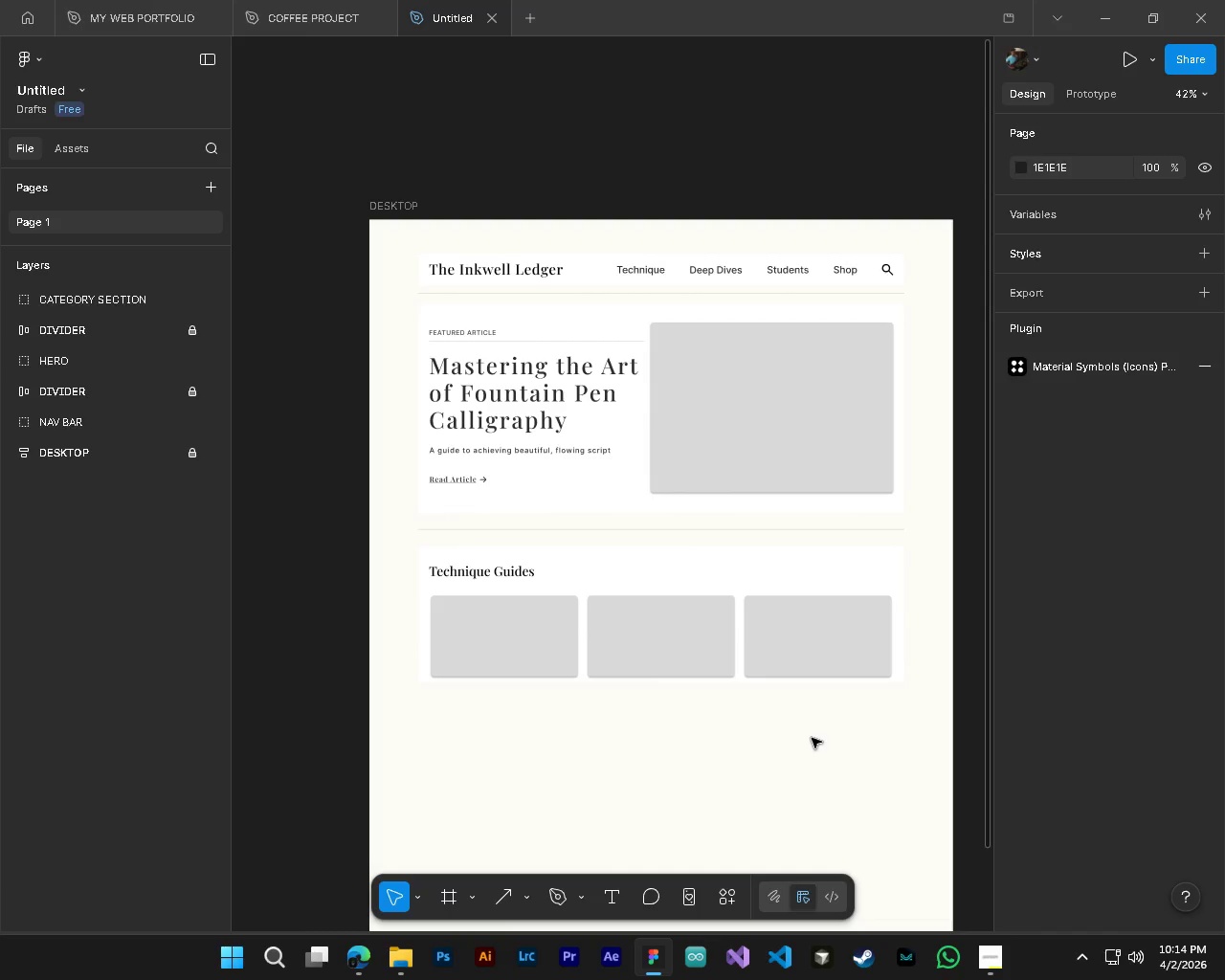 
hold_key(key=AltLeft, duration=2.31)
hold_key(key=ControlLeft, duration=1.52)
scroll: coordinate [892, 270], scroll_direction: up, amount: 6.0
 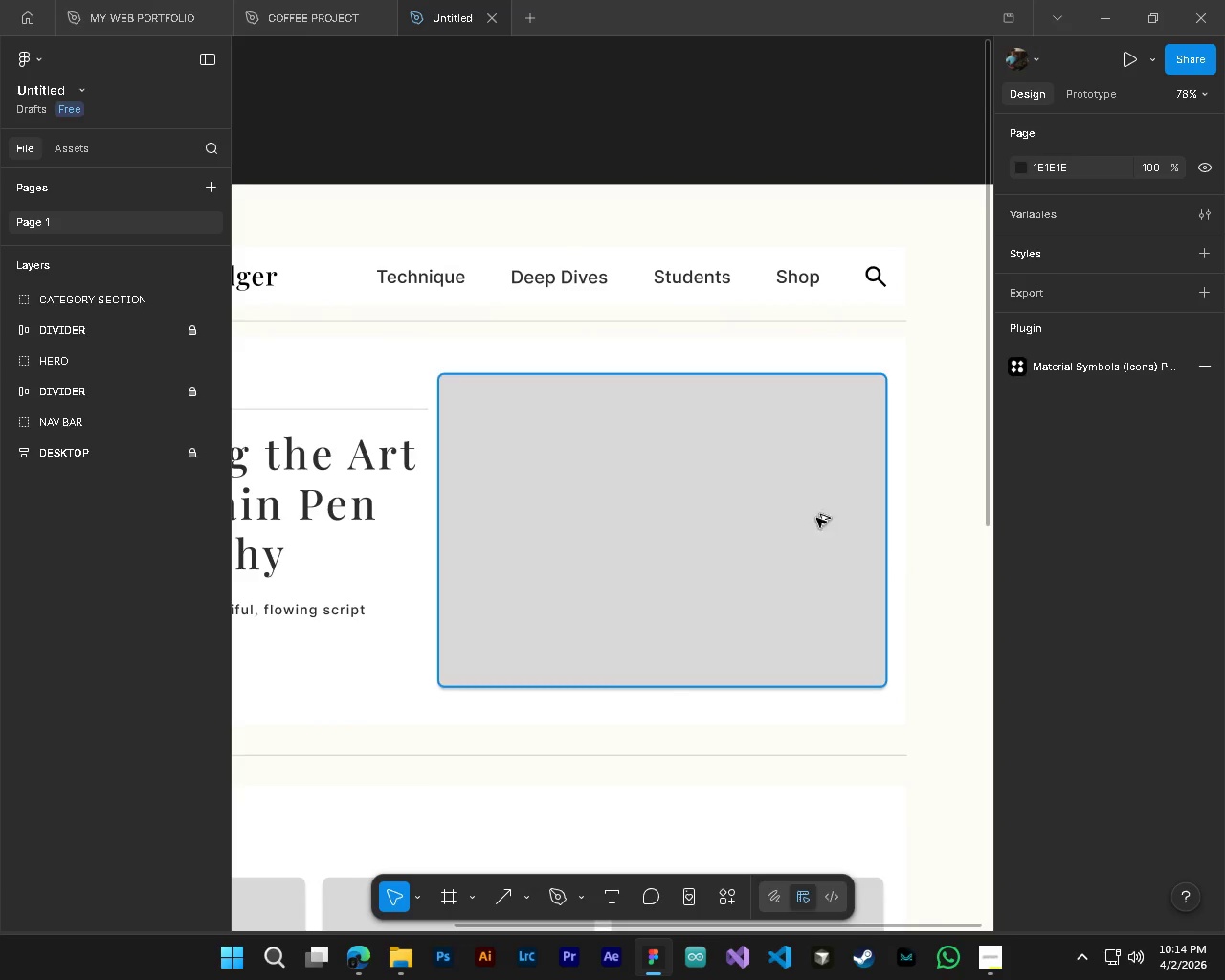 
hold_key(key=ControlLeft, duration=0.75)
scroll: coordinate [816, 696], scroll_direction: down, amount: 11.0
 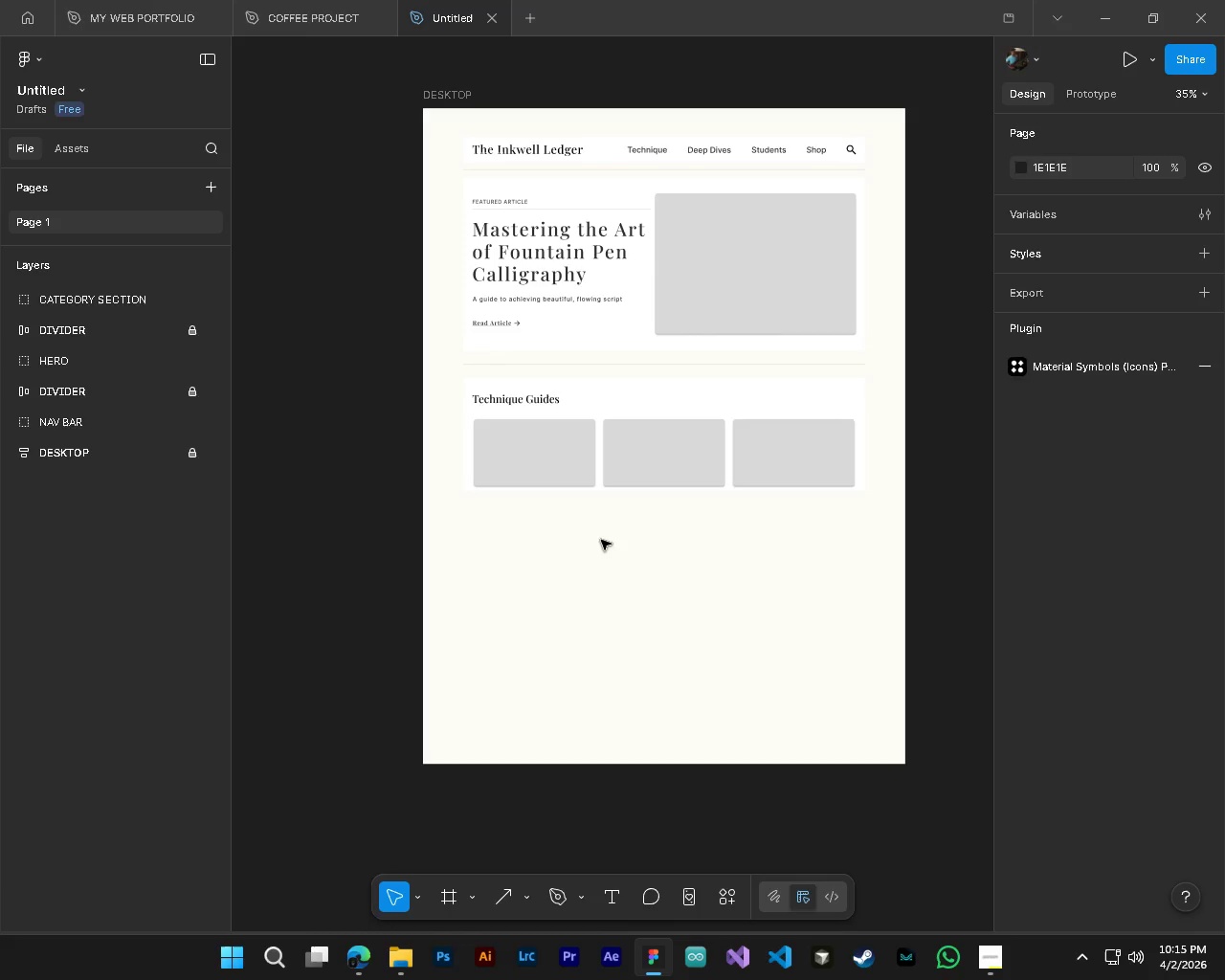 
hold_key(key=AltLeft, duration=0.69)
hold_key(key=ControlLeft, duration=0.7)
scroll: coordinate [538, 510], scroll_direction: up, amount: 4.0
 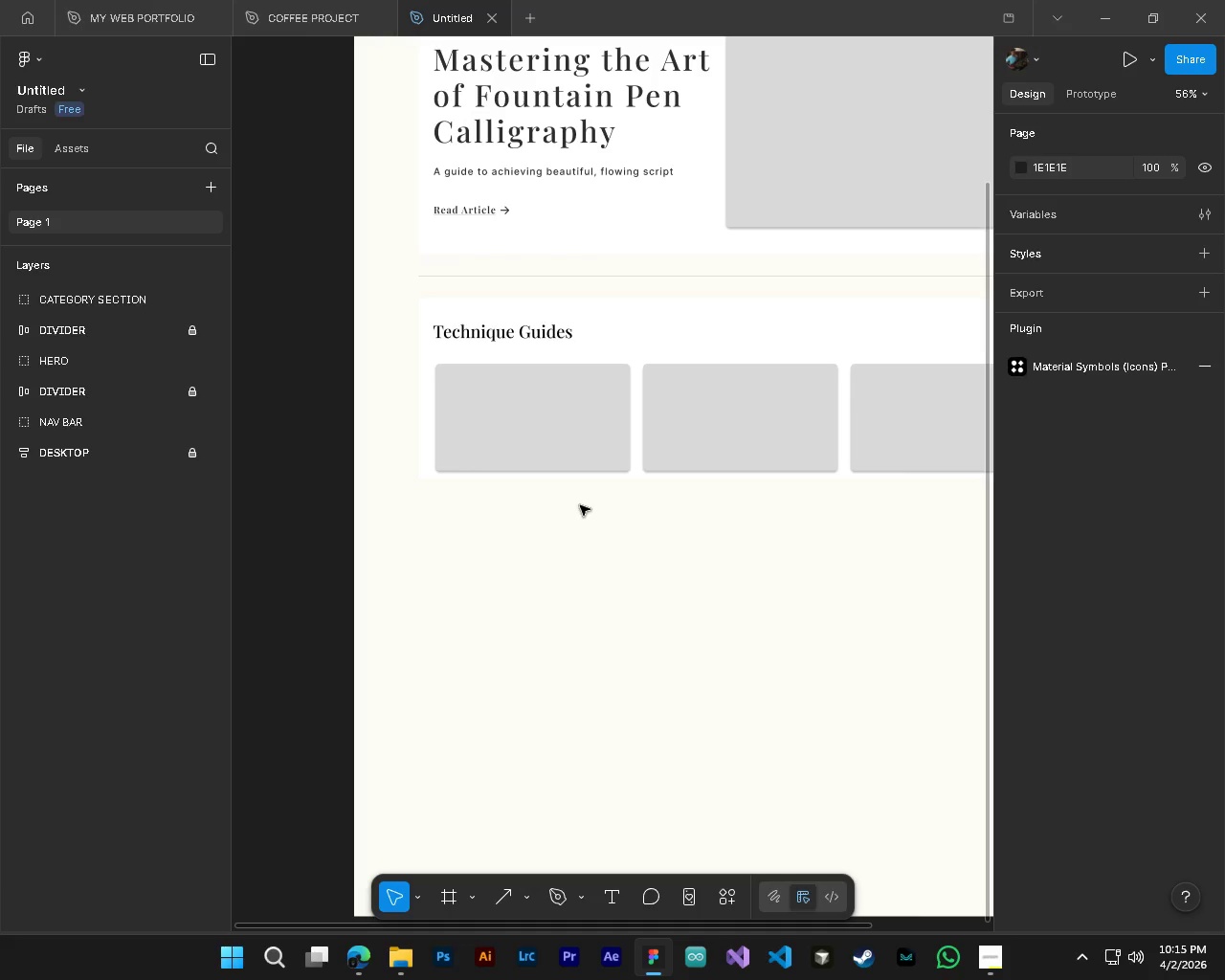 
hold_key(key=ShiftLeft, duration=0.36)
 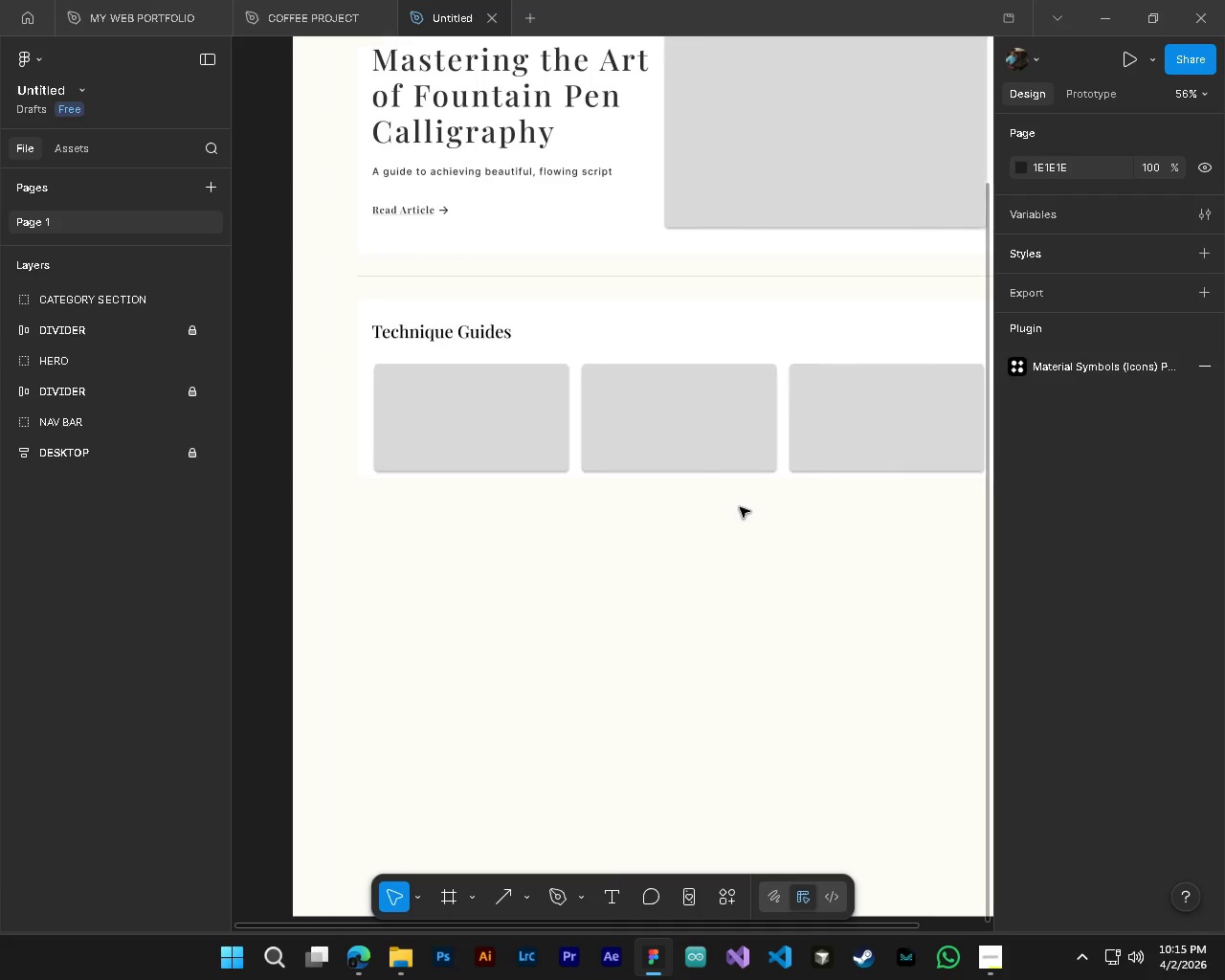 
key(Shift+ShiftLeft)
 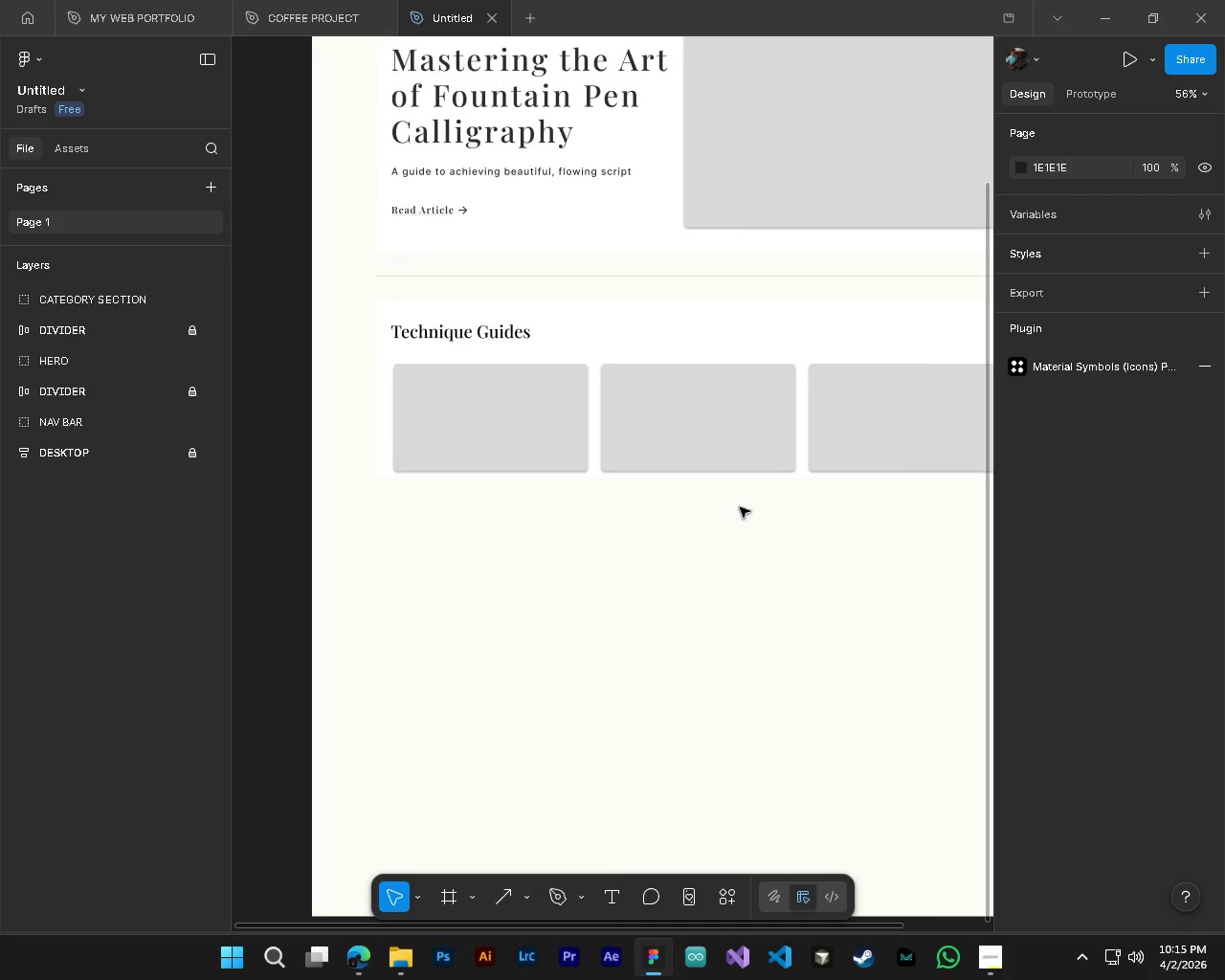 
scroll: coordinate [740, 507], scroll_direction: down, amount: 6.0
 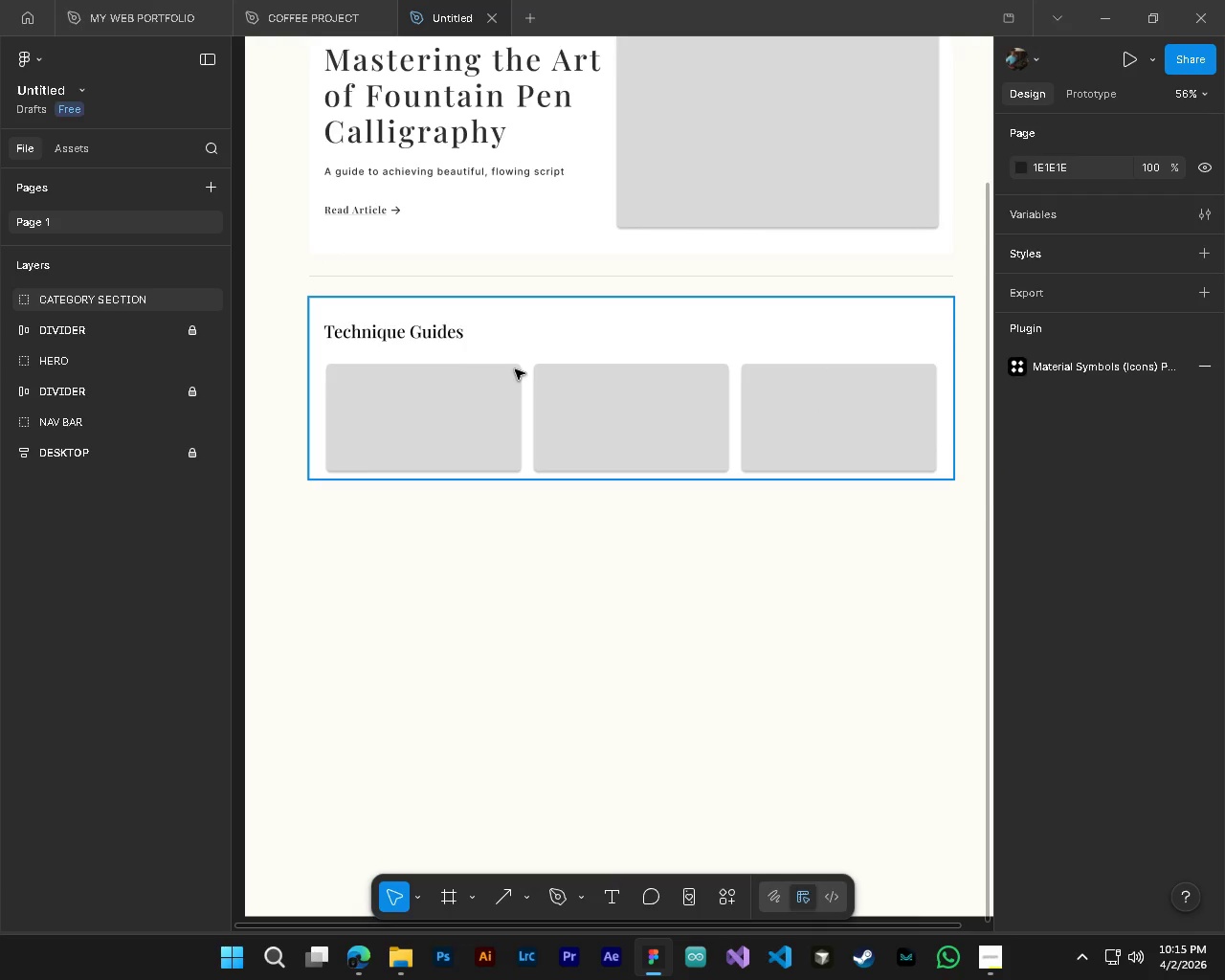 
left_click([79, 304])
 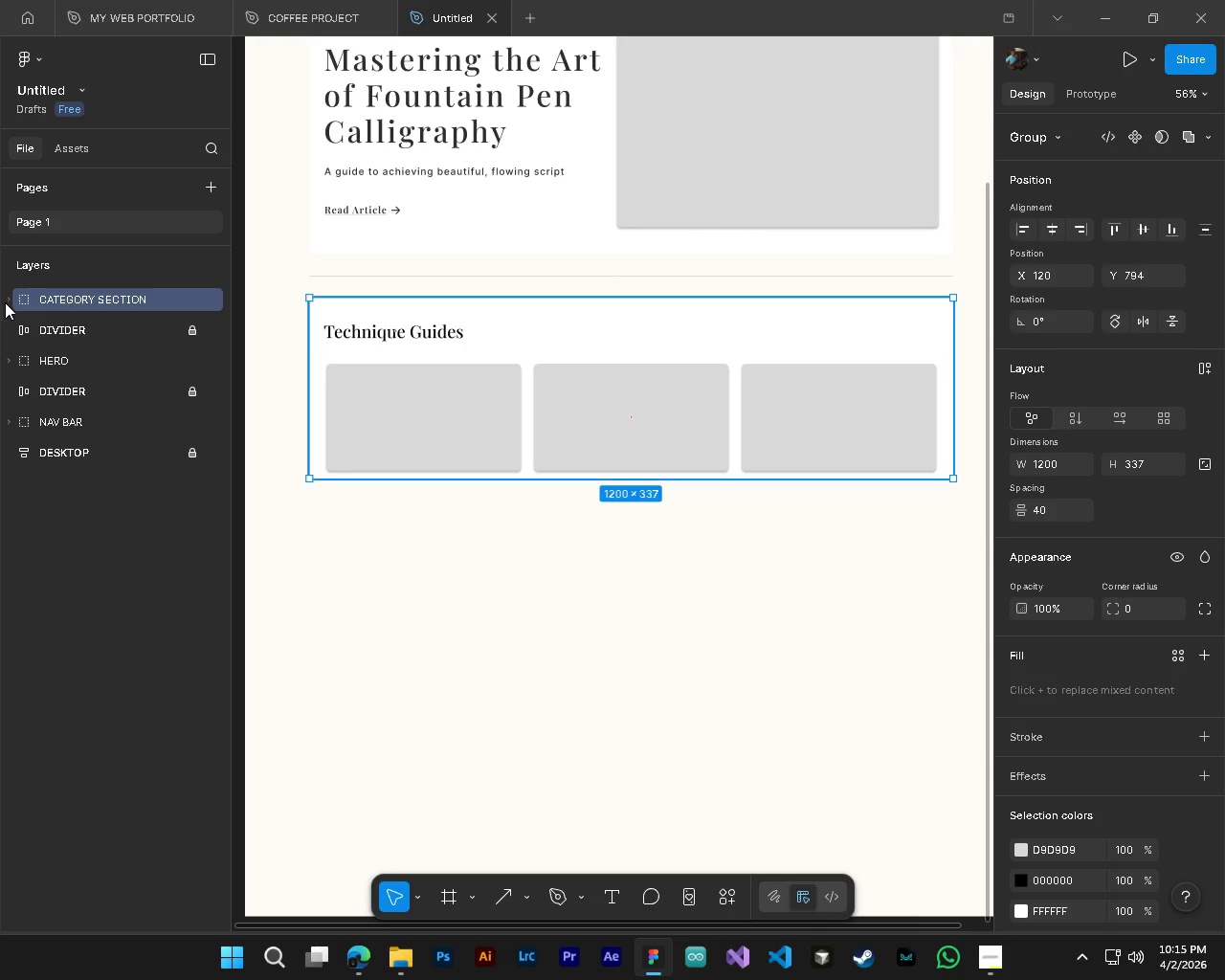 
left_click([6, 301])
 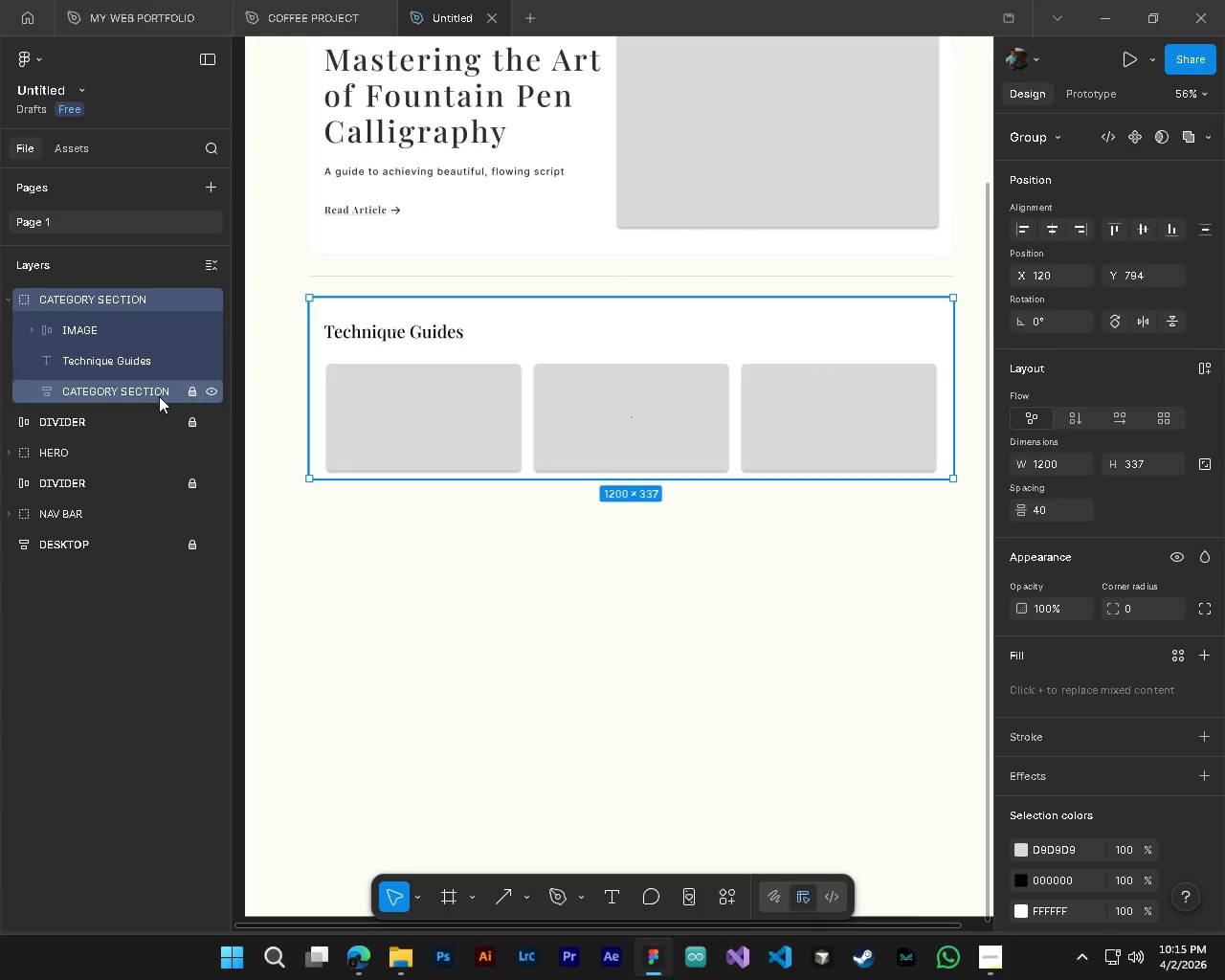 
left_click([156, 396])
 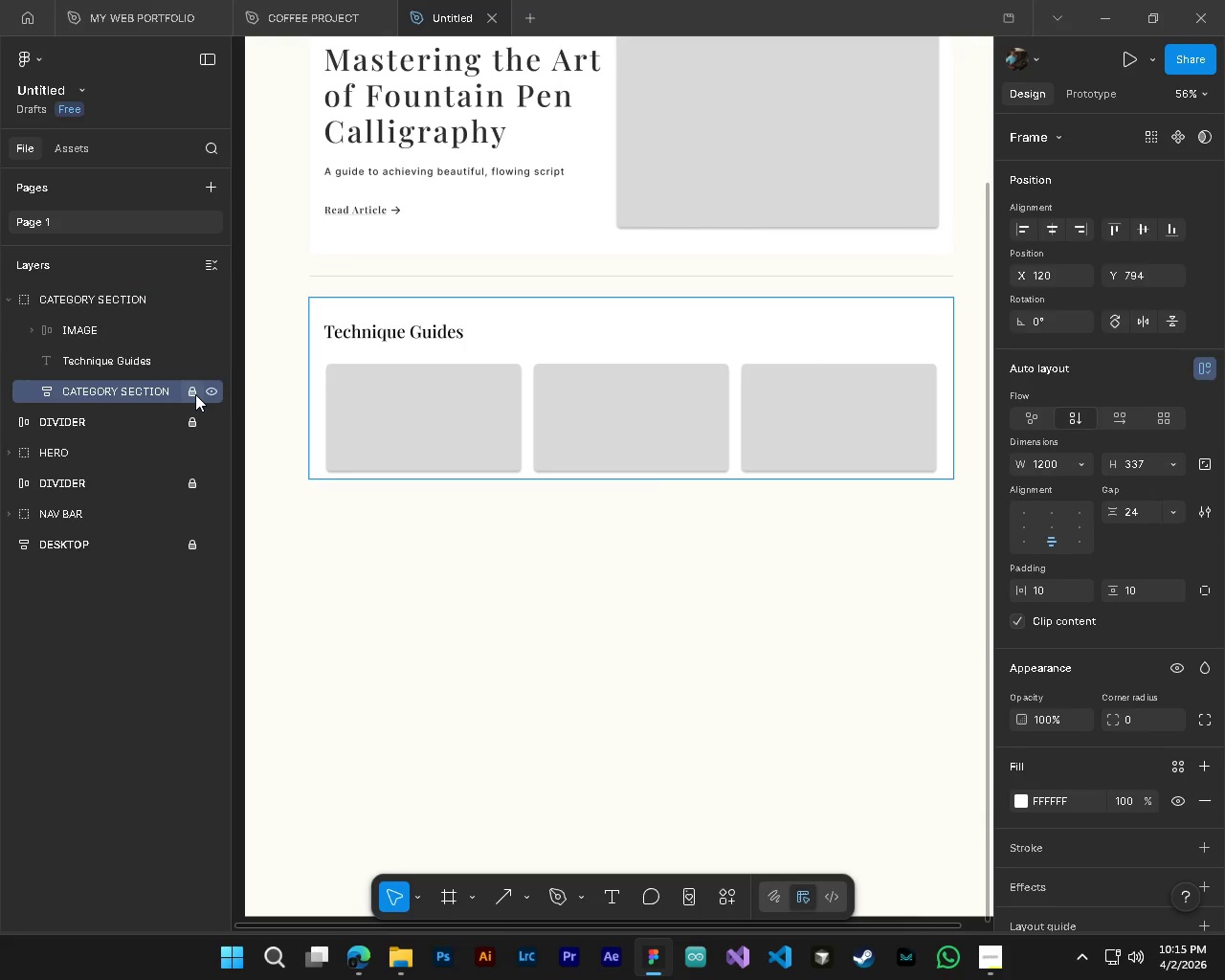 
left_click([195, 394])
 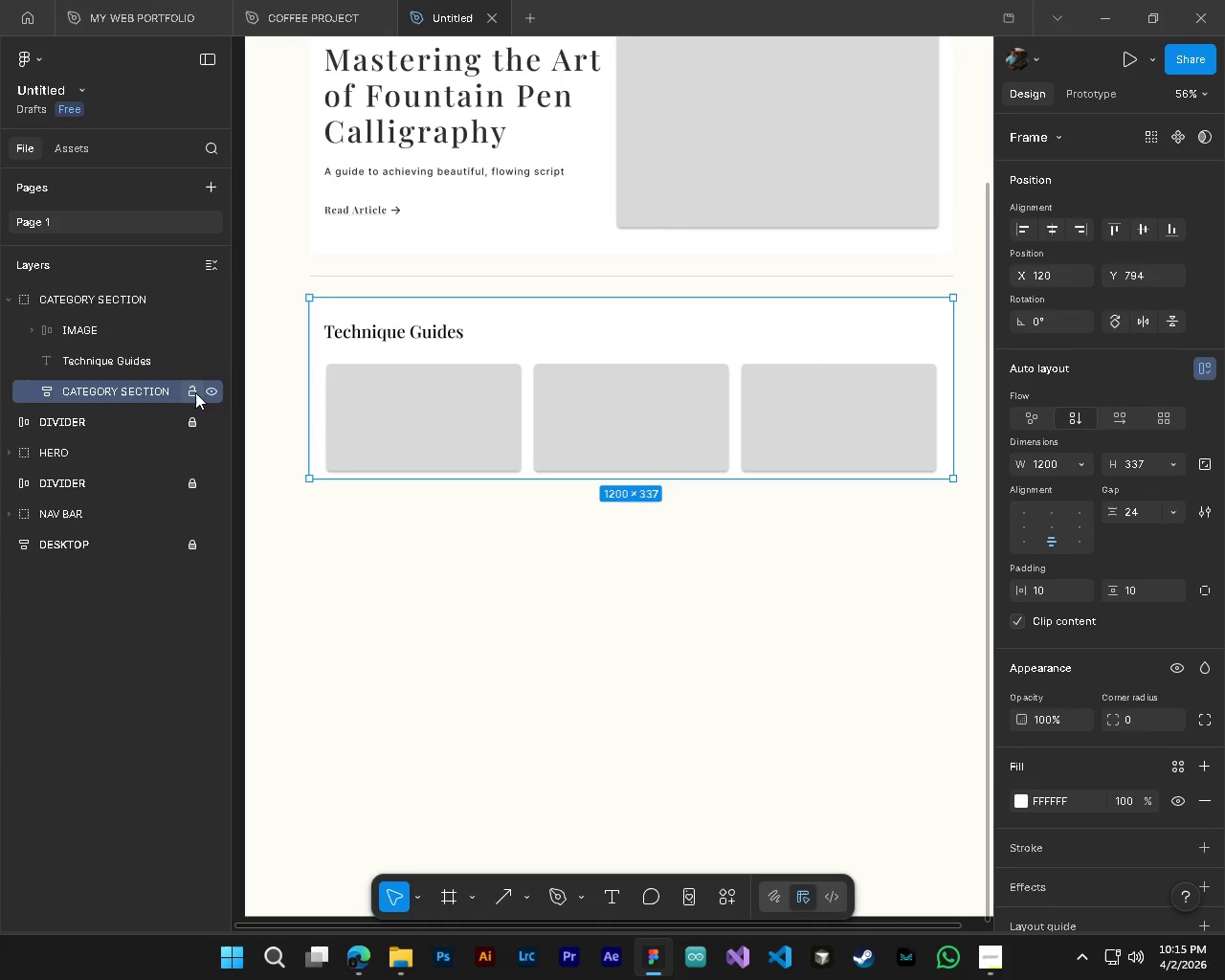 
left_click([194, 390])
 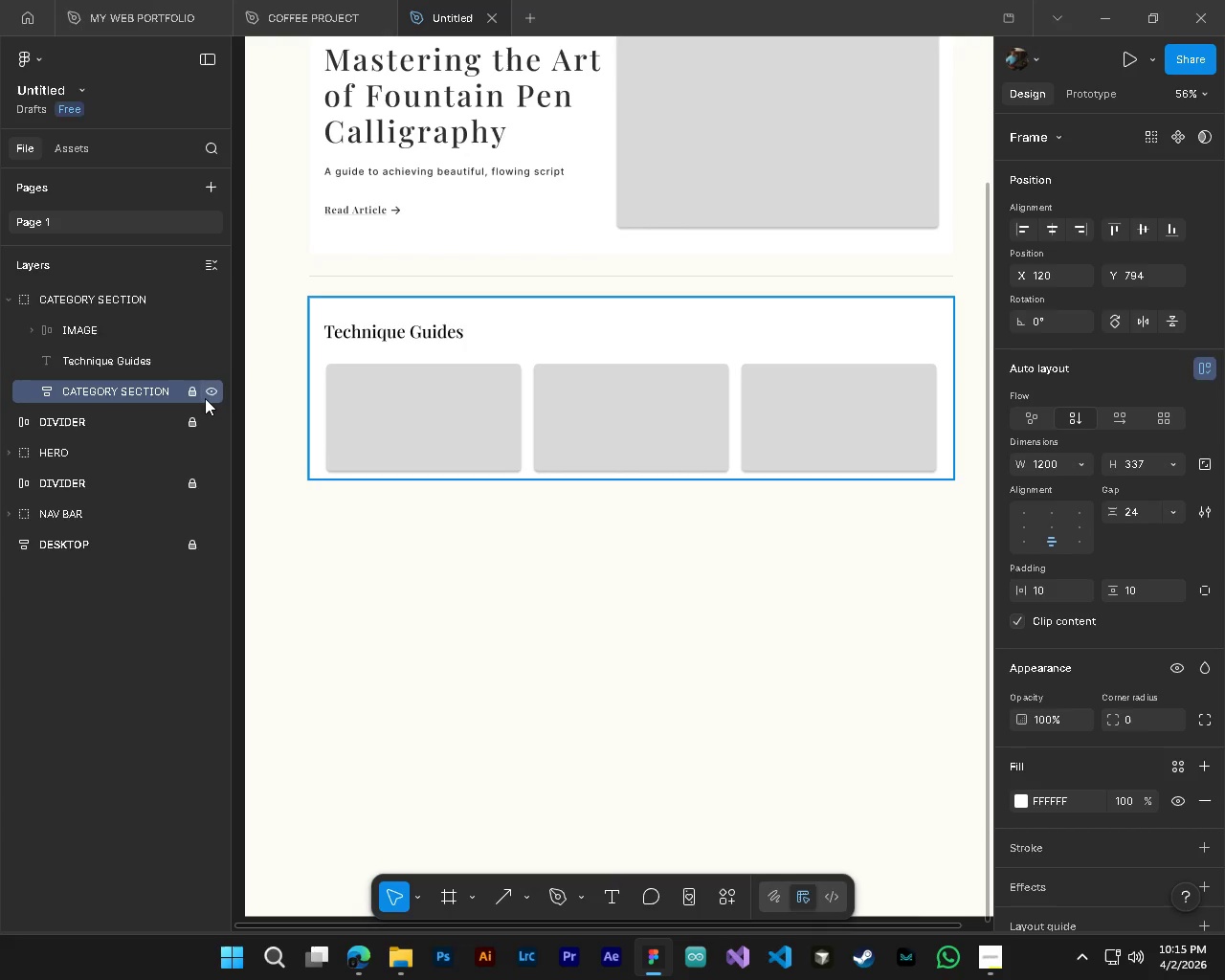 
left_click([197, 394])
 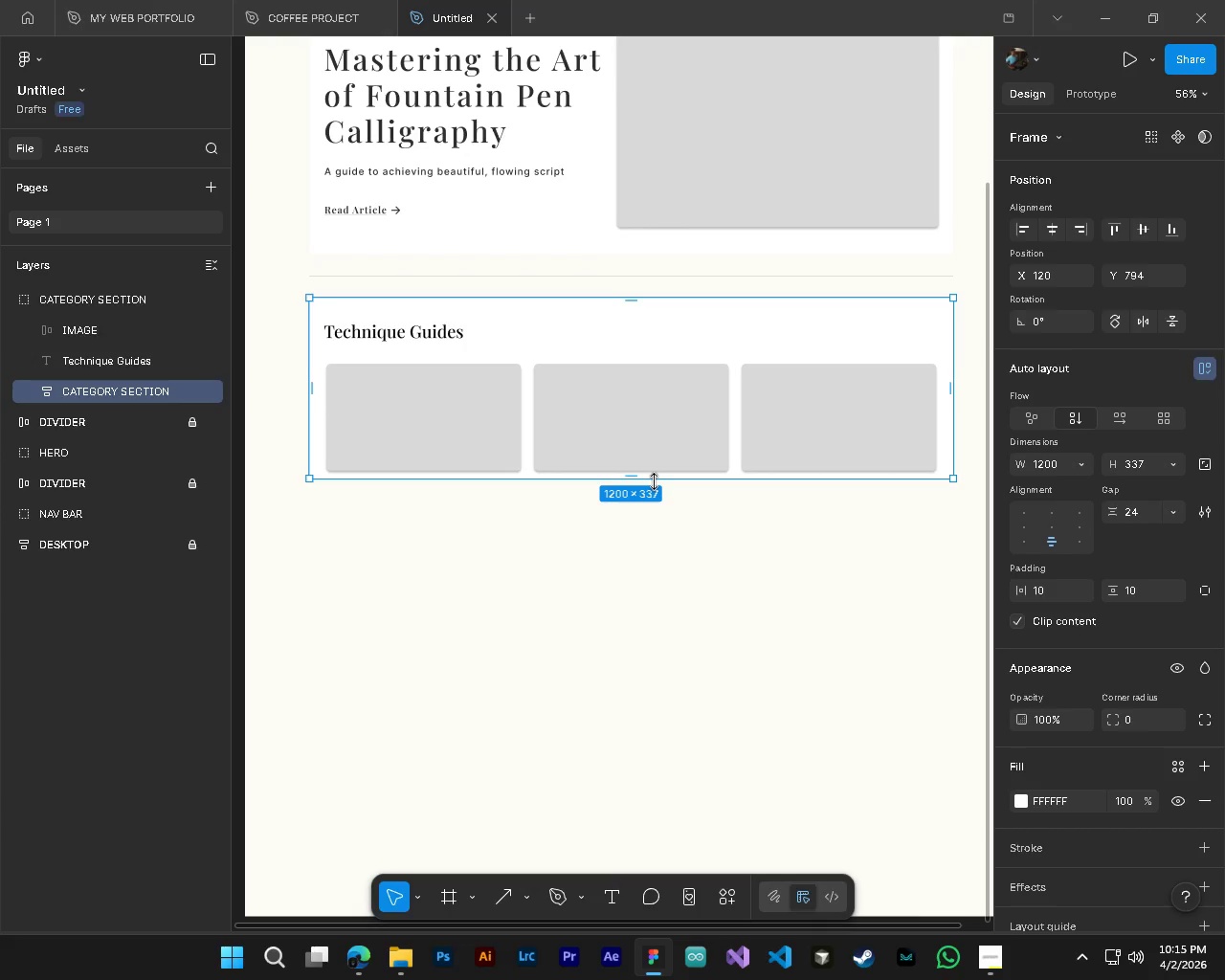 
left_click_drag(start_coordinate=[654, 481], to_coordinate=[674, 581])
 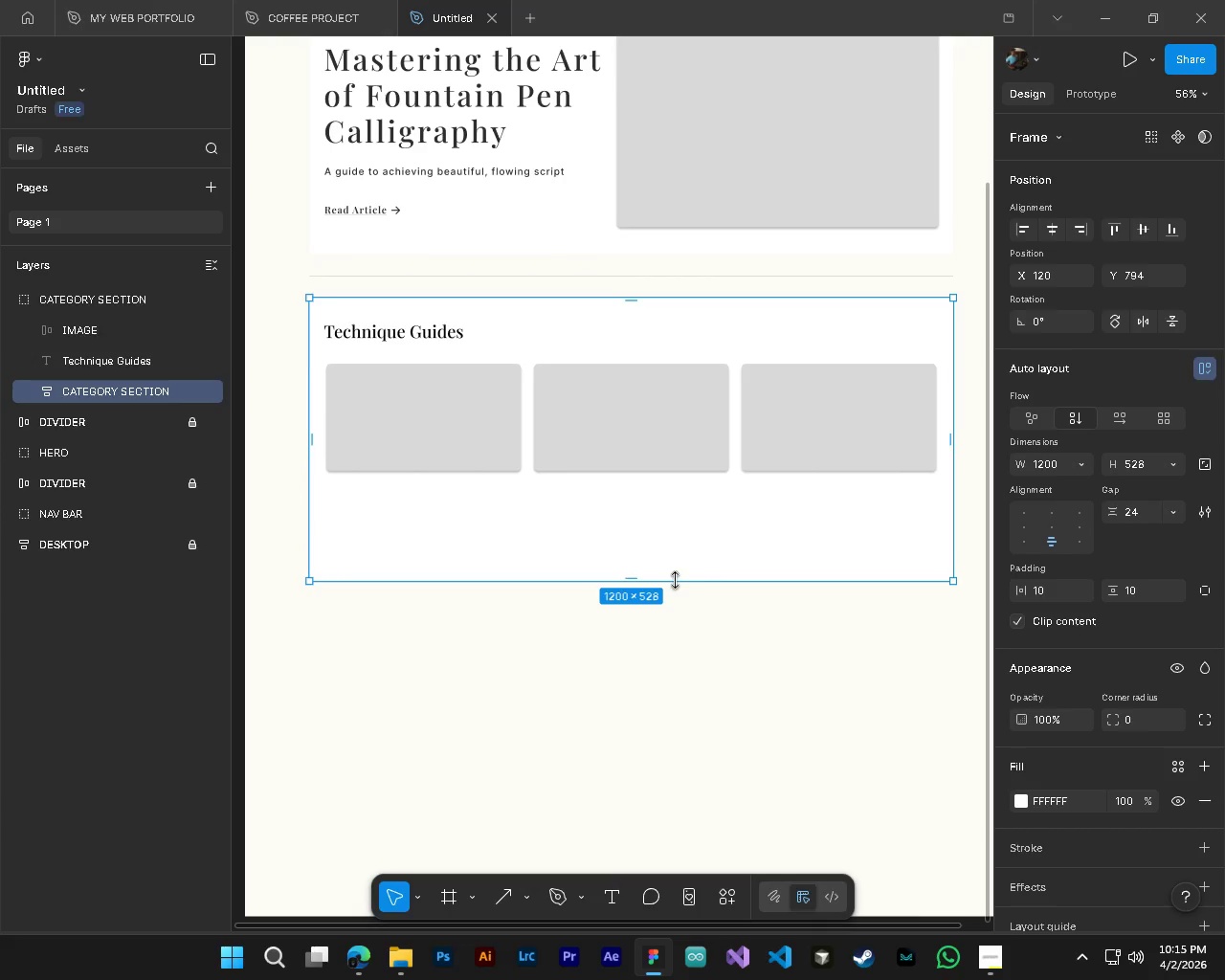 
hold_key(key=ControlLeft, duration=1.84)
 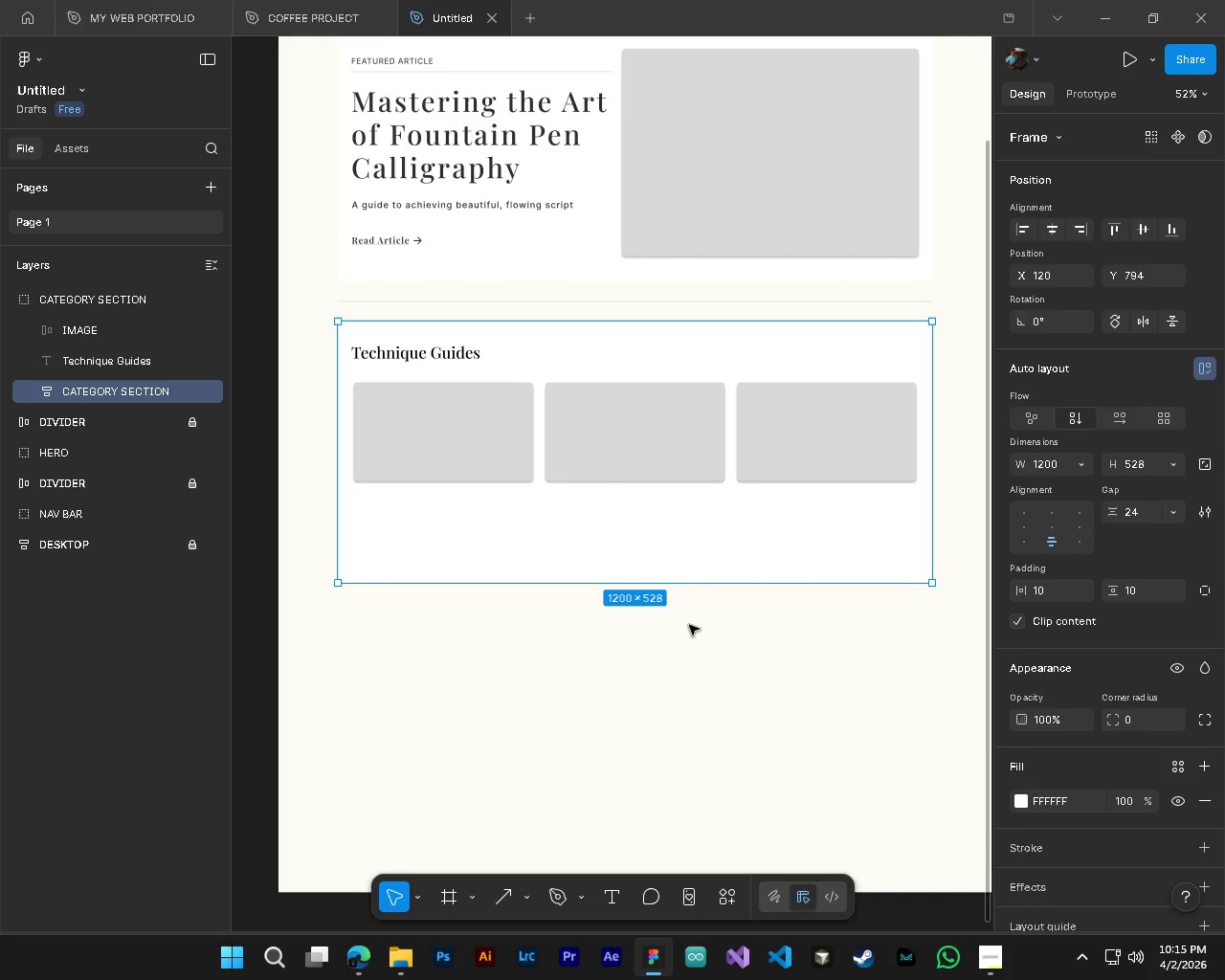 
hold_key(key=AltLeft, duration=1.5)
 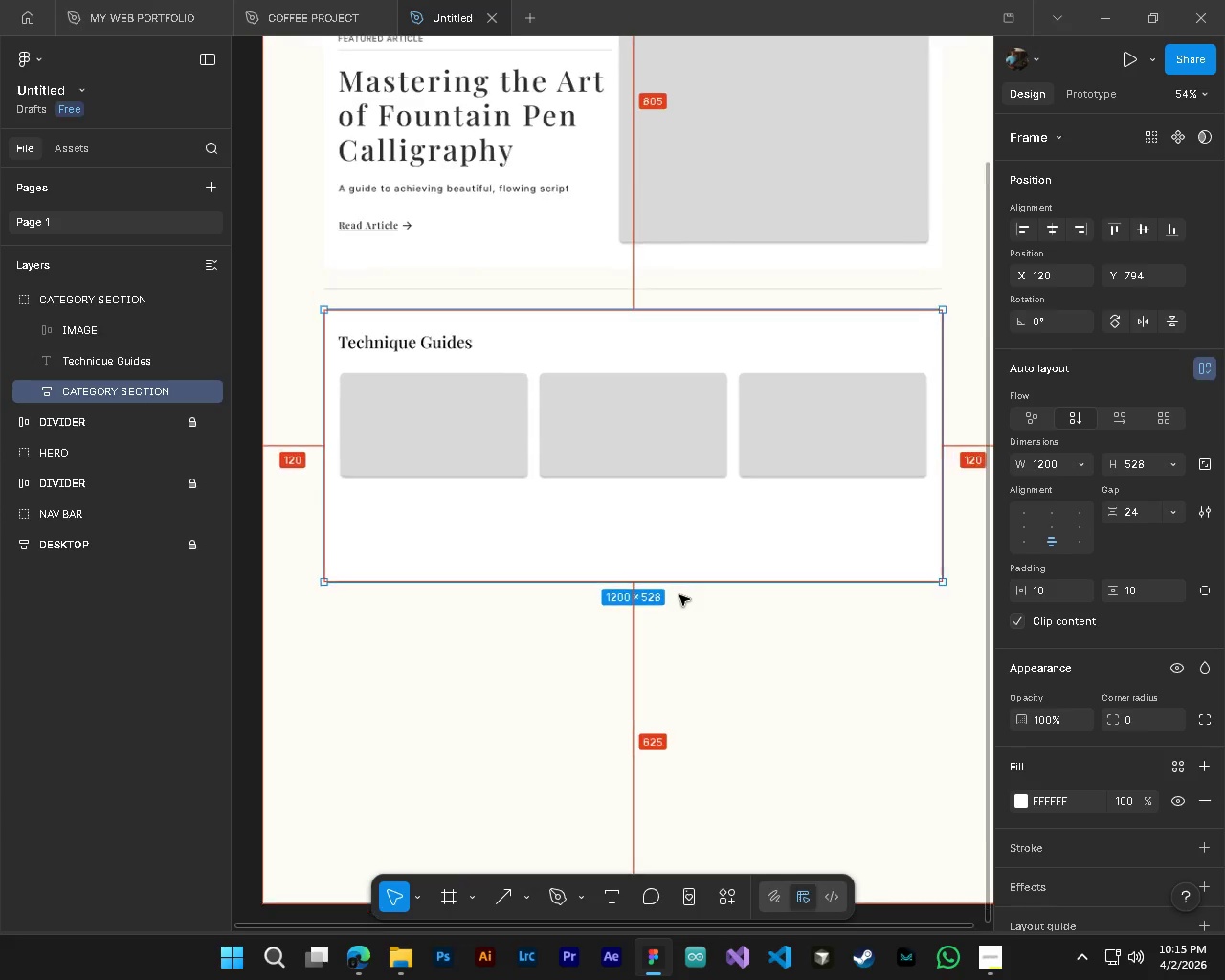 
key(Alt+Control+AltLeft)
 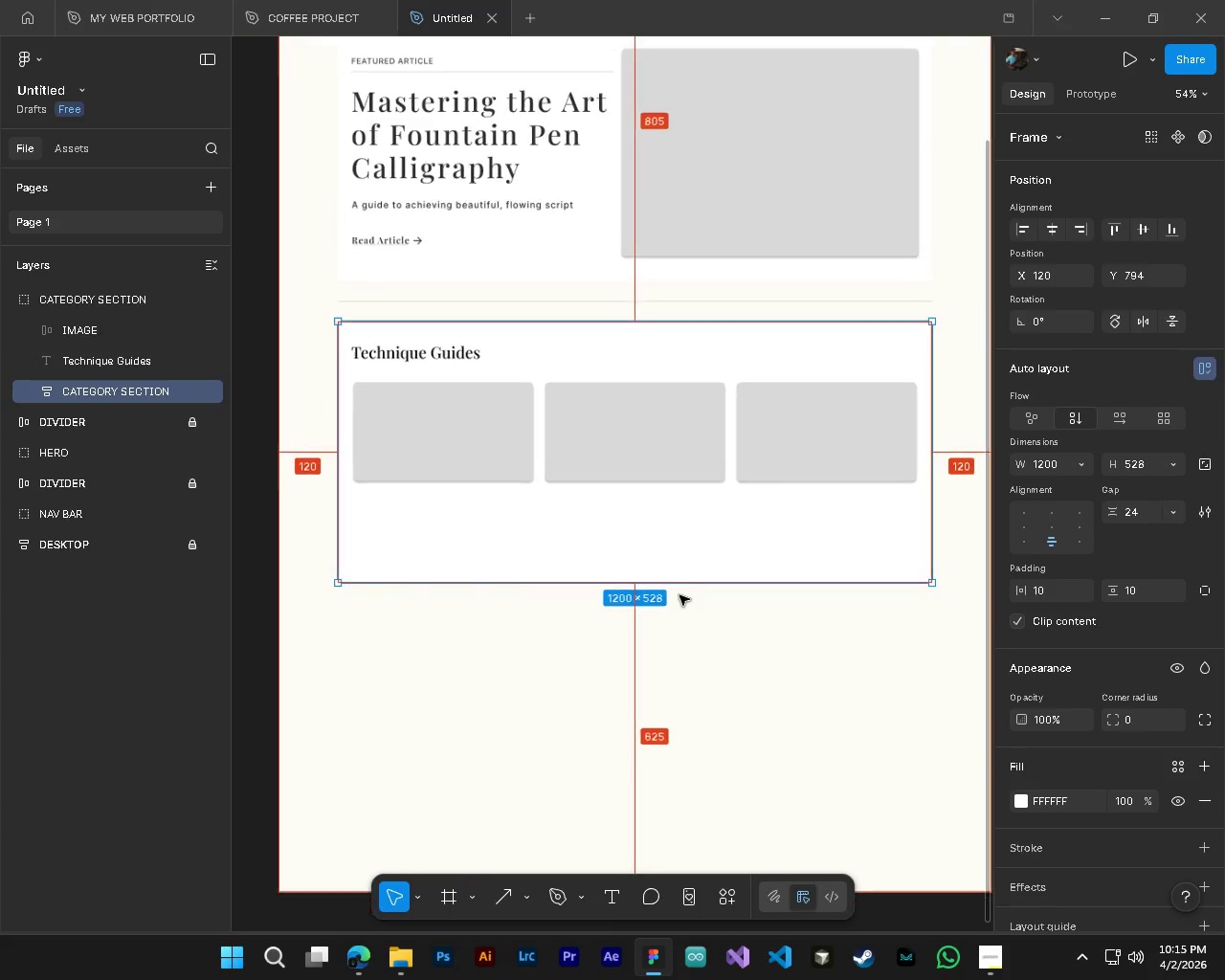 
key(Alt+Control+AltLeft)
 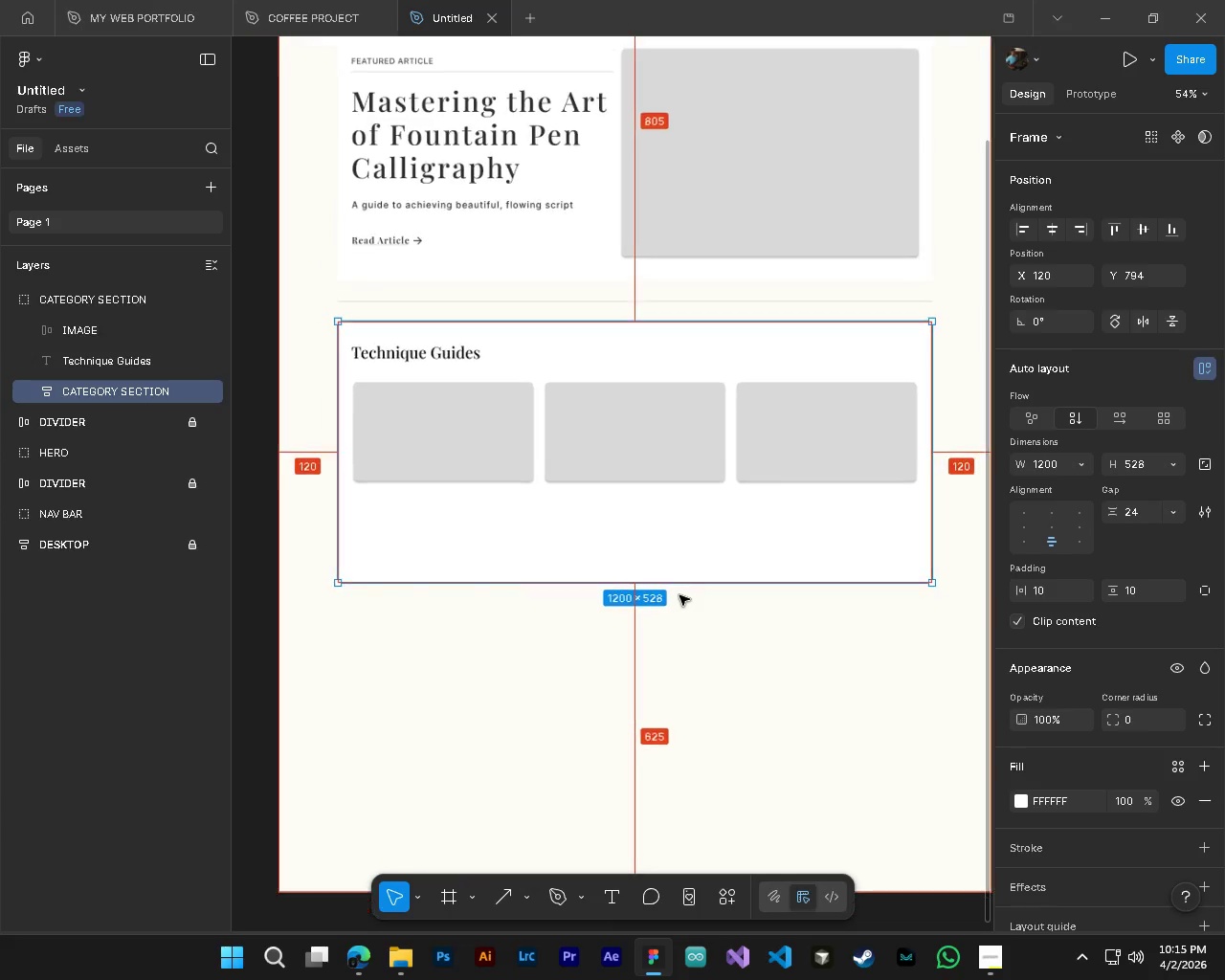 
key(Alt+Control+AltLeft)
 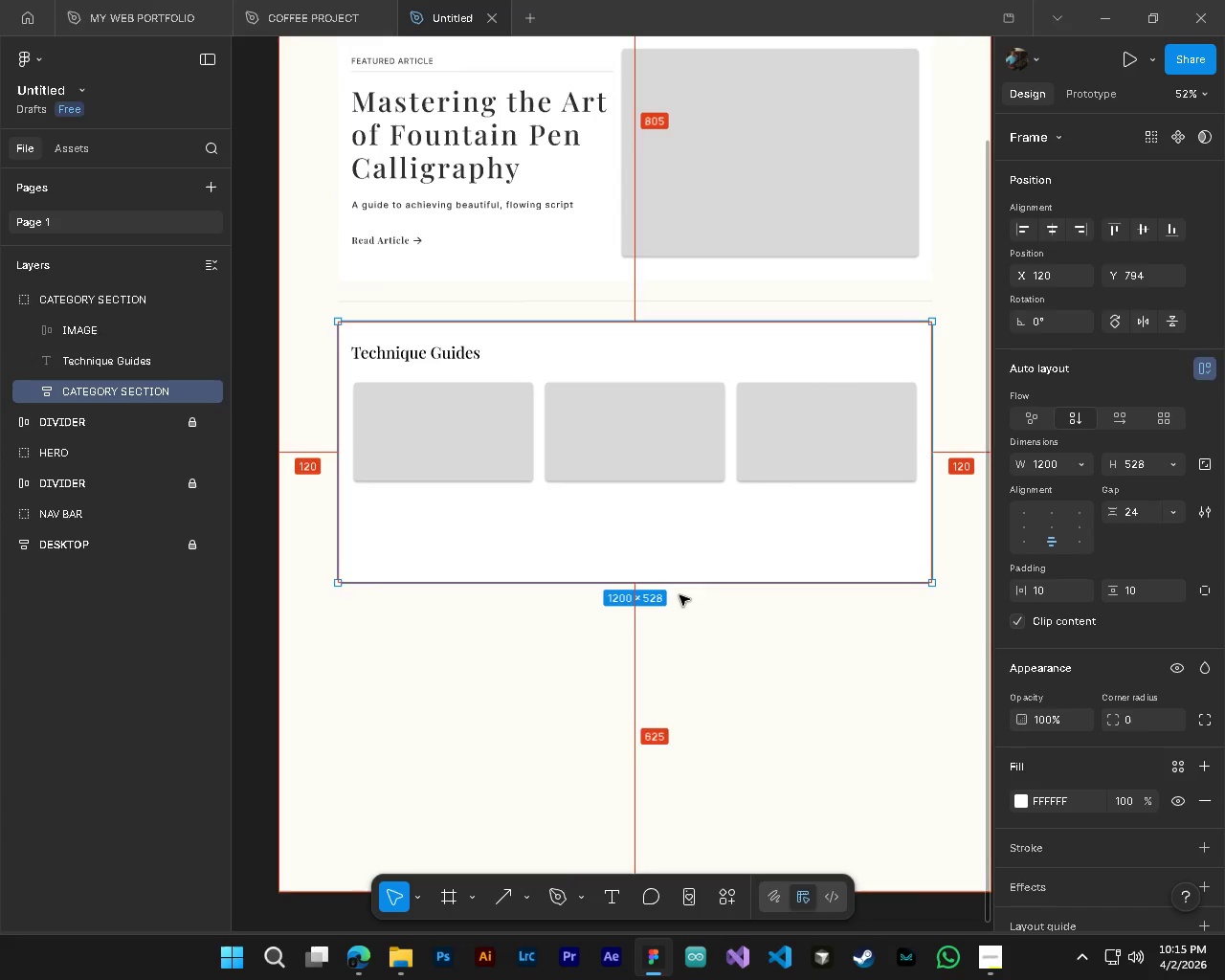 
key(Alt+Control+AltLeft)
 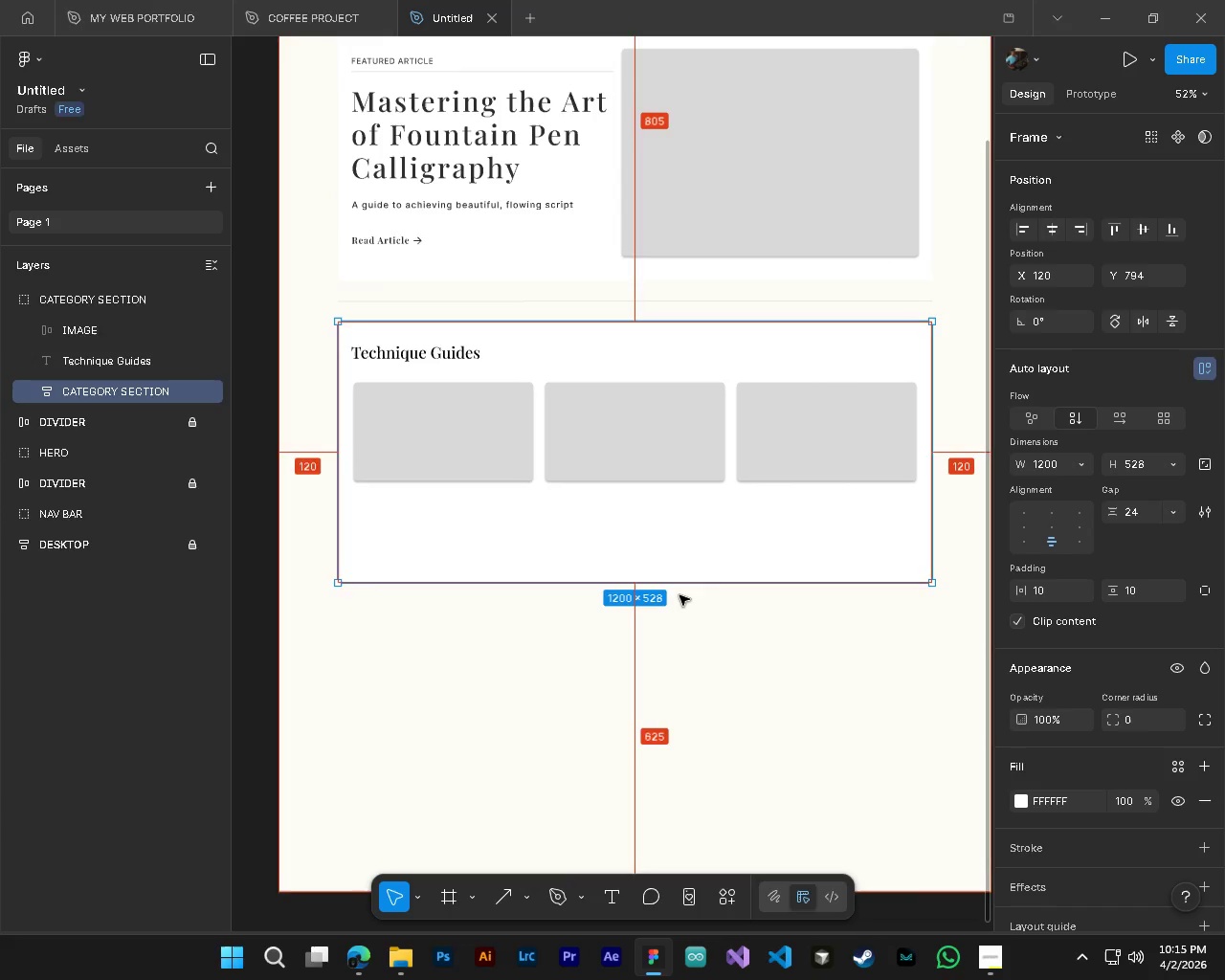 
key(Alt+Control+AltLeft)
 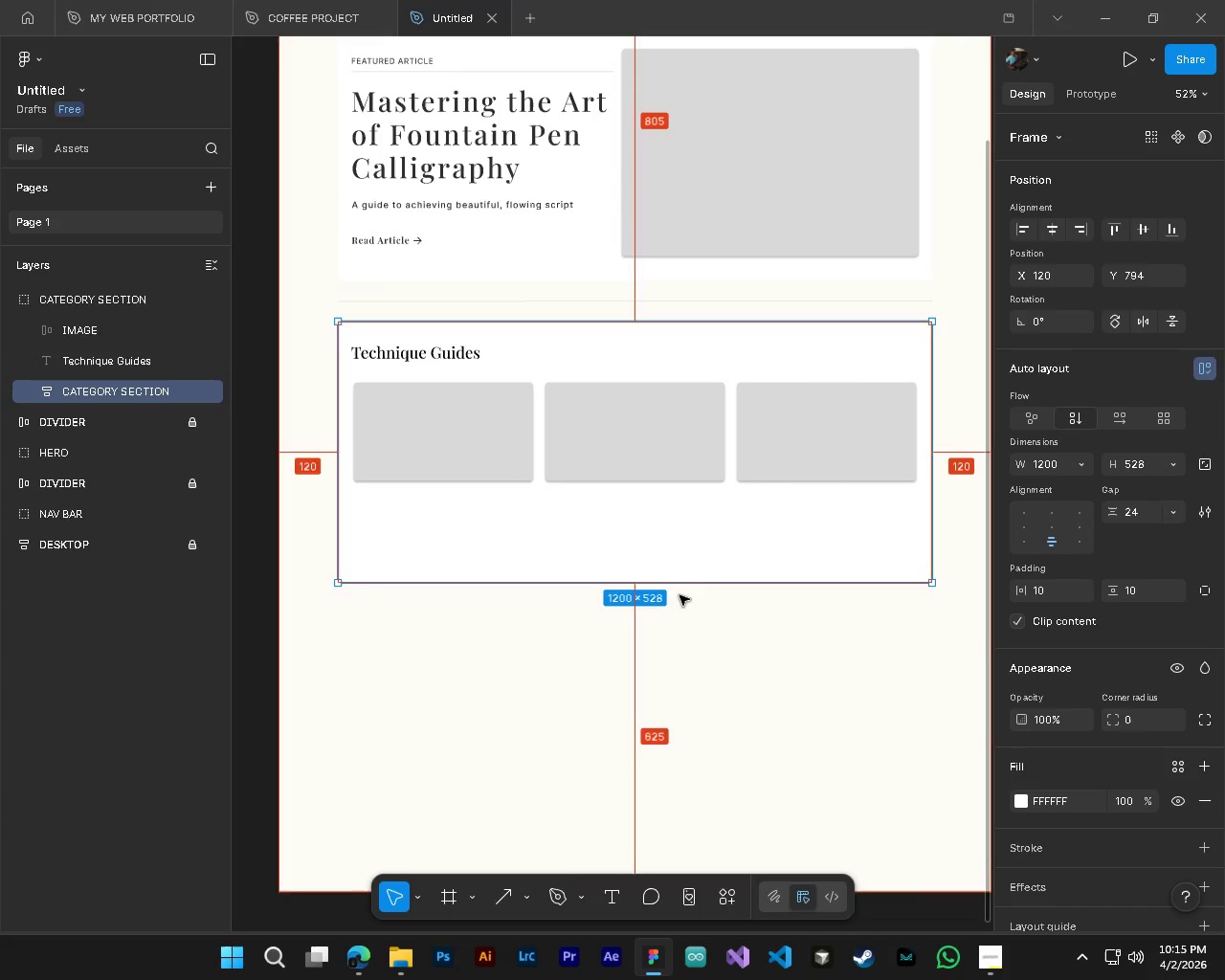 
key(Alt+Control+AltLeft)
 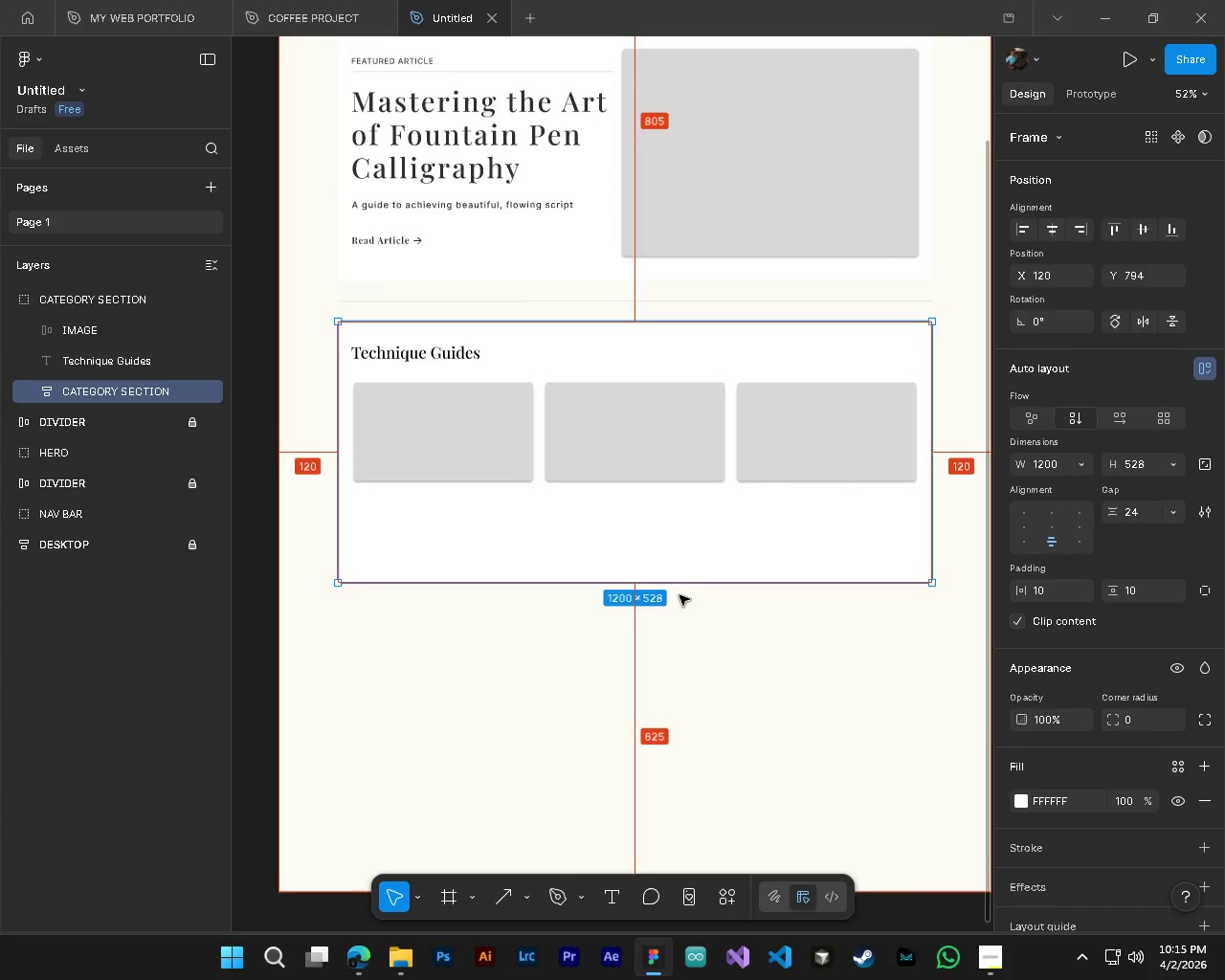 
key(Alt+Control+AltLeft)
 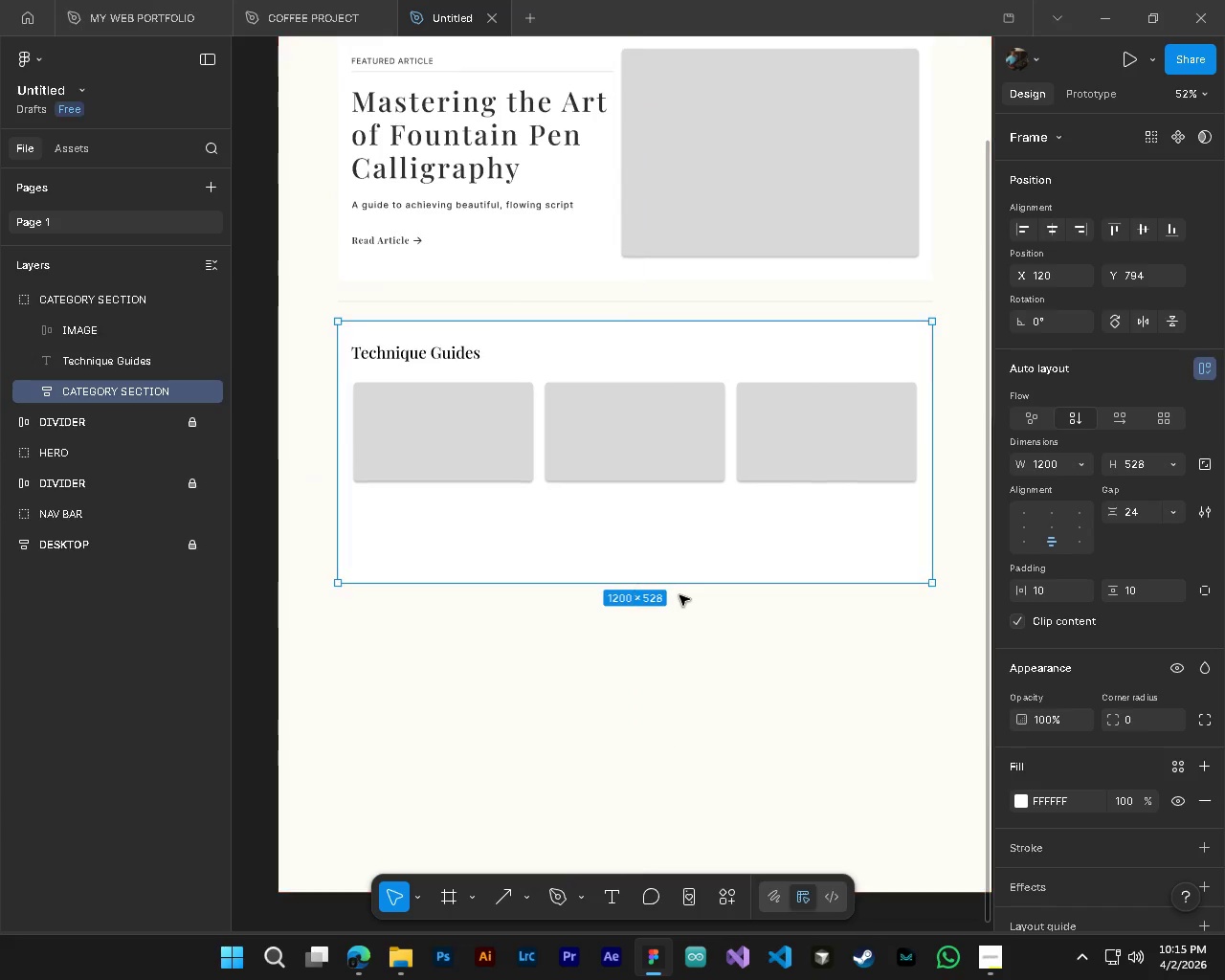 
key(Alt+Control+AltLeft)
 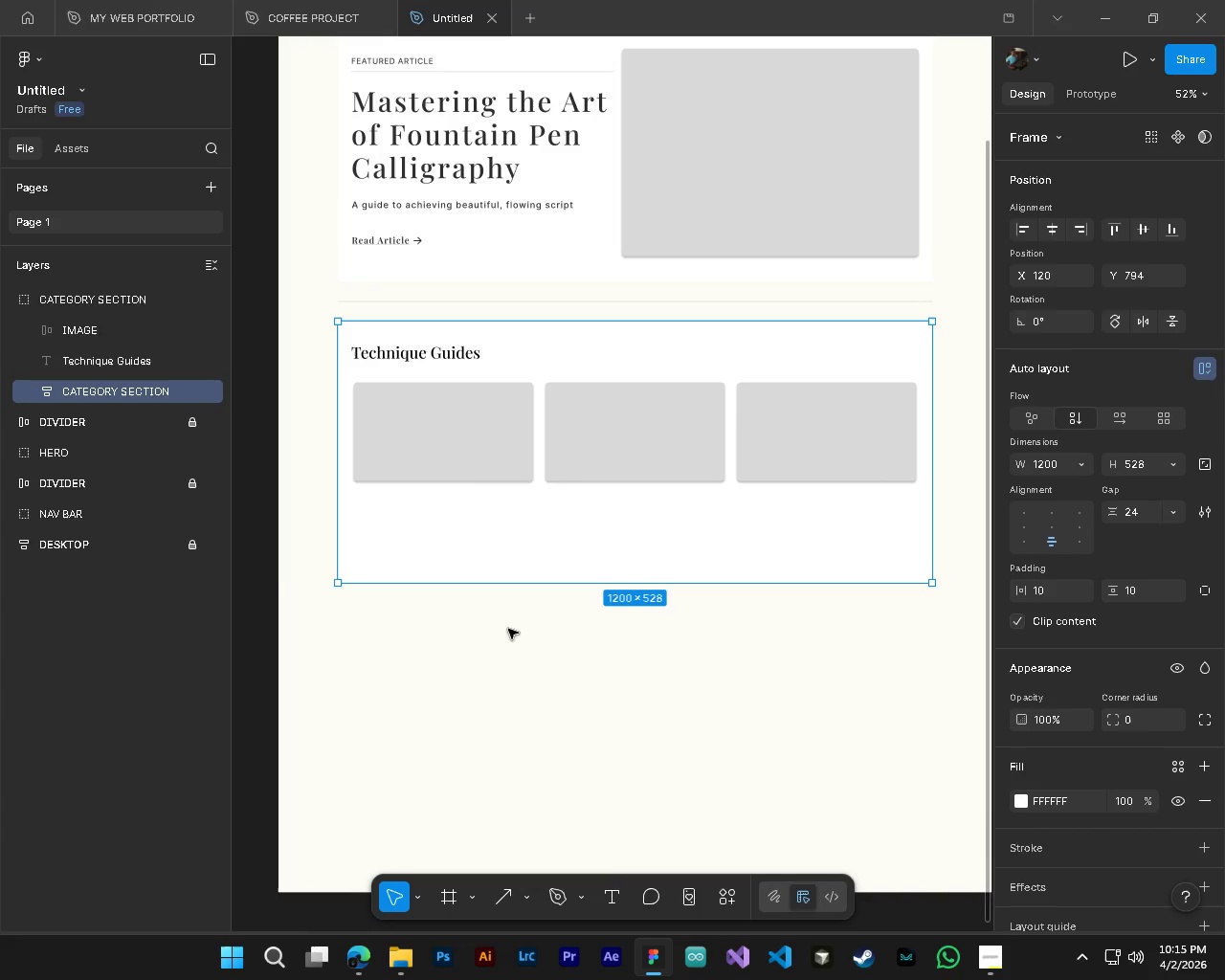 
scroll: coordinate [679, 595], scroll_direction: down, amount: 2.0
 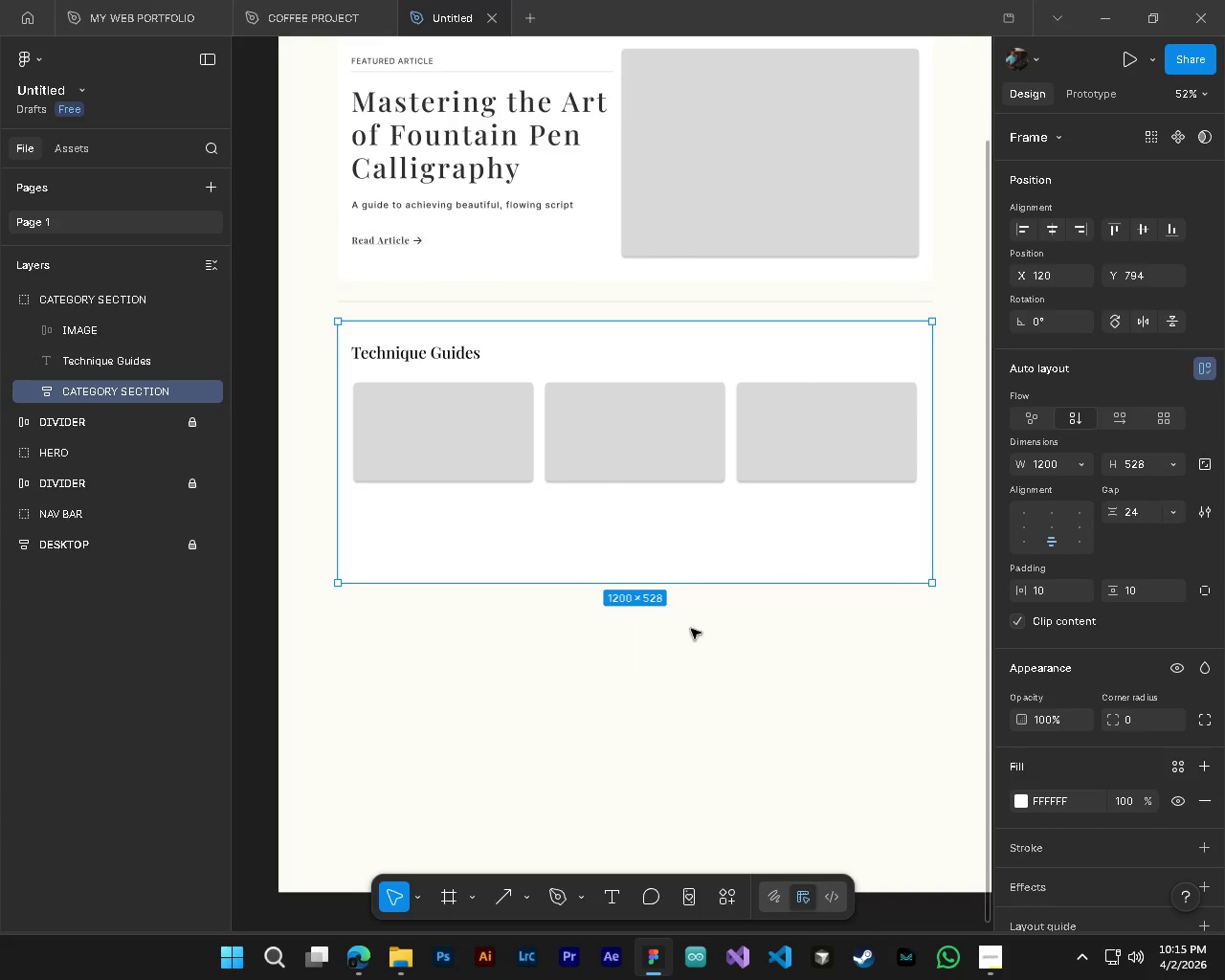 
hold_key(key=ControlLeft, duration=0.56)
left_click([89, 368])
 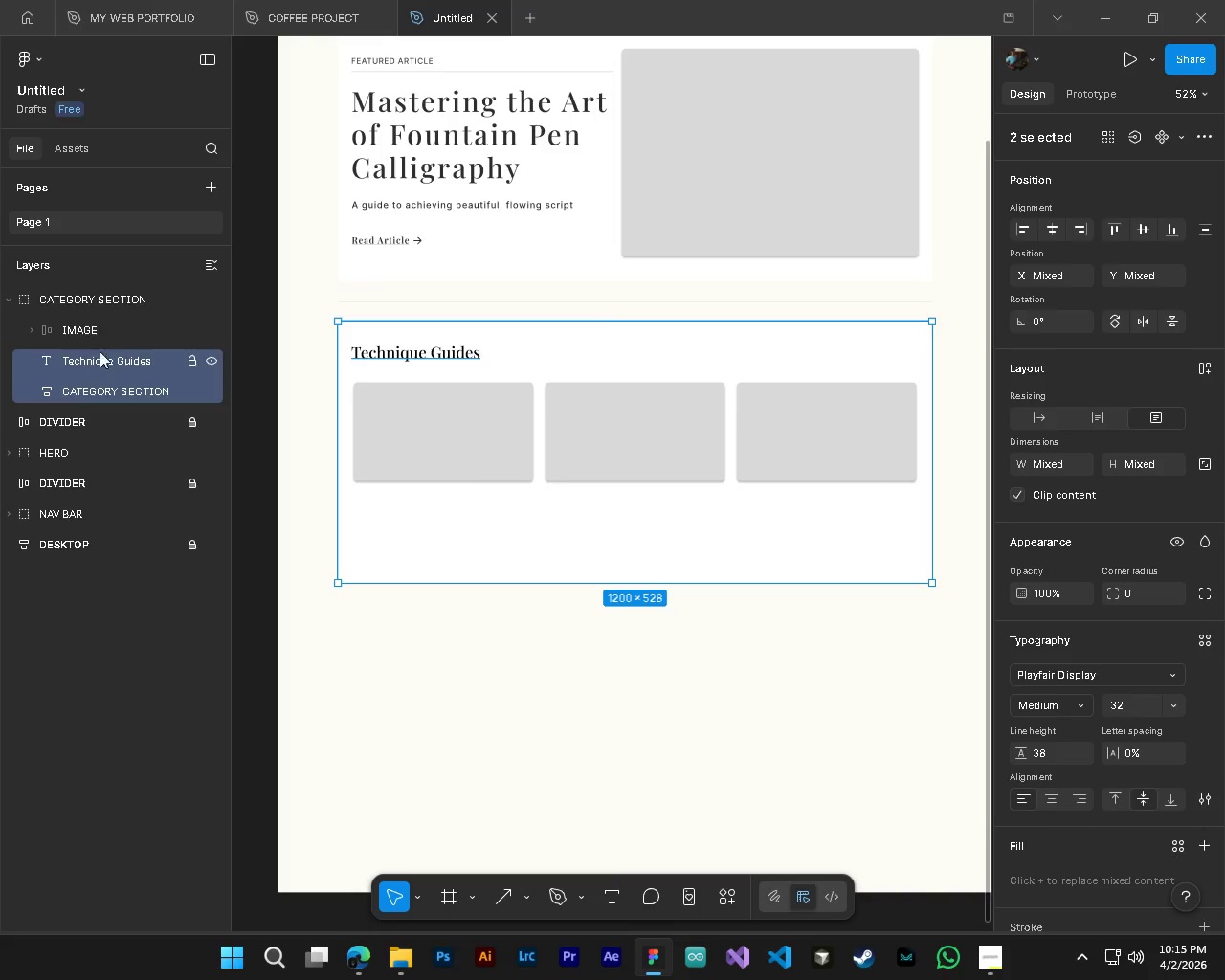 
left_click([100, 331])
 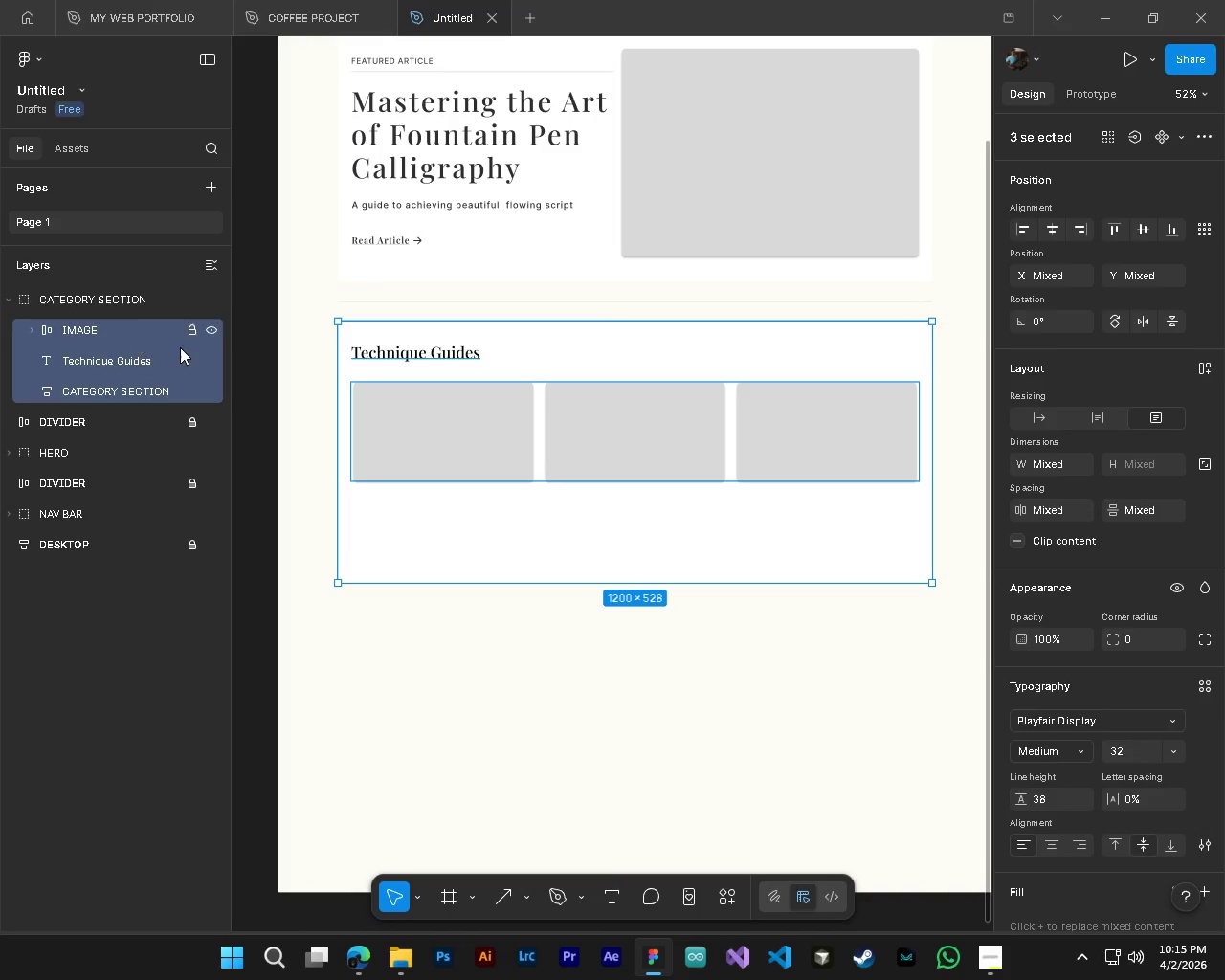 
key(Control+G)
 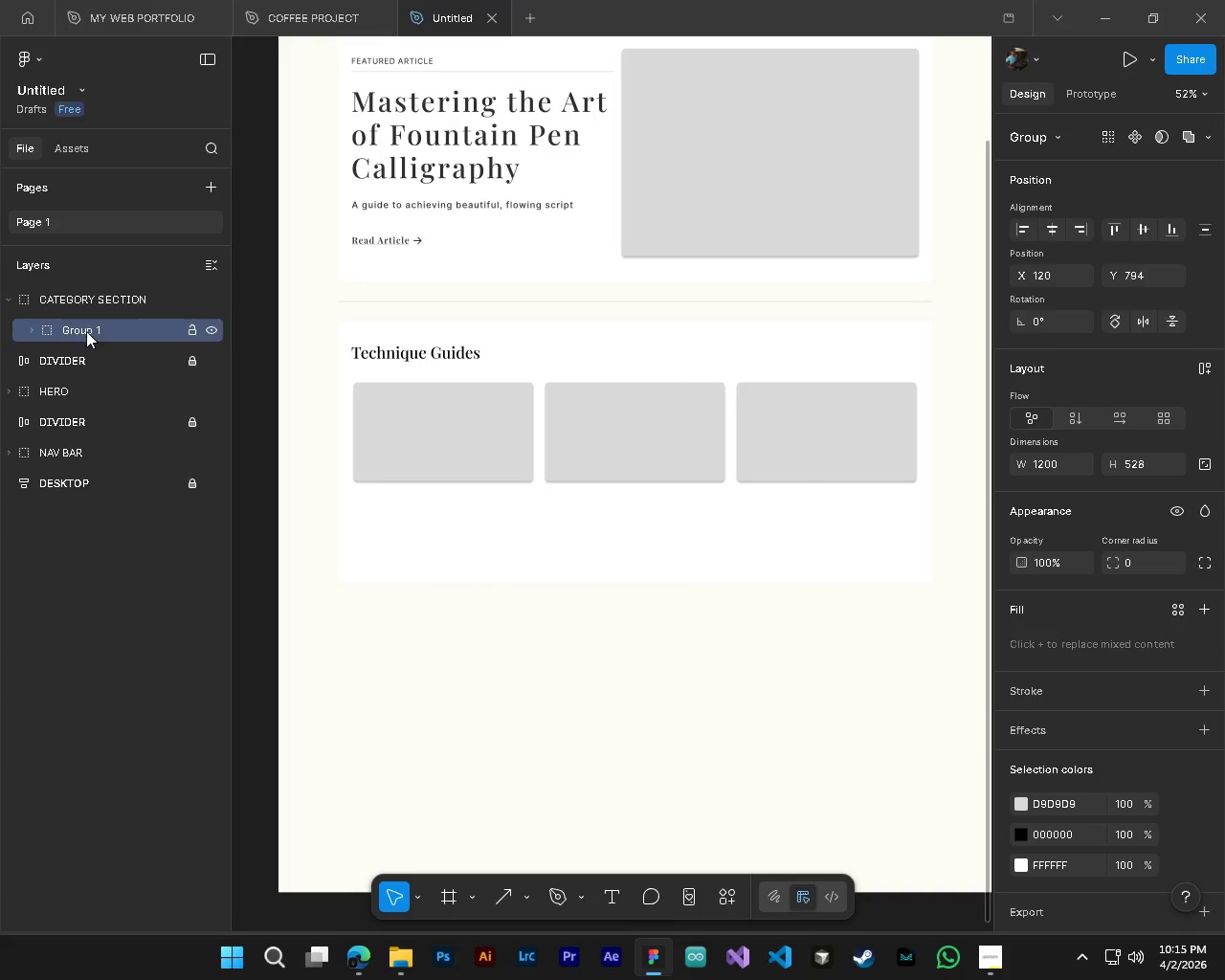 
double_click([86, 331])
 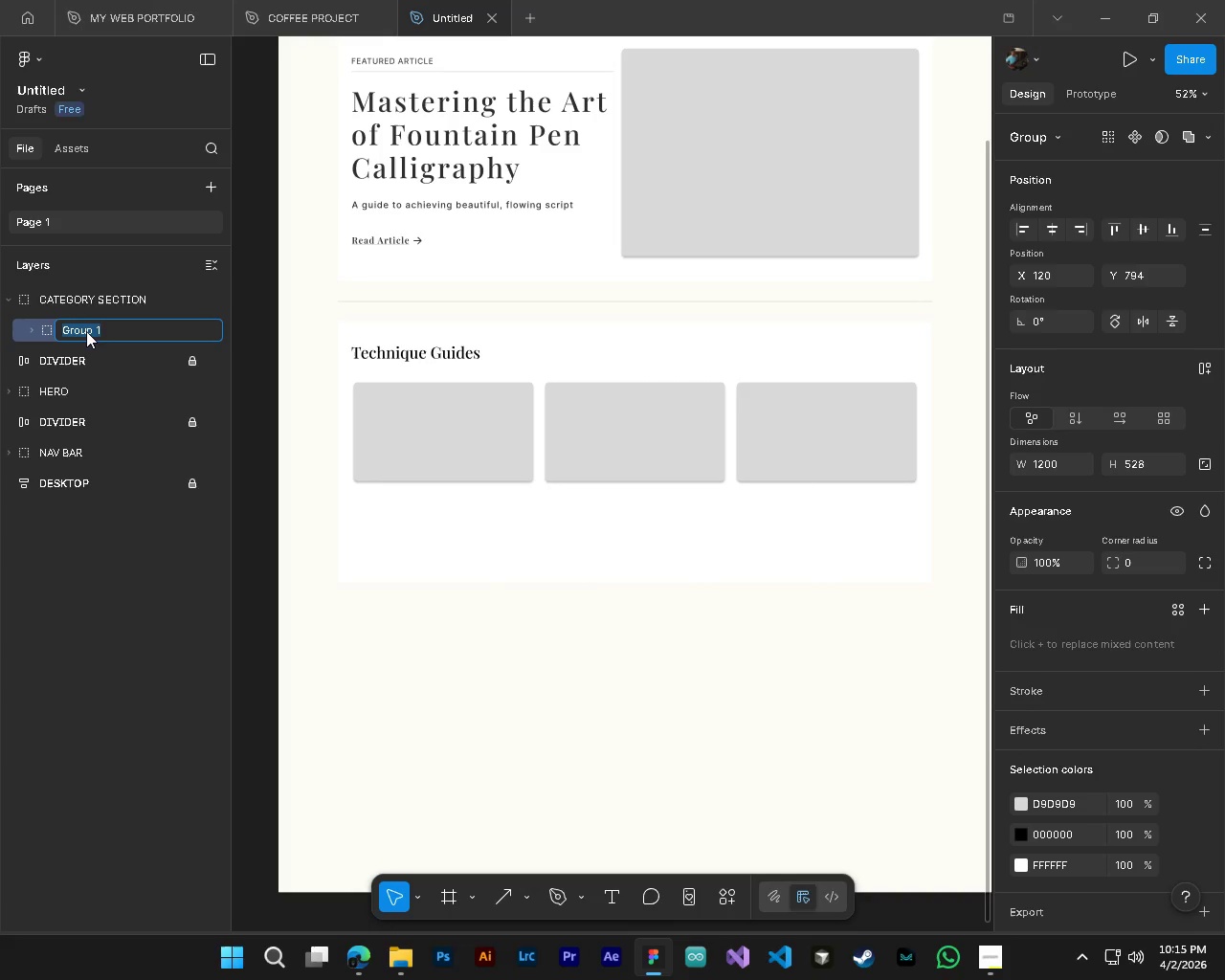 
type(TECHNIQUI)
key(Backspace)
type(E GUIDES)
 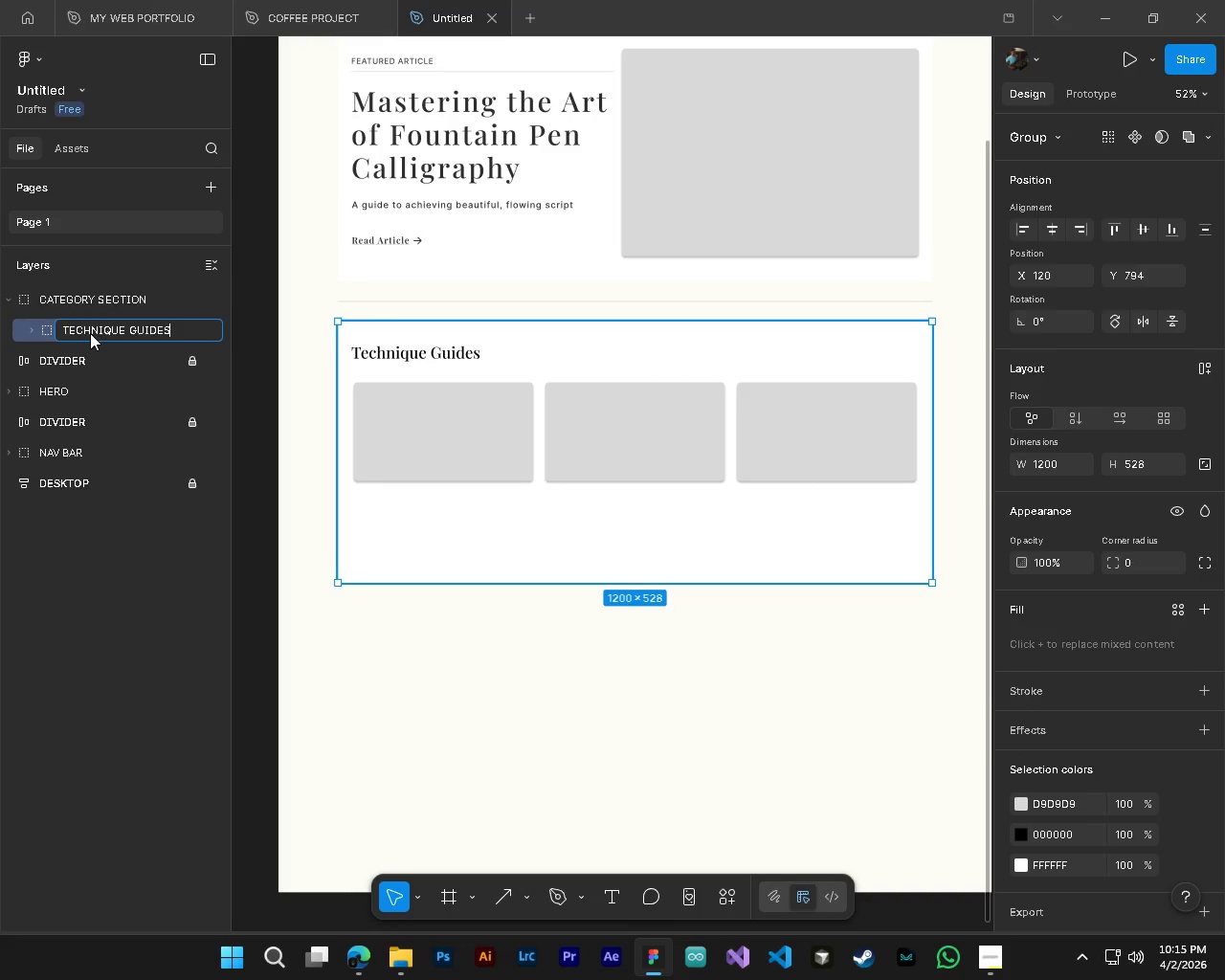 
key(Enter)
 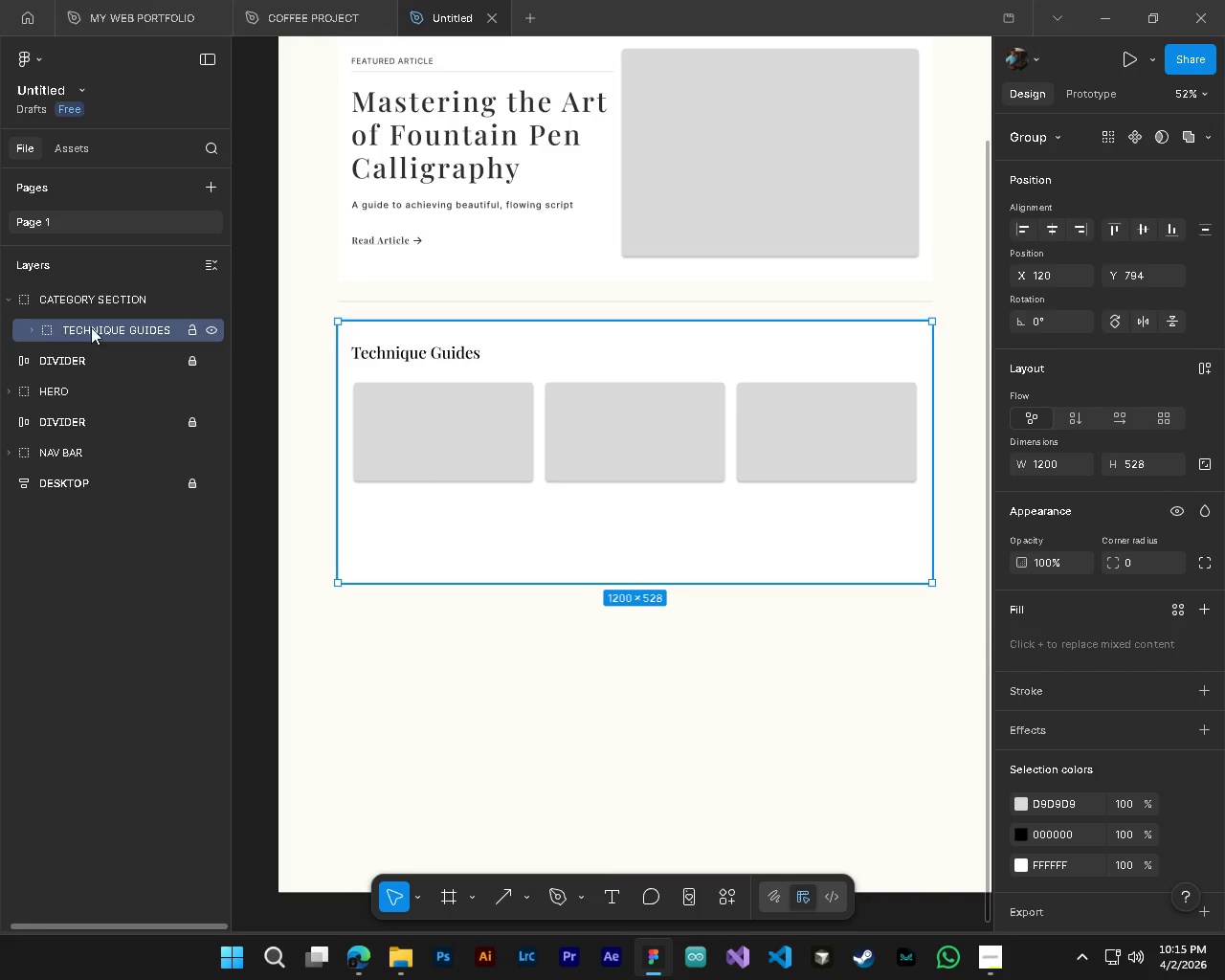 
hold_key(key=AltLeft, duration=0.48)
hold_key(key=ControlLeft, duration=0.42)
scroll: coordinate [501, 464], scroll_direction: down, amount: 5.0
 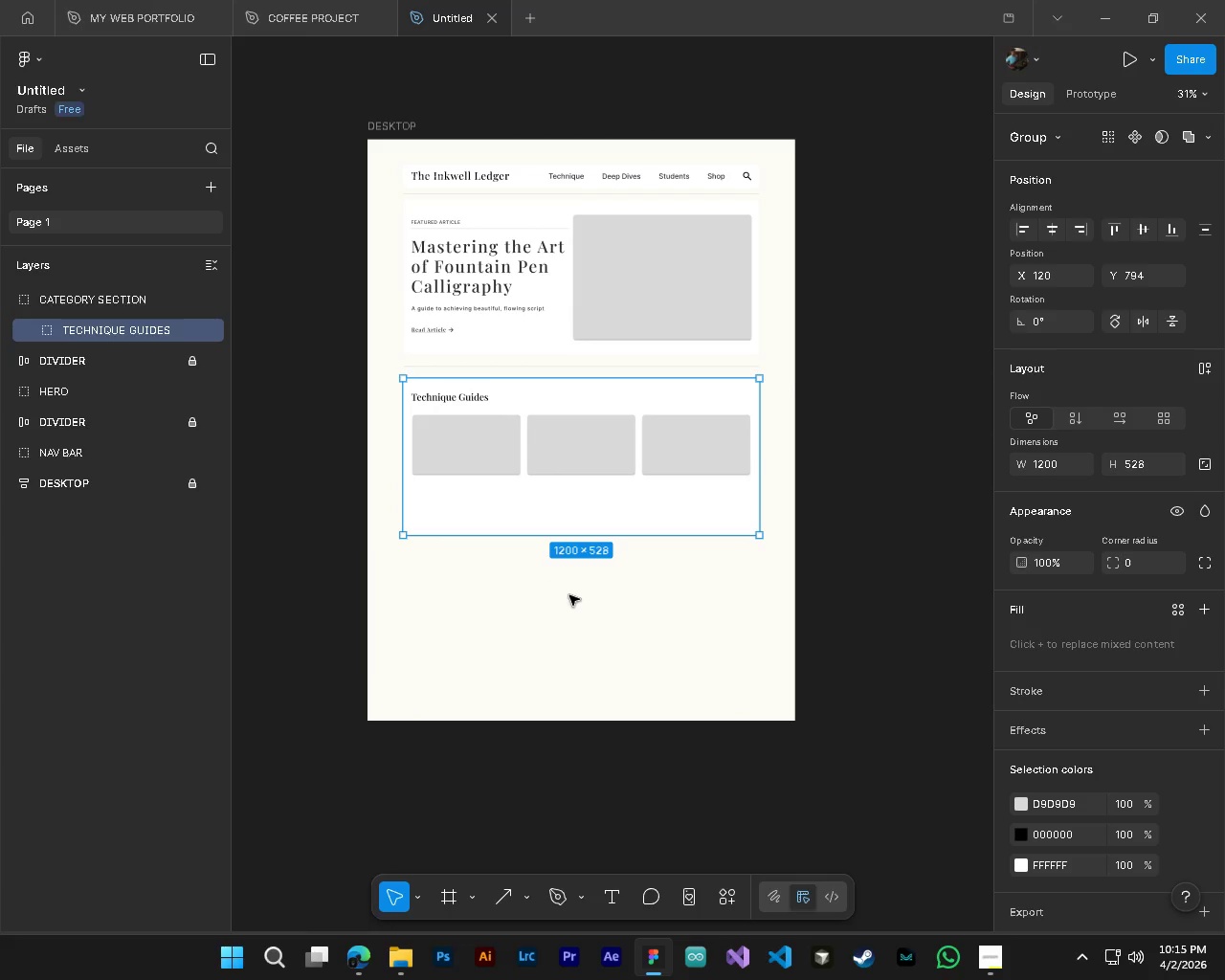 
left_click([570, 596])
 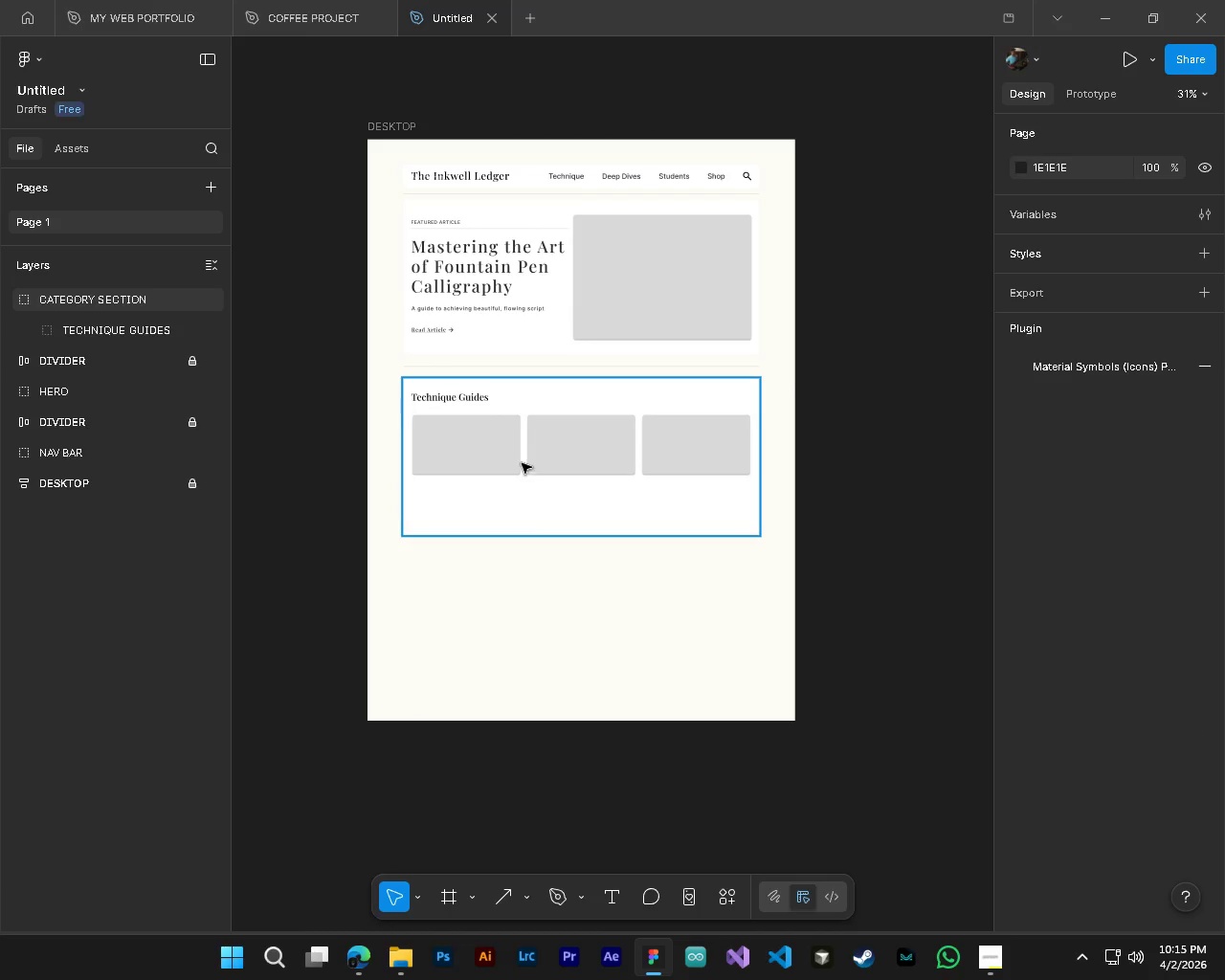 
left_click([522, 463])
 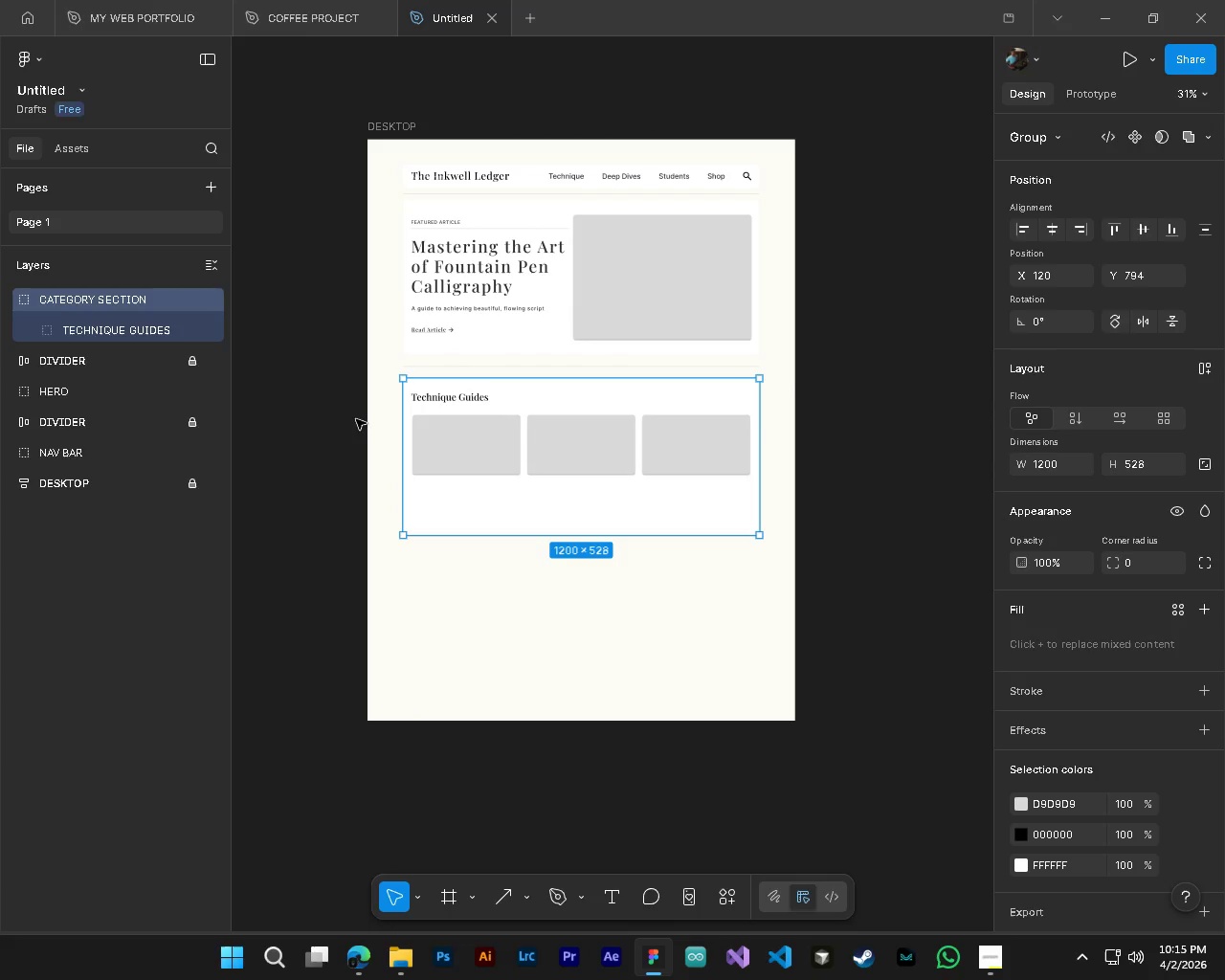 
key(Control+Z)
 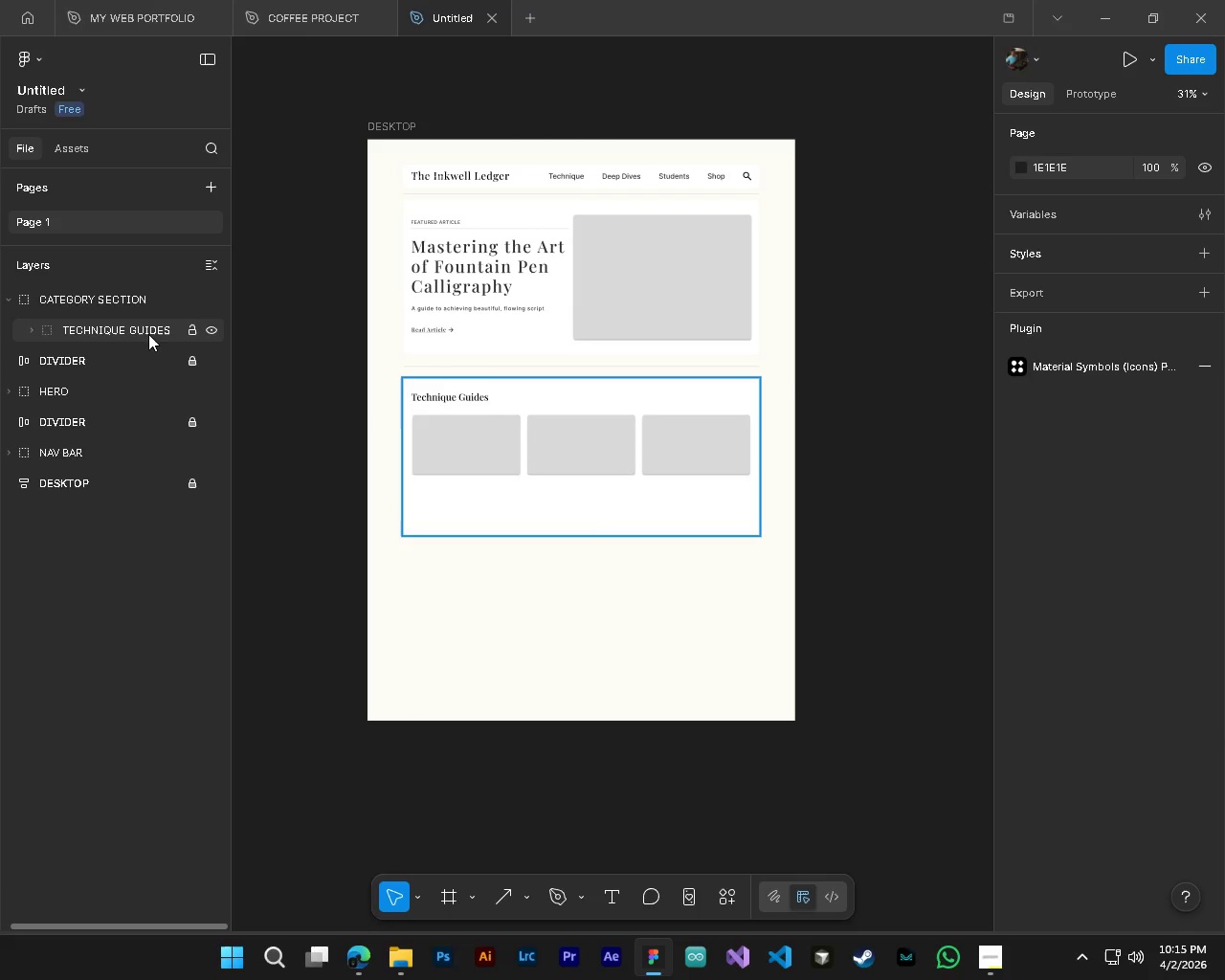 
key(Control+Z)
 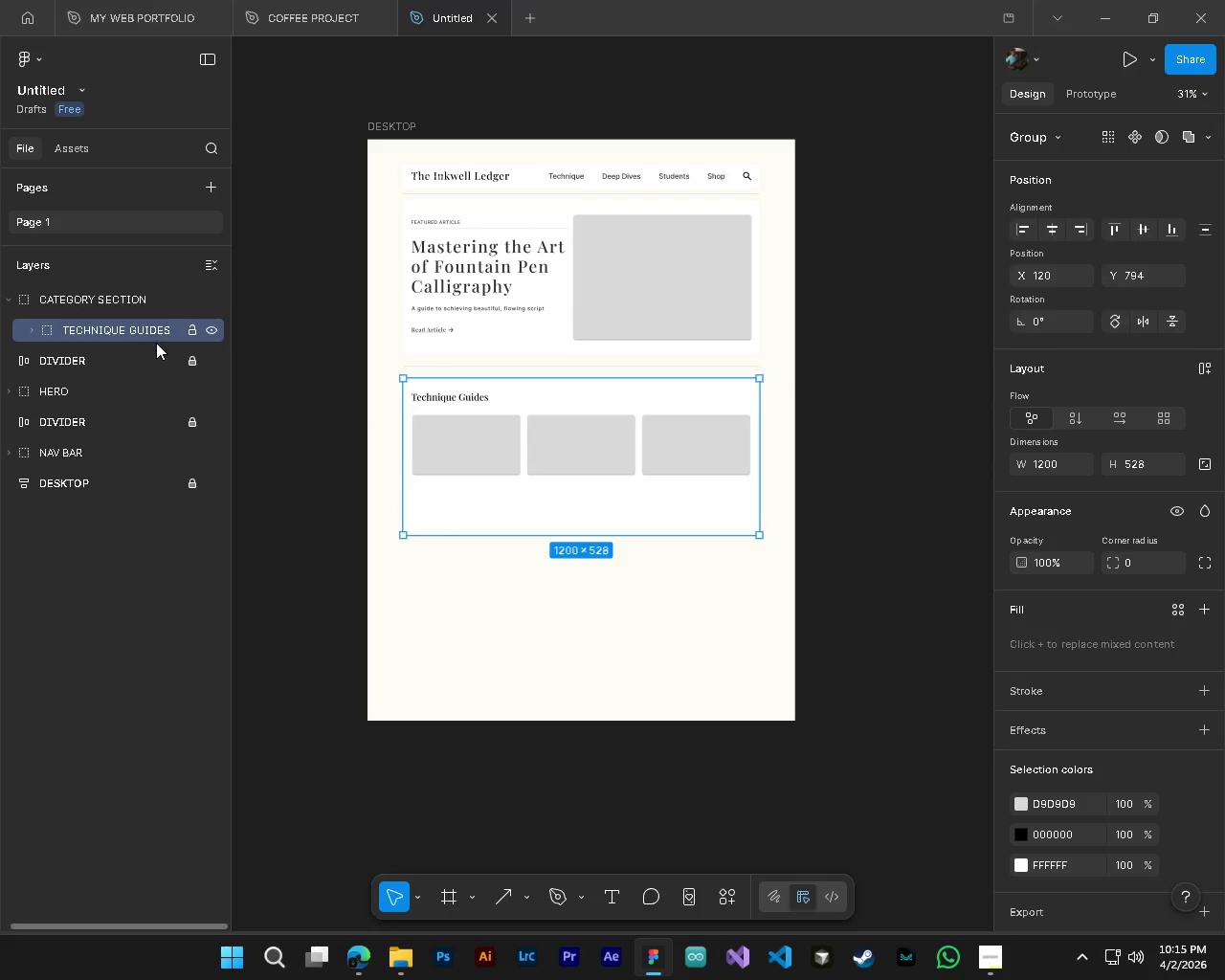 
key(Control+Z)
 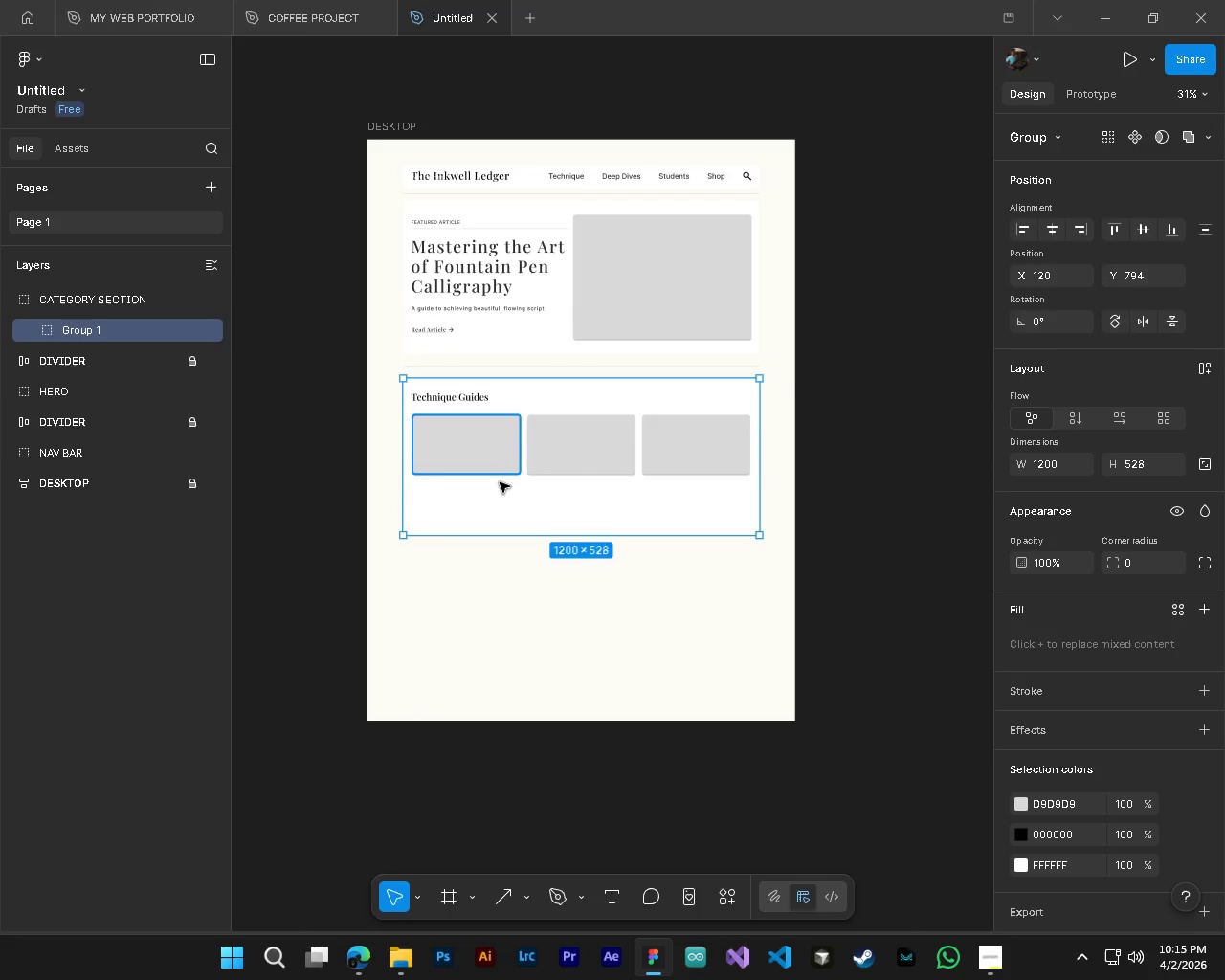 
key(Alt+Control+AltLeft)
 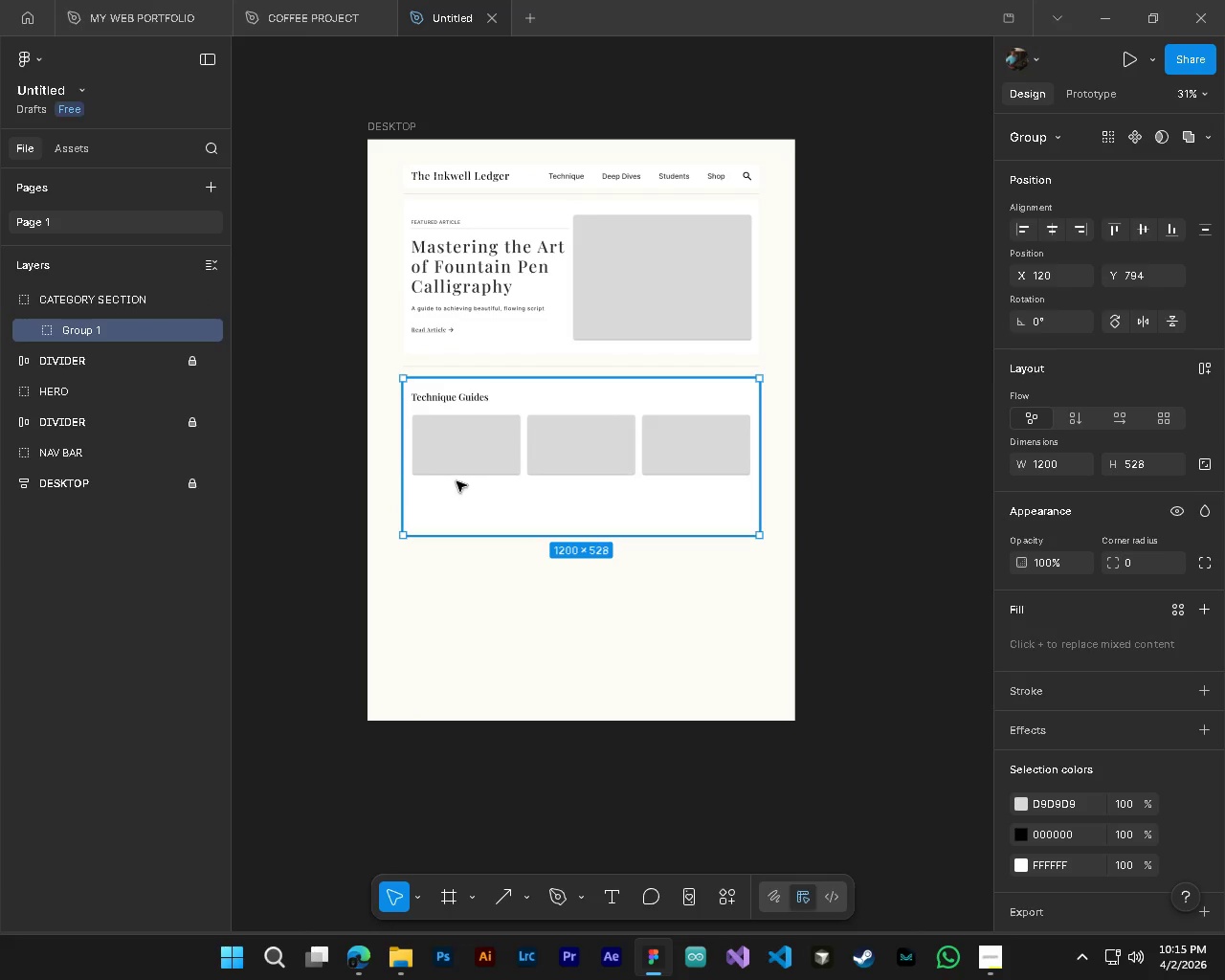 
key(Alt+Control+AltLeft)
 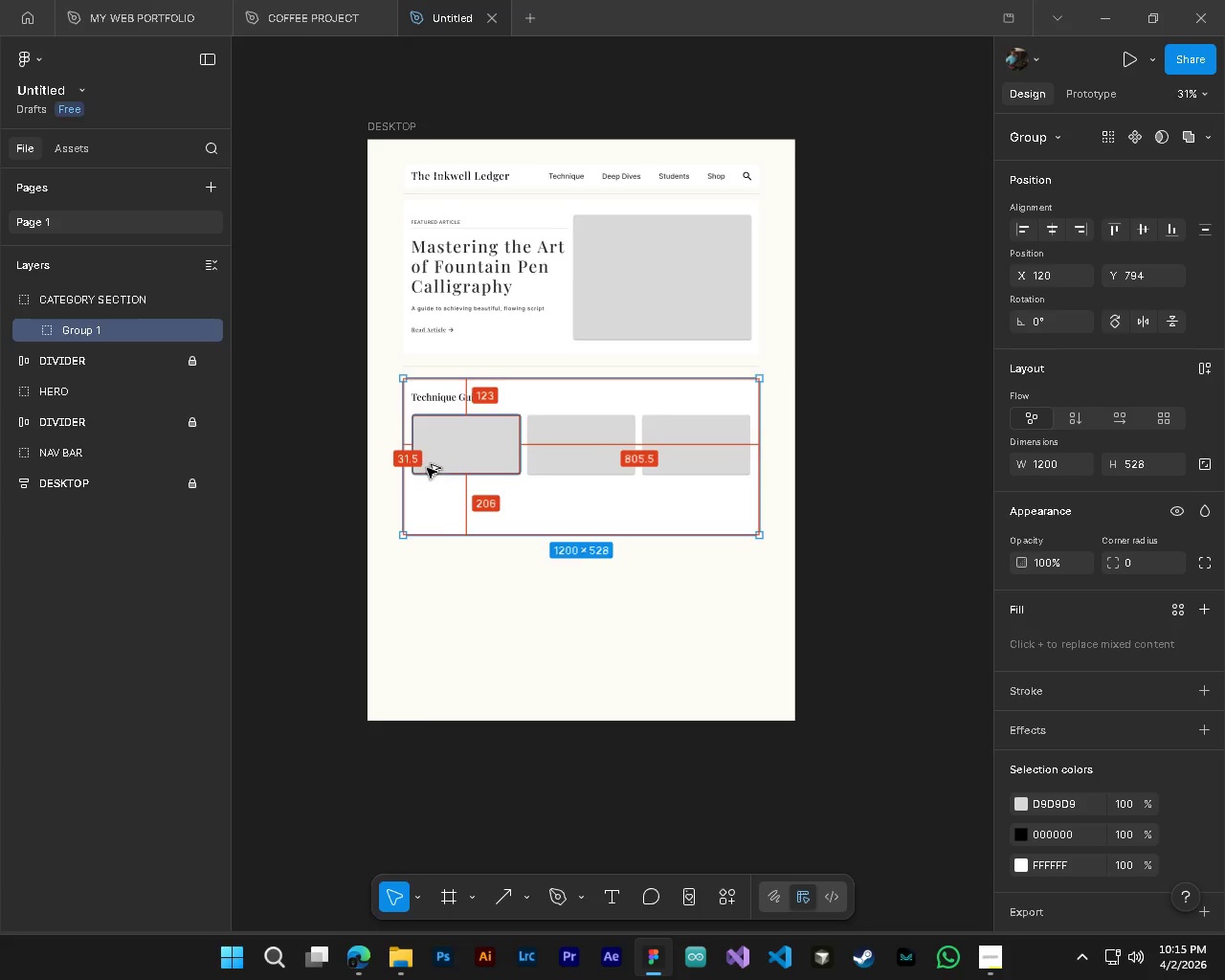 
hold_key(key=AltLeft, duration=5.94)
 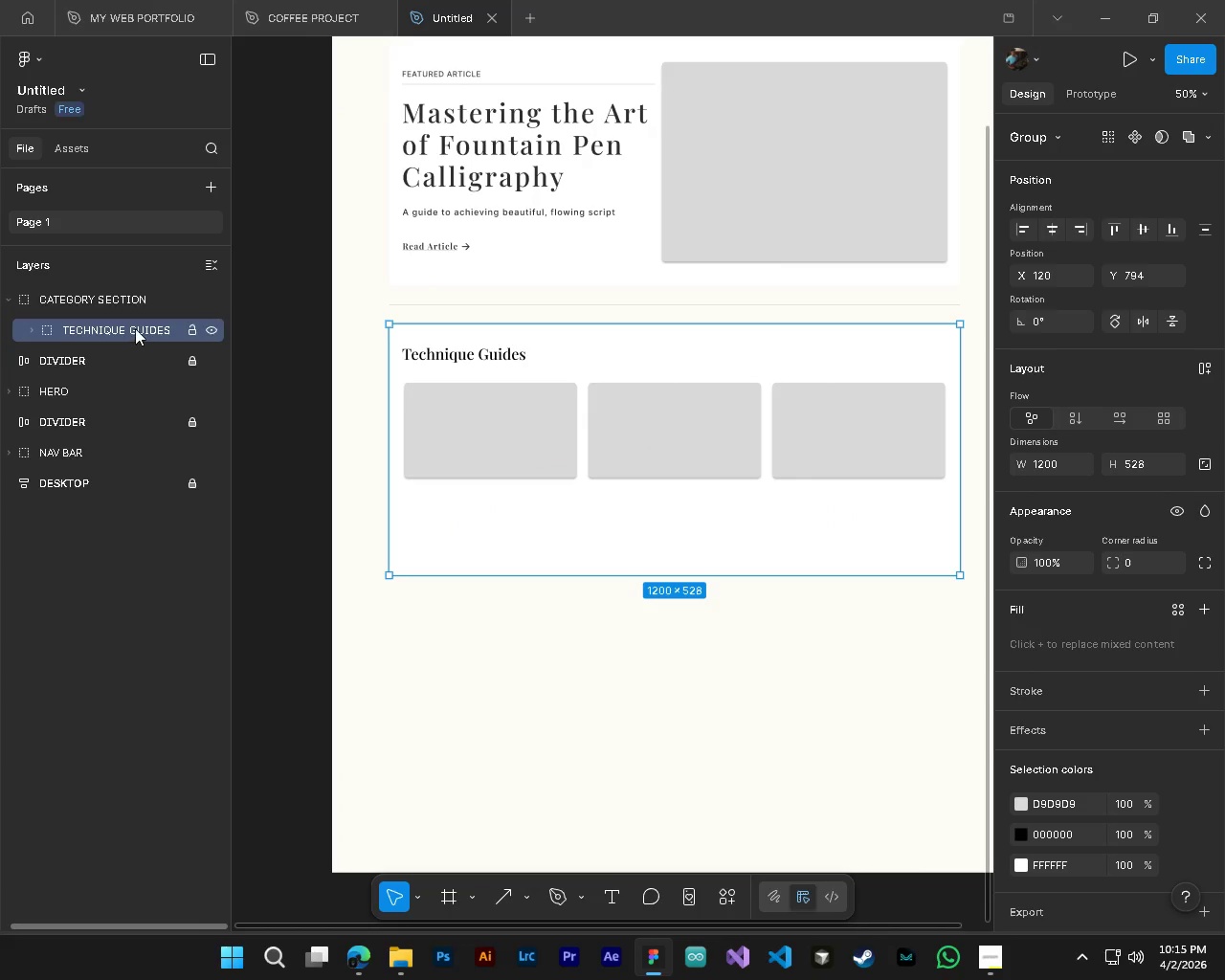 
scroll: coordinate [427, 468], scroll_direction: up, amount: 4.0
 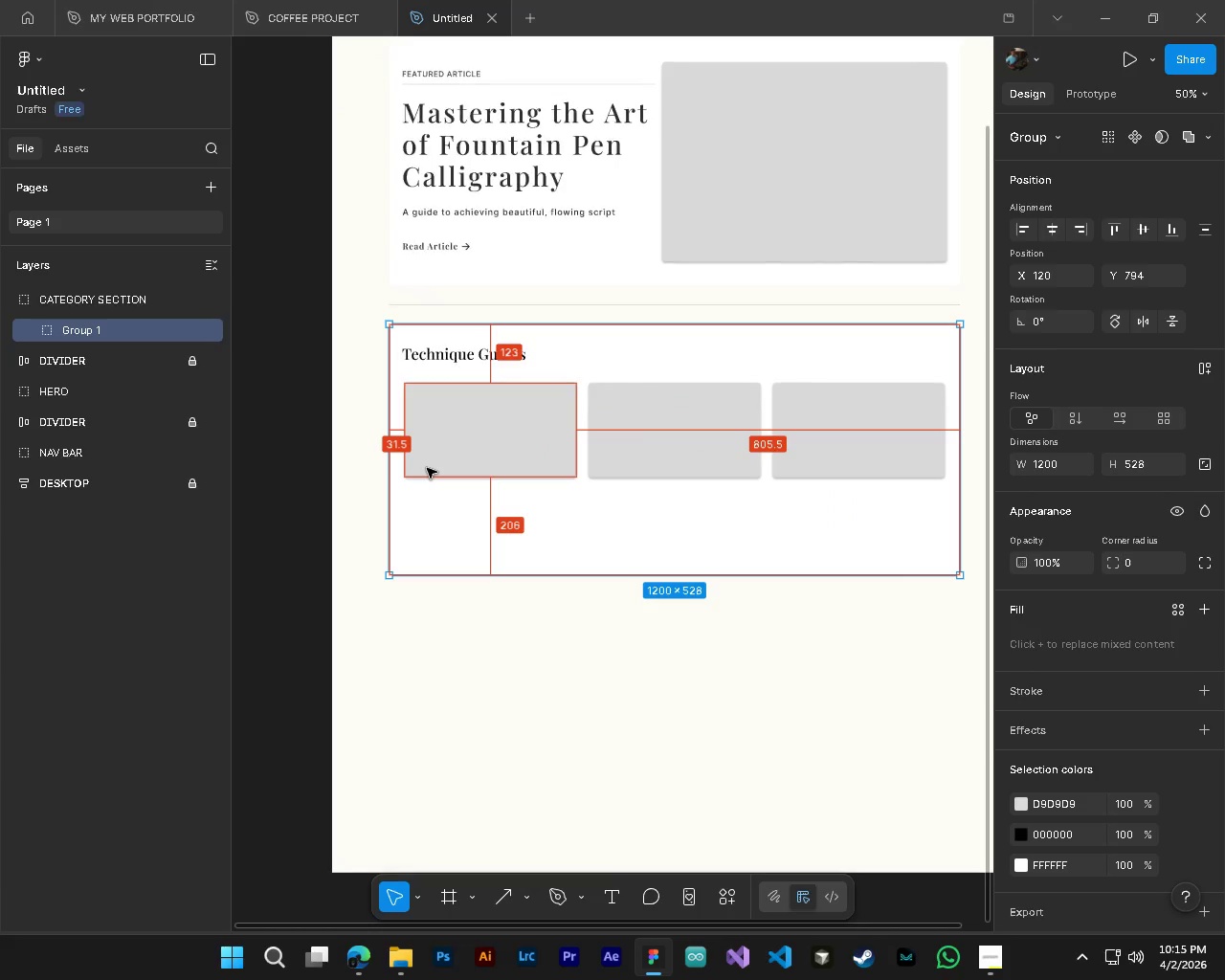 
key(Control+Shift+Z)
 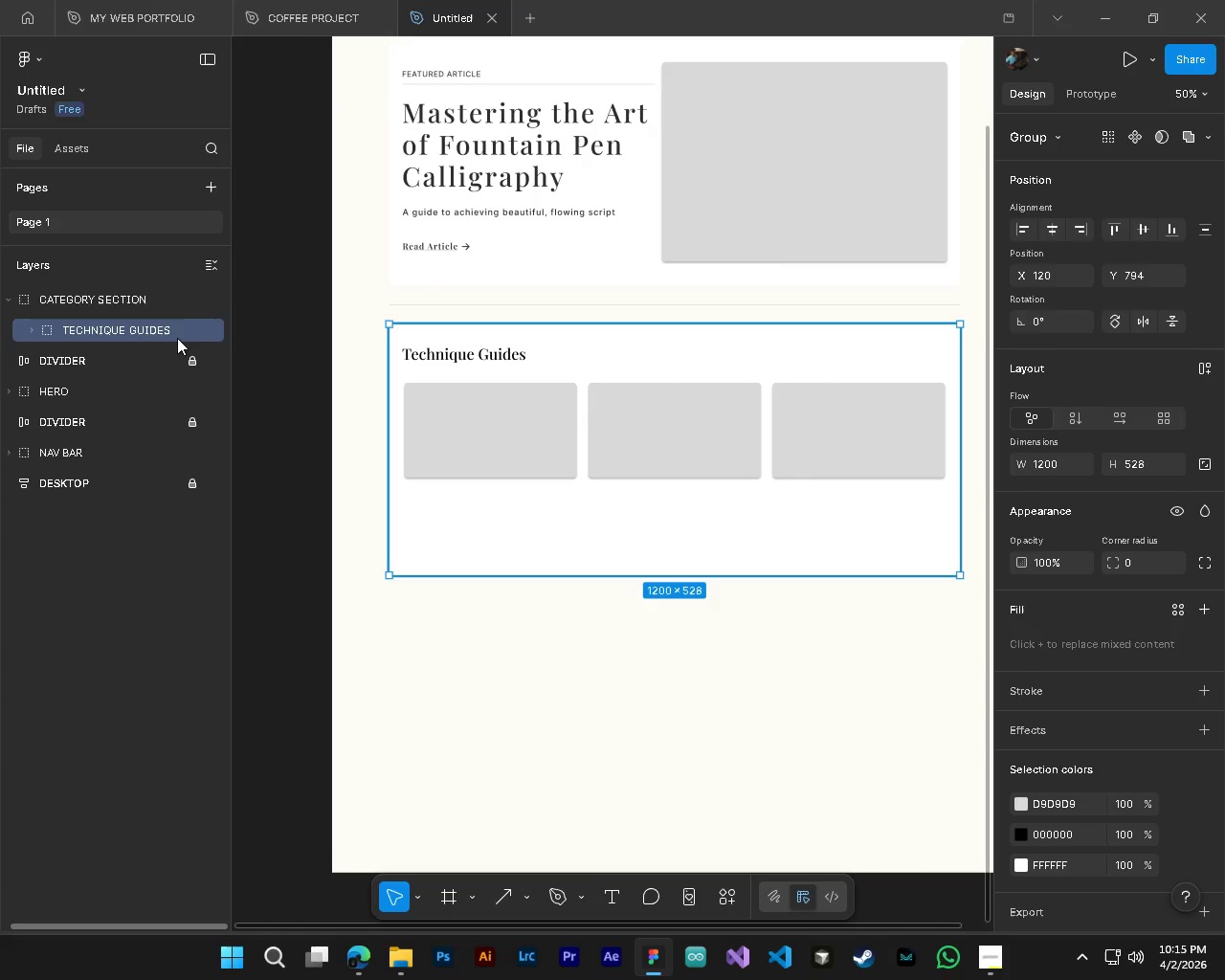 
hold_key(key=AltLeft, duration=1.5)
left_click_drag(start_coordinate=[137, 330], to_coordinate=[135, 320])
 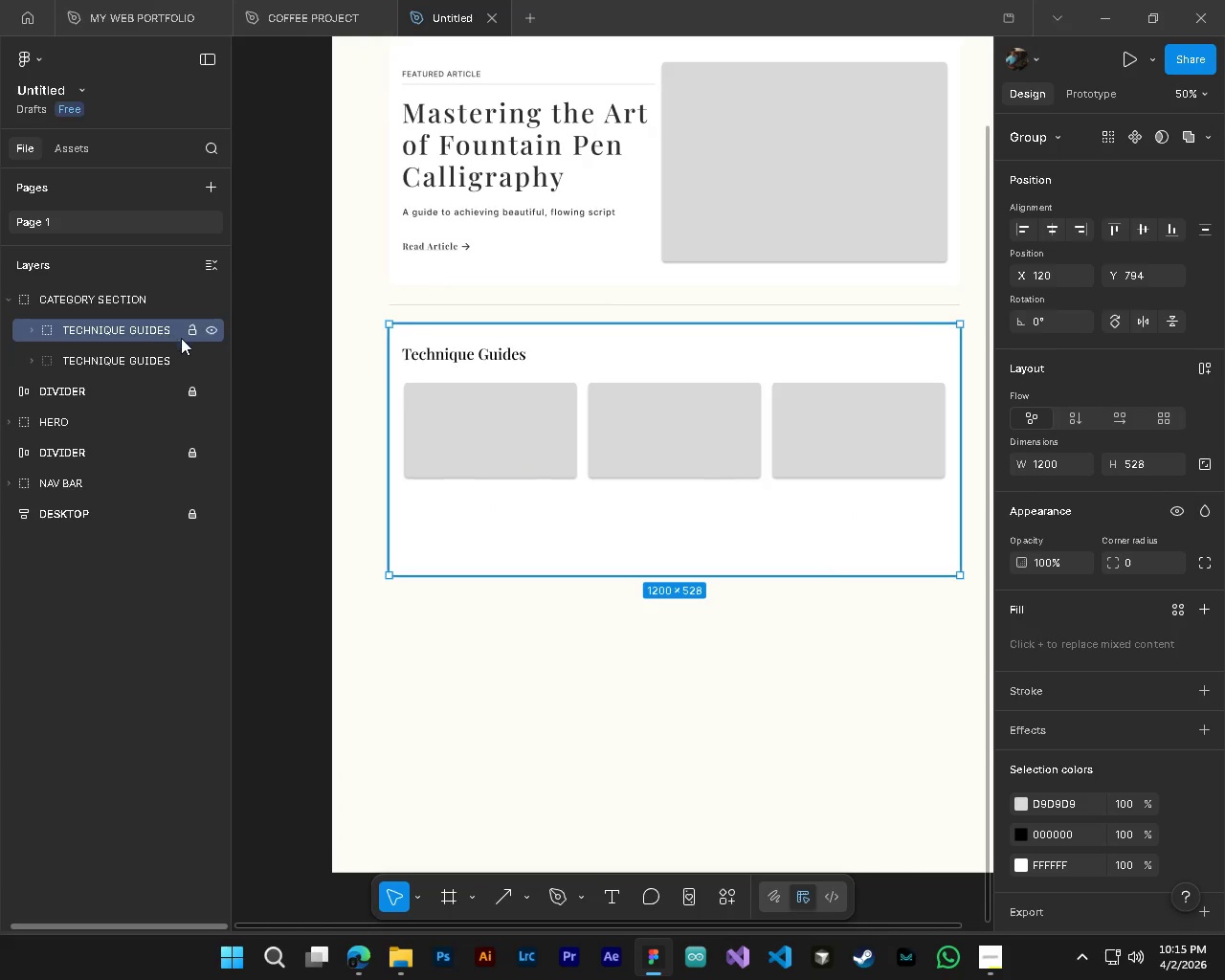 
hold_key(key=AltLeft, duration=0.38)
 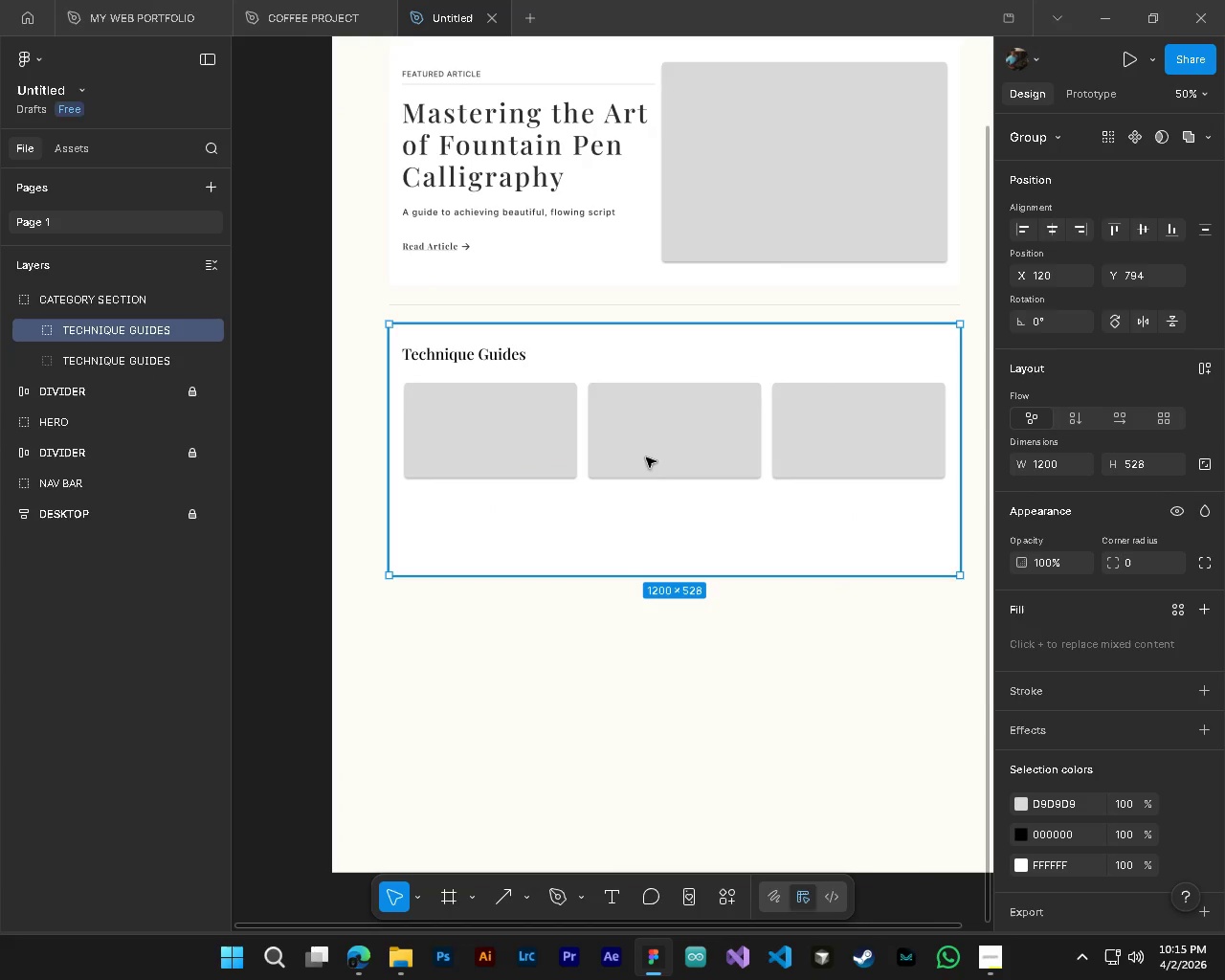 
hold_key(key=AltLeft, duration=0.39)
hold_key(key=ControlLeft, duration=0.38)
scroll: coordinate [651, 491], scroll_direction: down, amount: 5.0
 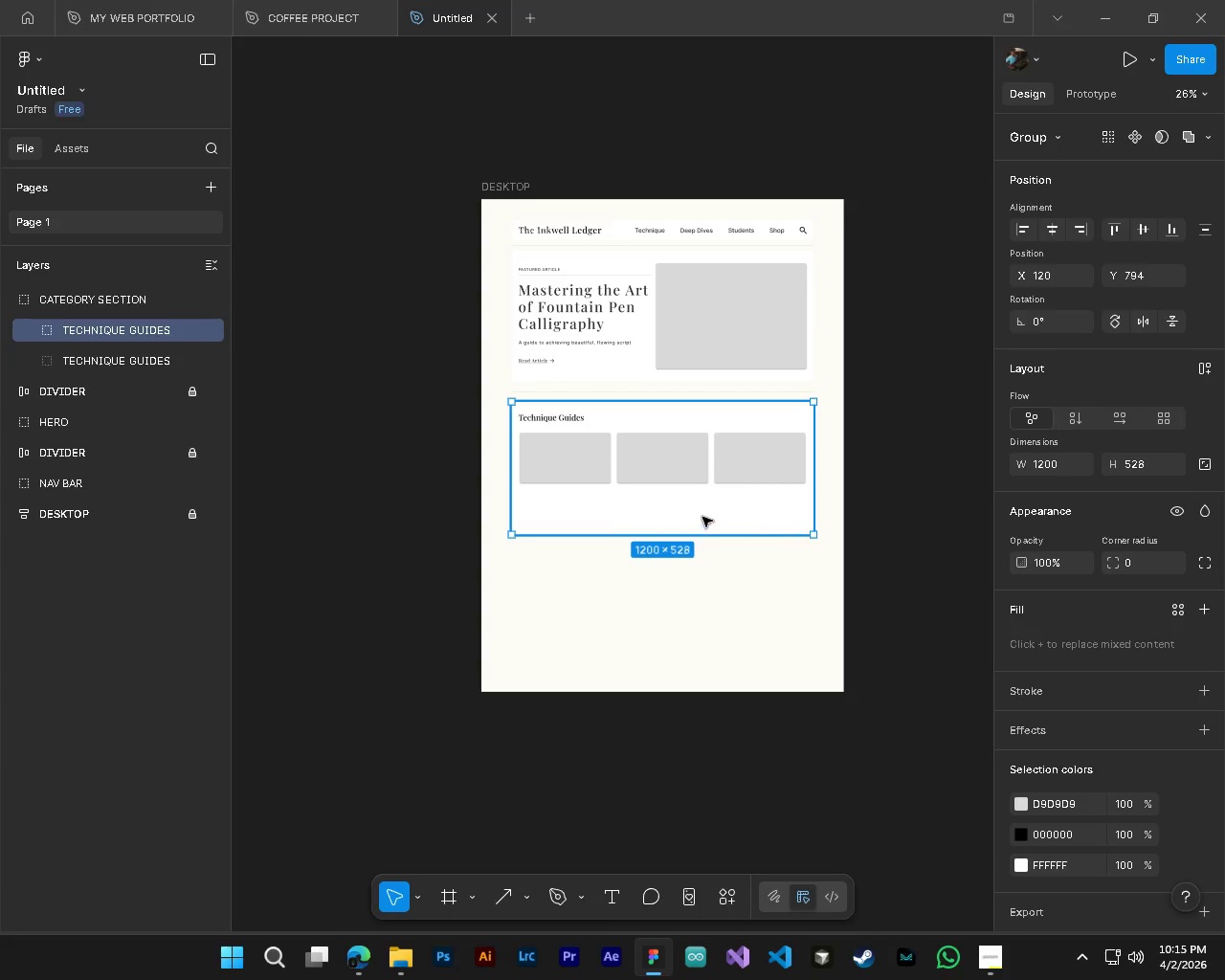 
left_click_drag(start_coordinate=[702, 514], to_coordinate=[699, 662])
 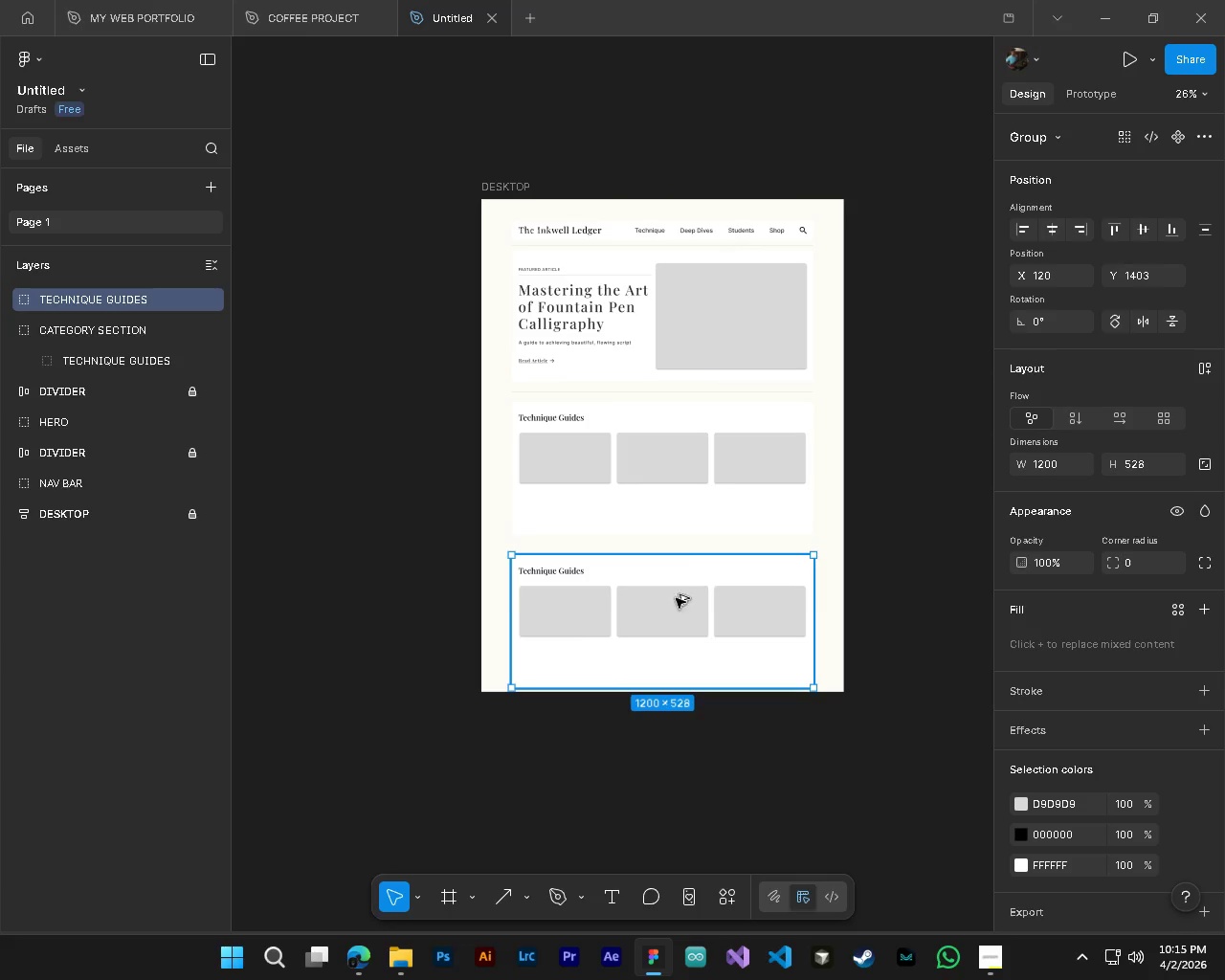 
hold_key(key=AltLeft, duration=0.41)
hold_key(key=ControlLeft, duration=0.41)
scroll: coordinate [650, 494], scroll_direction: up, amount: 3.0
 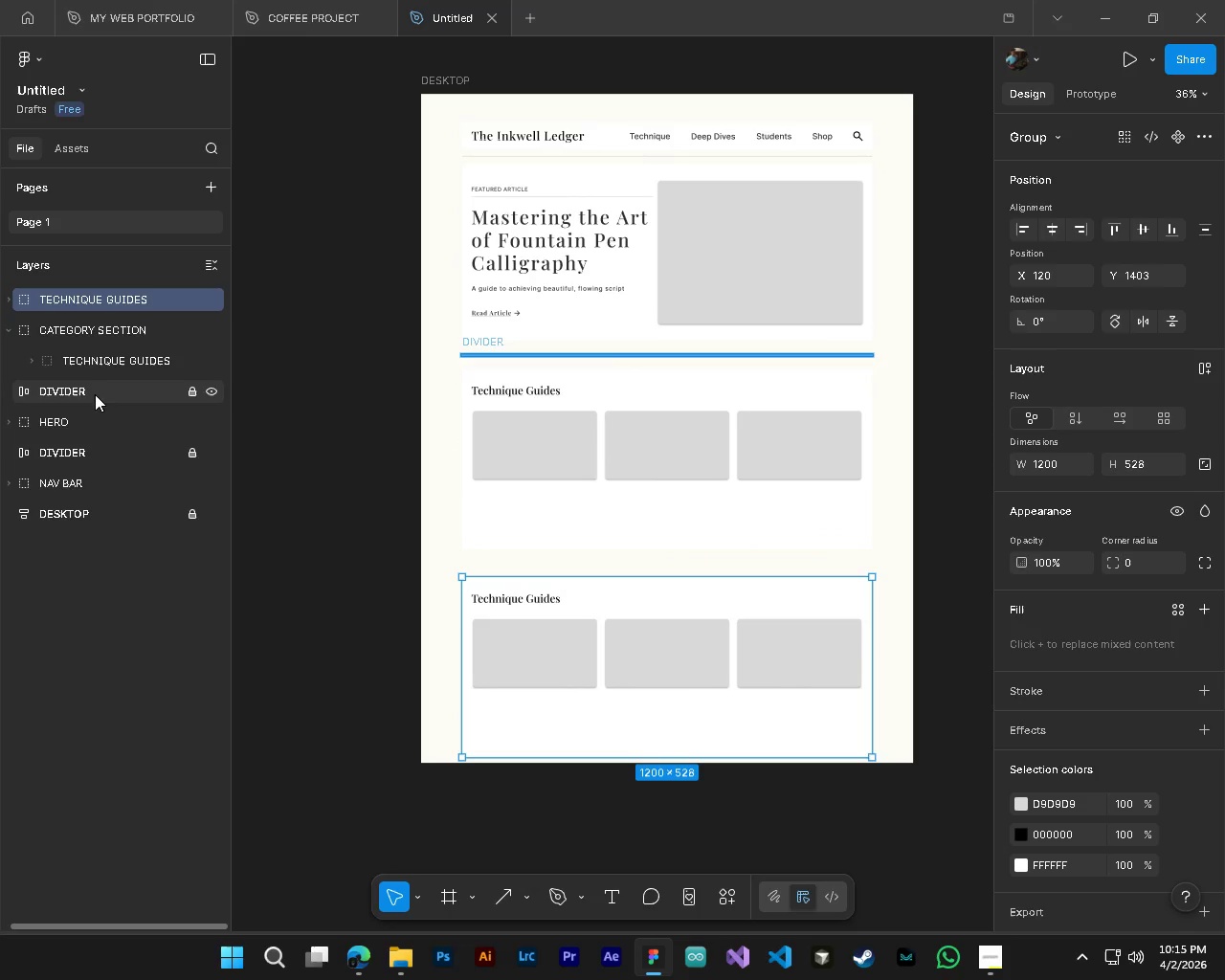 
key(Alt+AltLeft)
 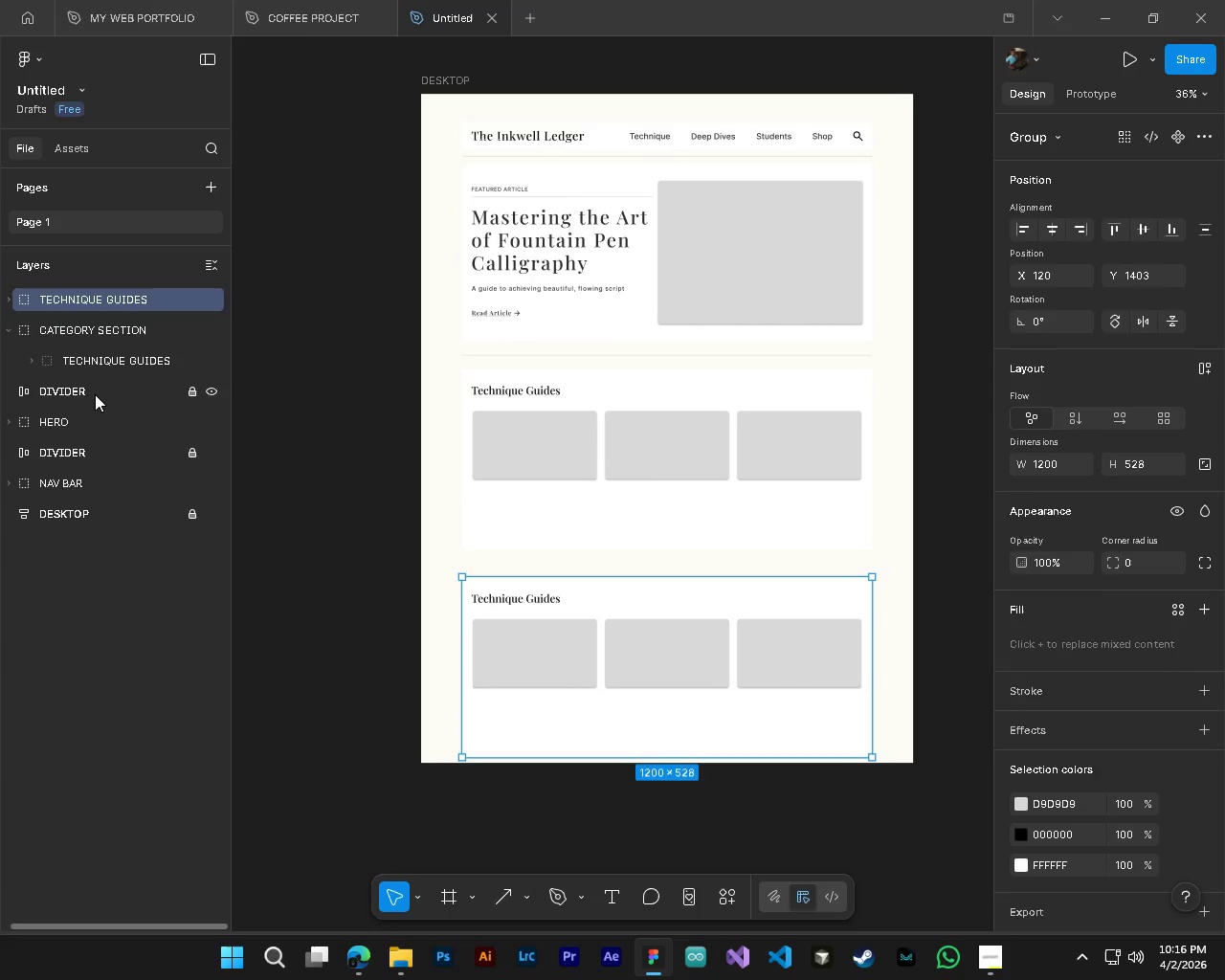 
left_click([95, 394])
 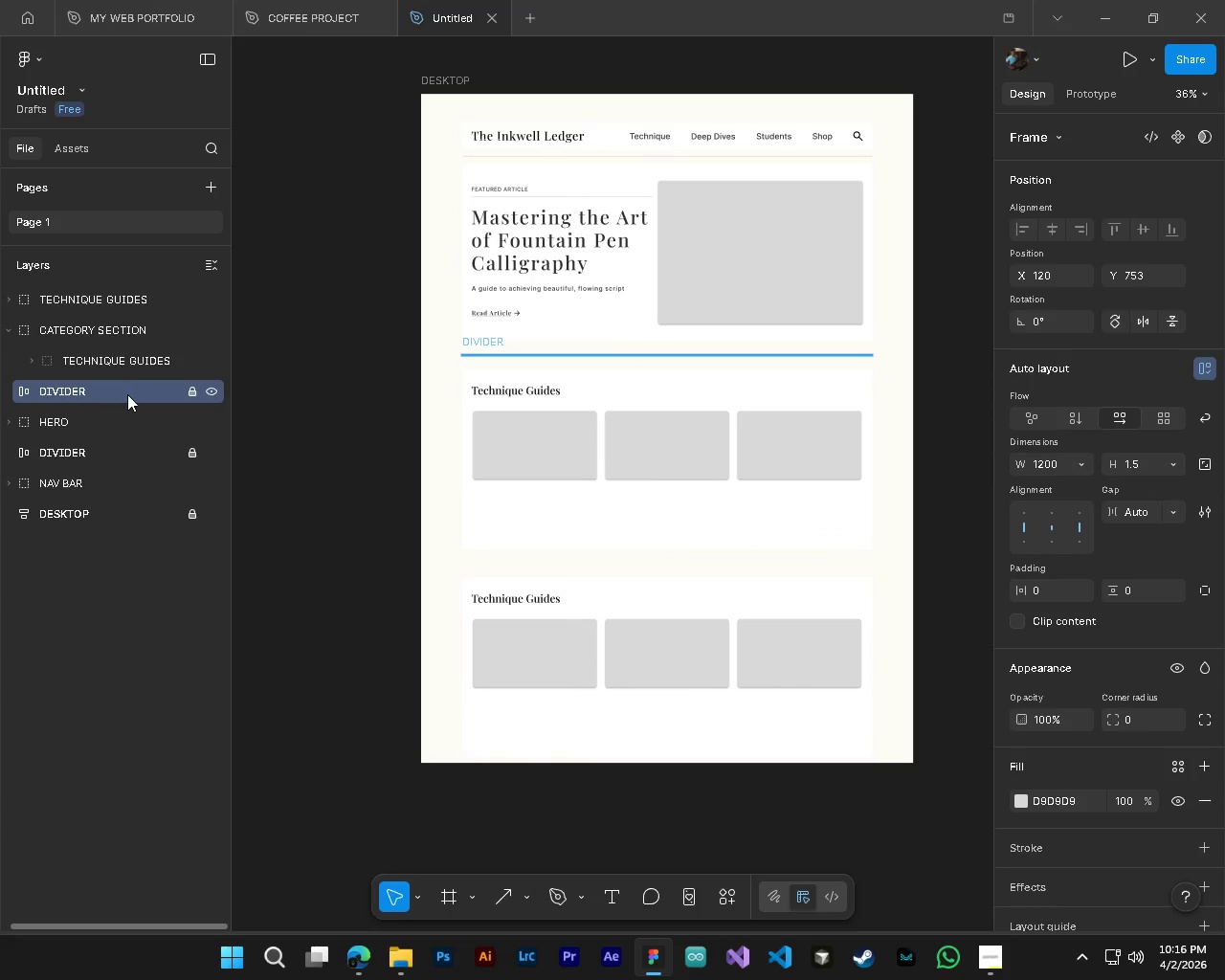 
hold_key(key=AltLeft, duration=0.41)
 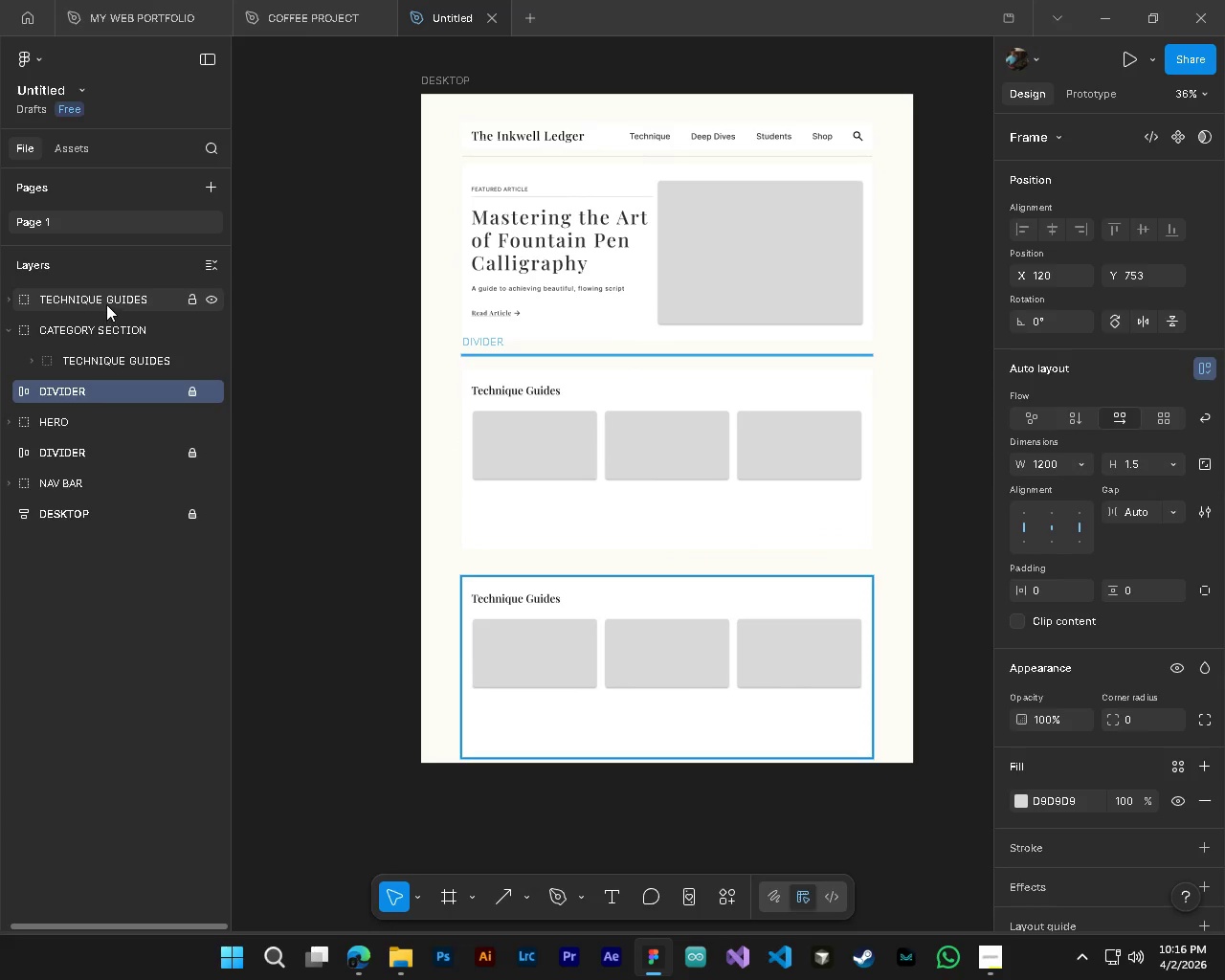 
left_click([108, 302])
 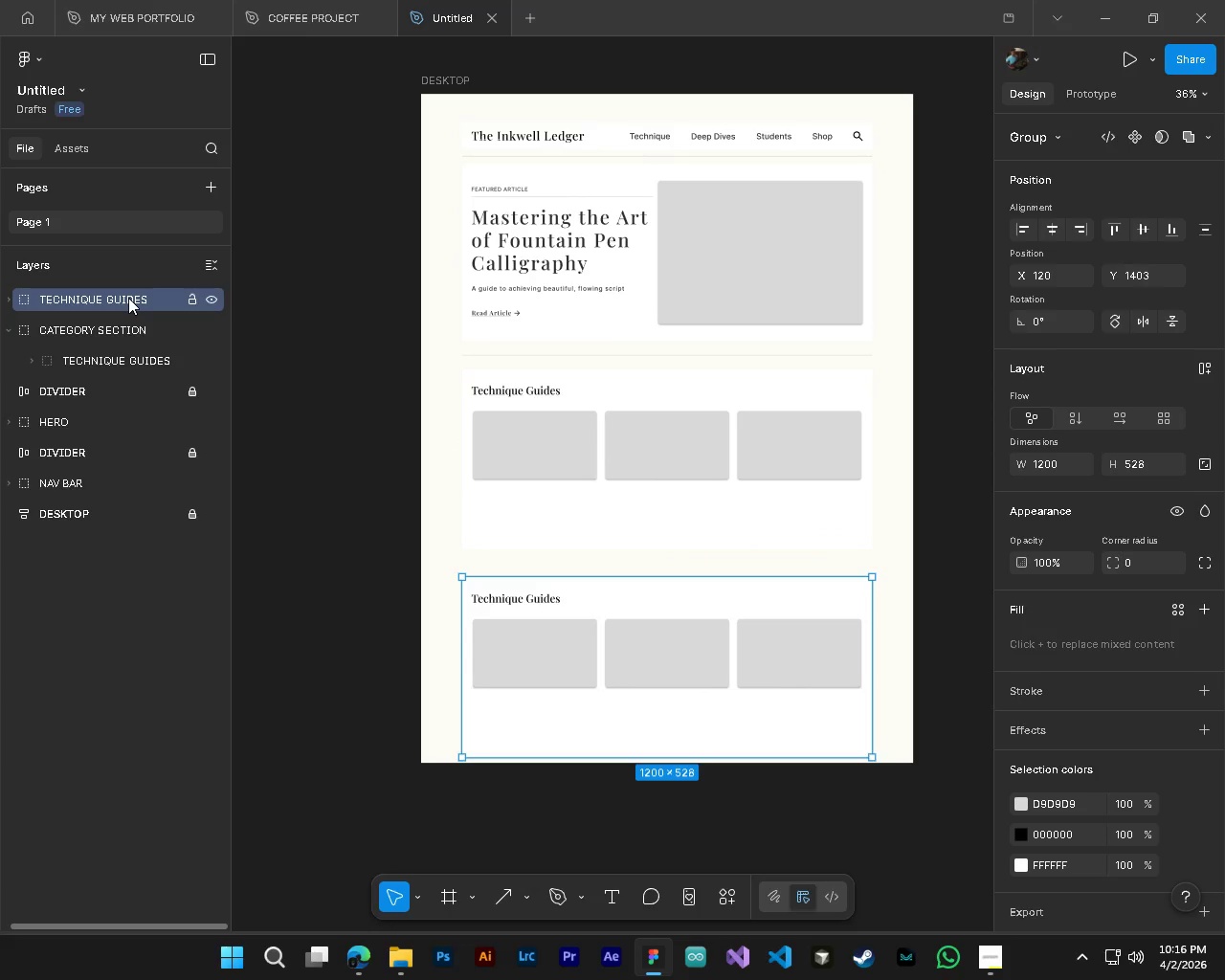 
left_click_drag(start_coordinate=[128, 298], to_coordinate=[127, 346])
 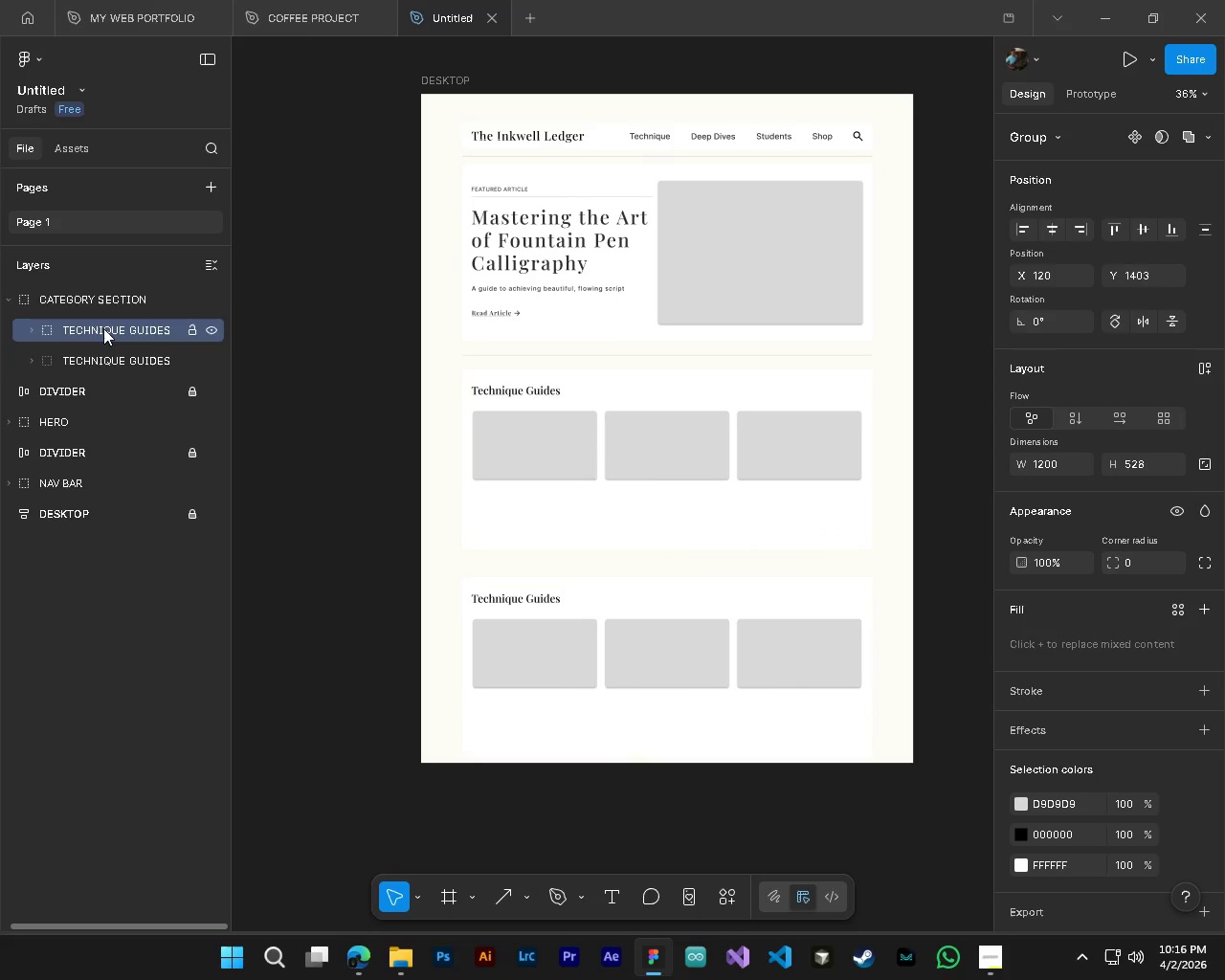 
double_click([103, 328])
 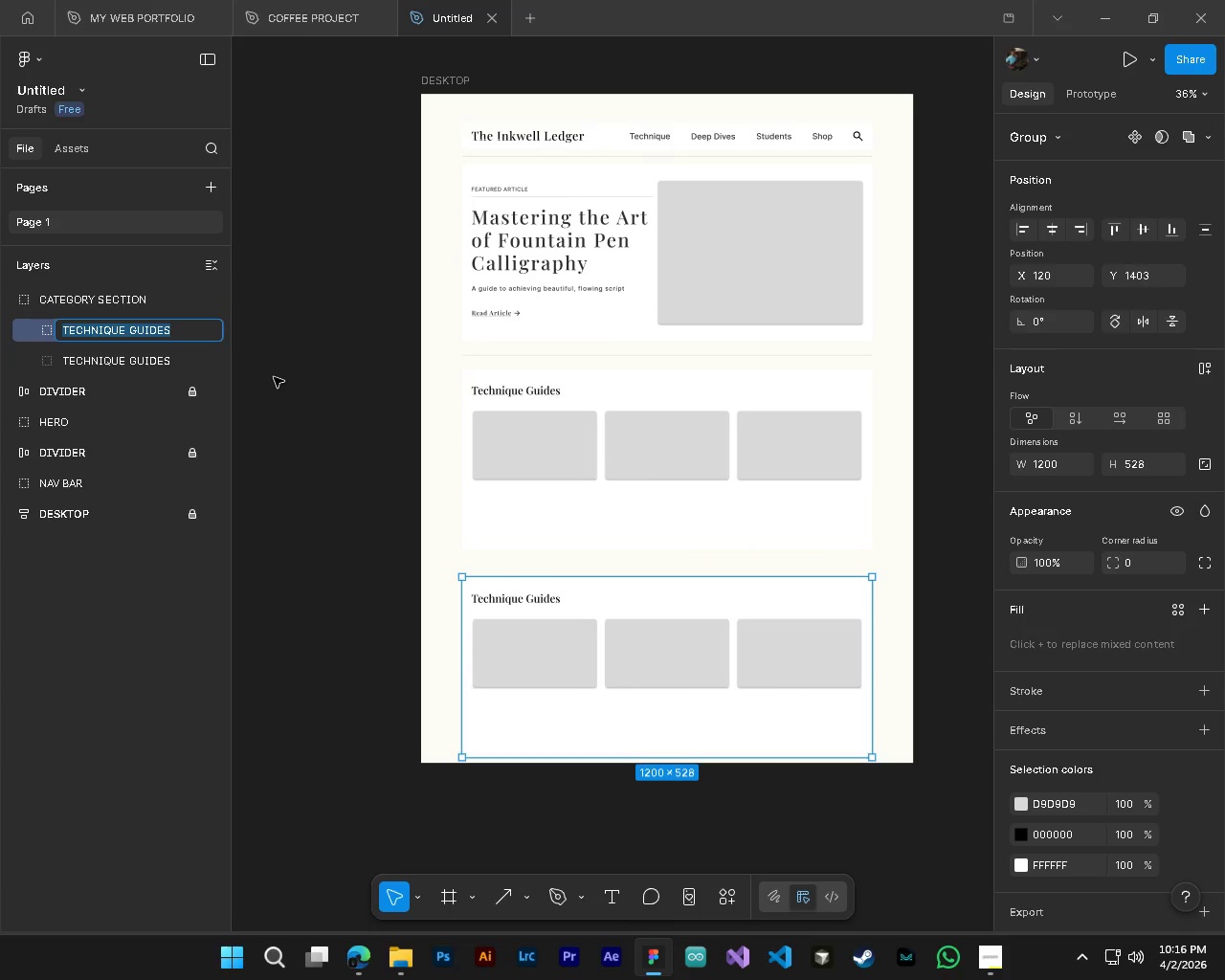 
key(CapsLock)
 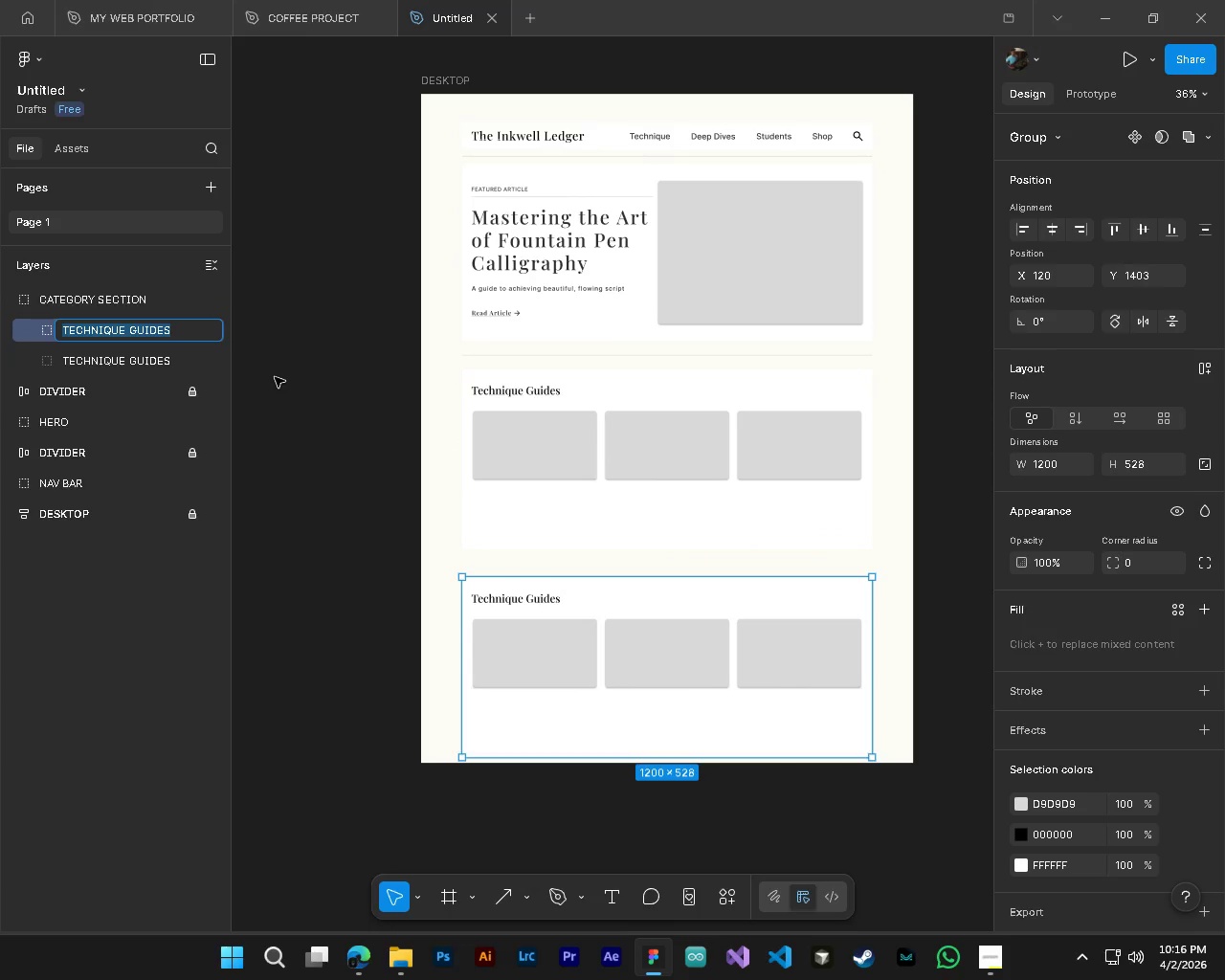 
key(CapsLock)
 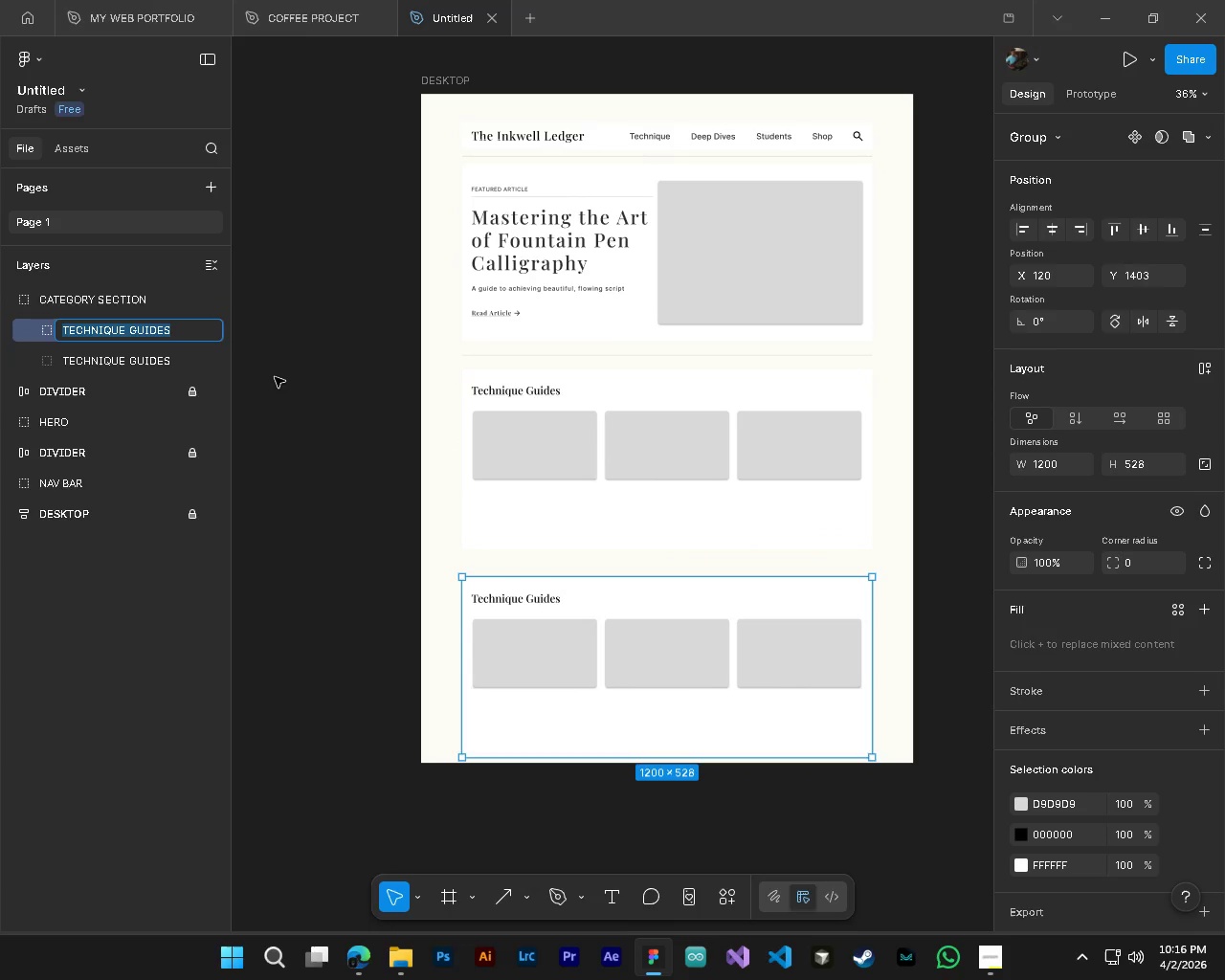 
type(PRODUCT DEEP DIVESS)
key(NumpadEnter)
 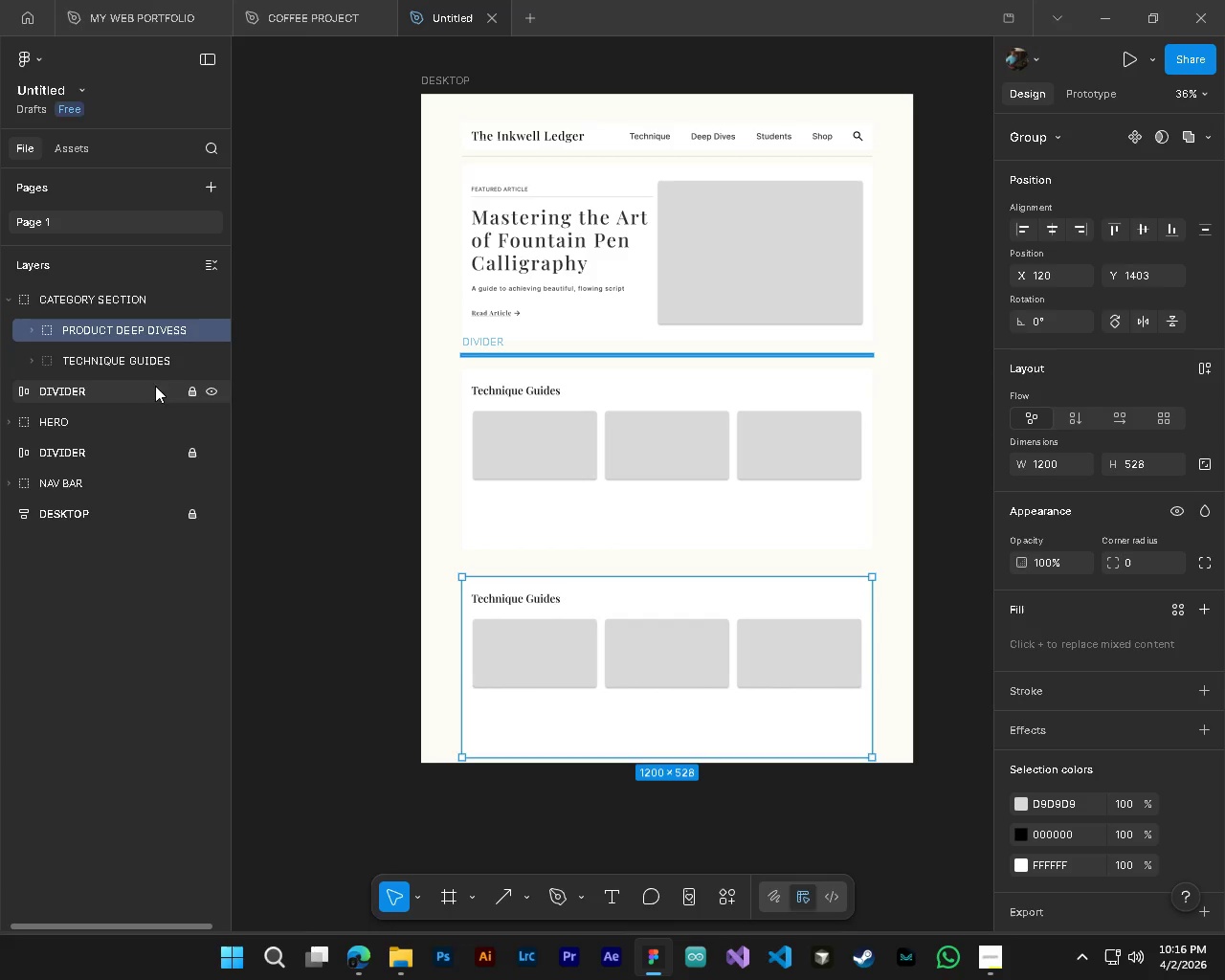 
left_click([111, 394])
 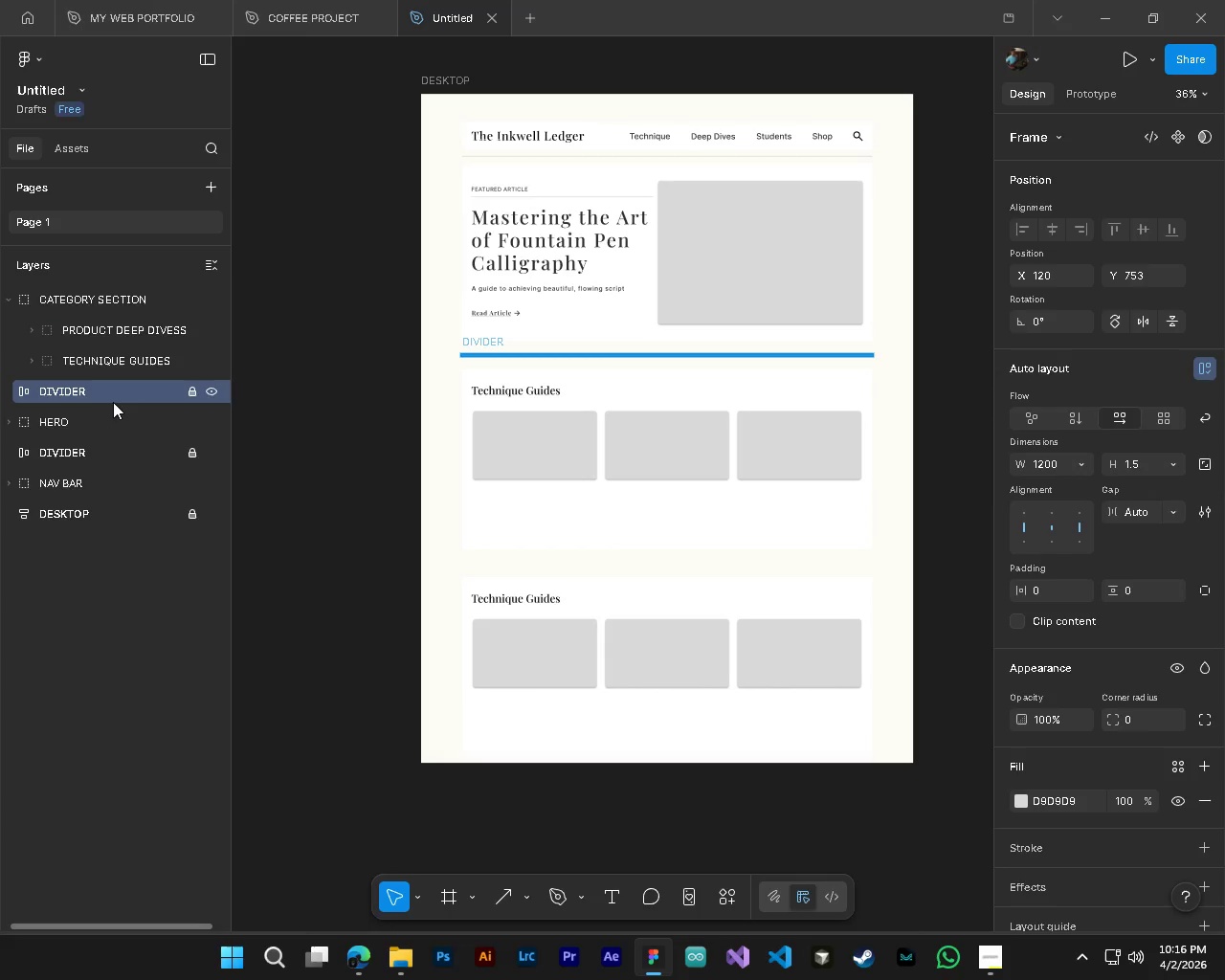 
hold_key(key=AltLeft, duration=1.5)
left_click_drag(start_coordinate=[100, 390], to_coordinate=[102, 347])
 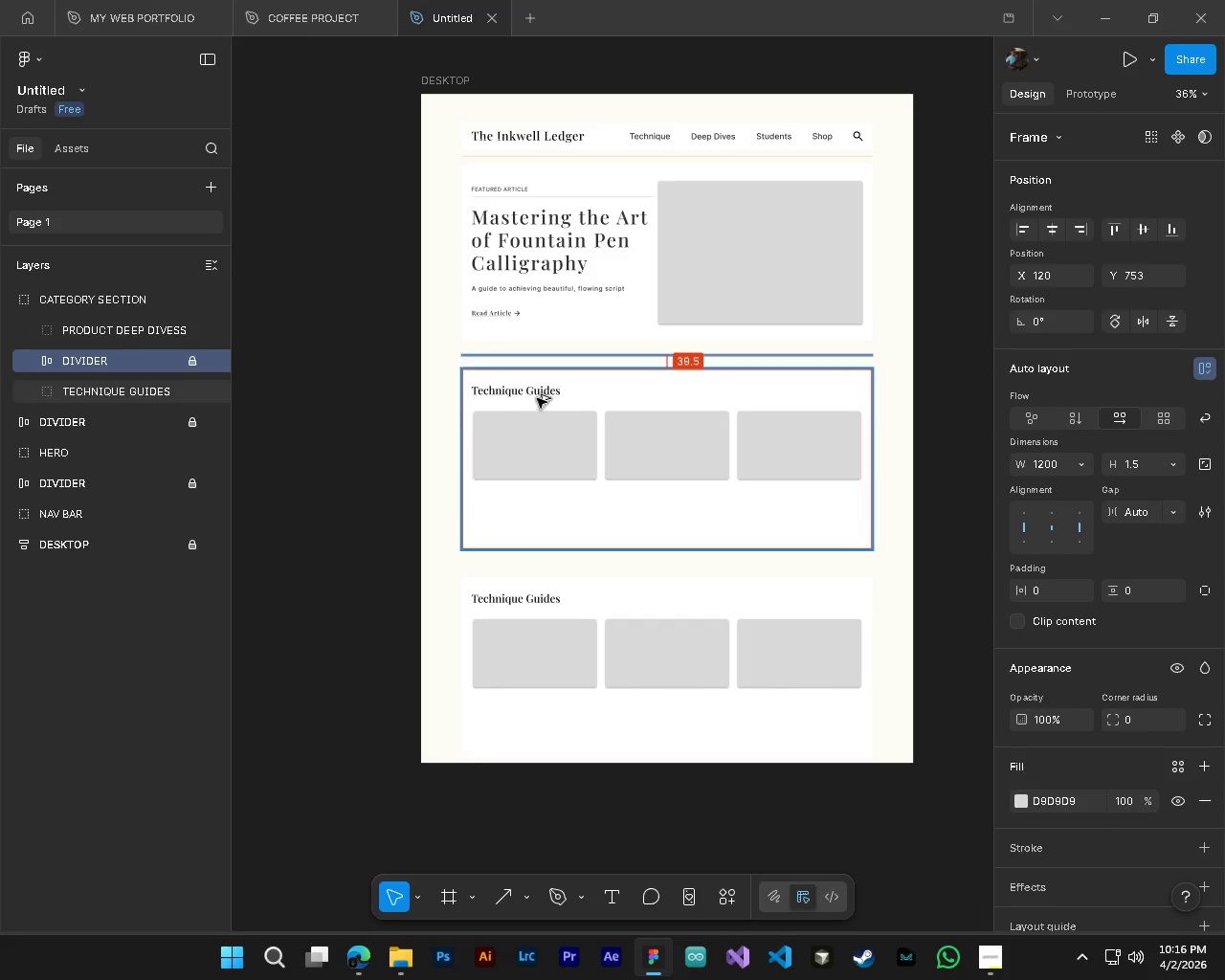 
hold_key(key=AltLeft, duration=0.83)
 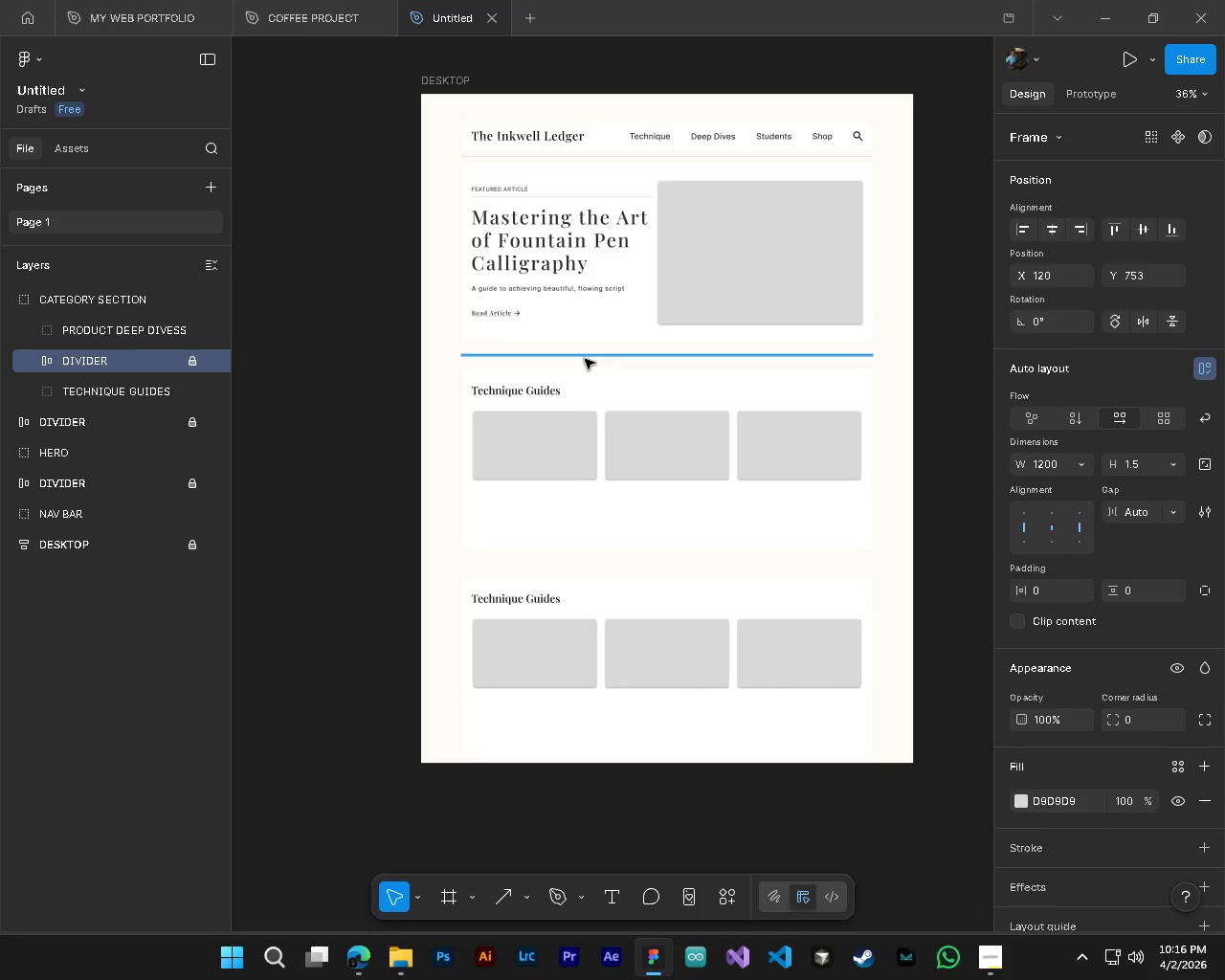 
left_click_drag(start_coordinate=[585, 359], to_coordinate=[588, 531])
 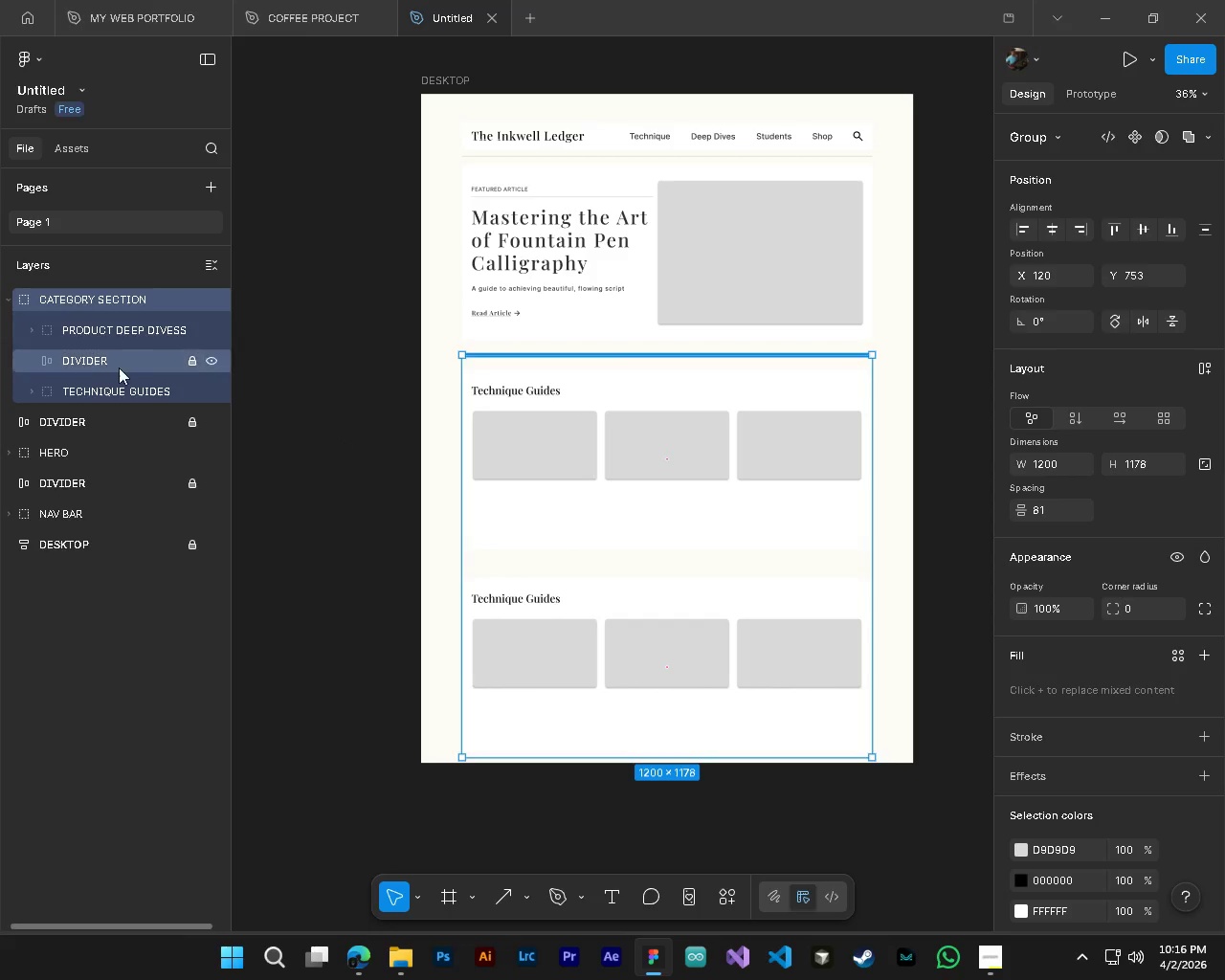 
left_click([106, 368])
 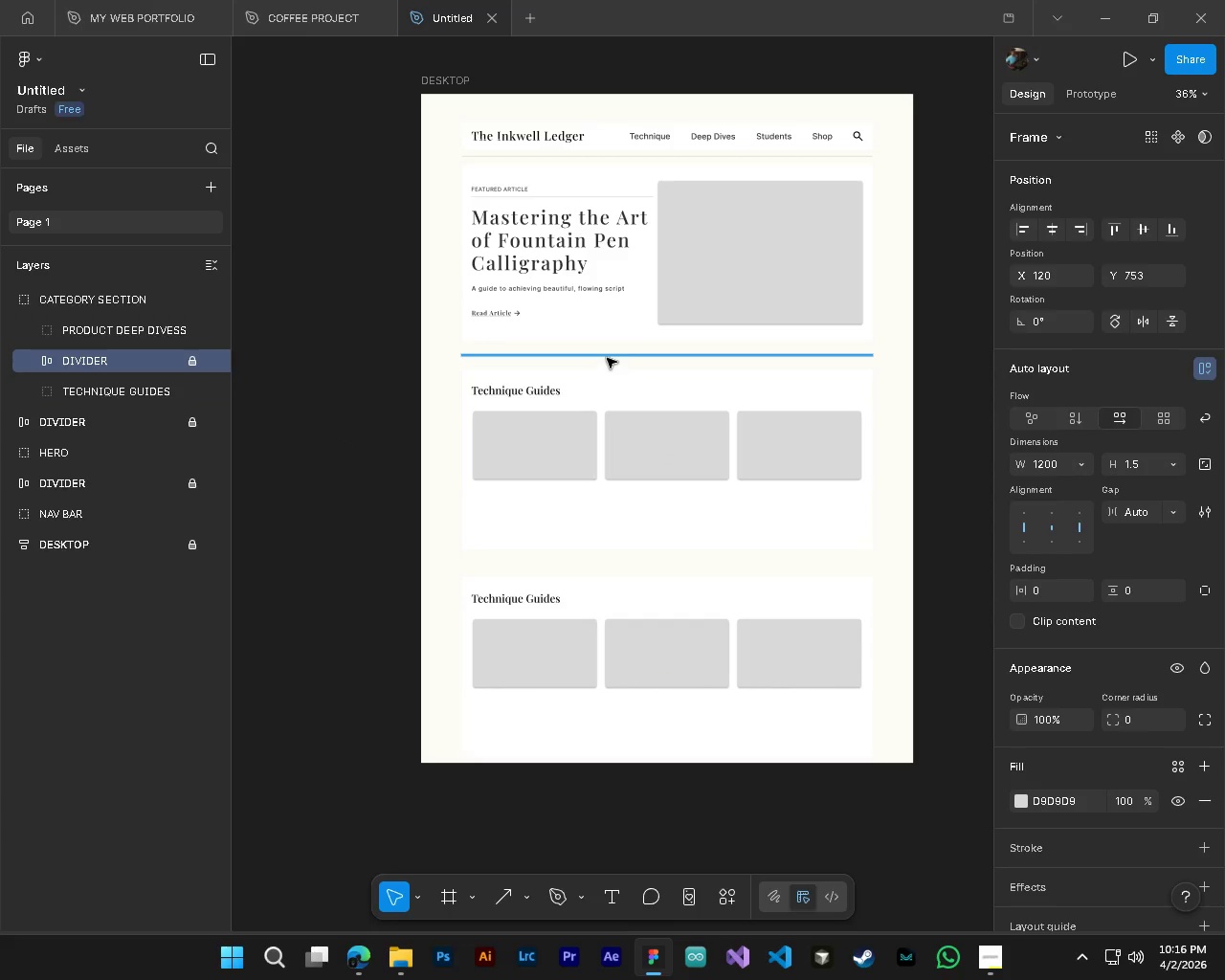 
left_click_drag(start_coordinate=[607, 357], to_coordinate=[607, 522])
 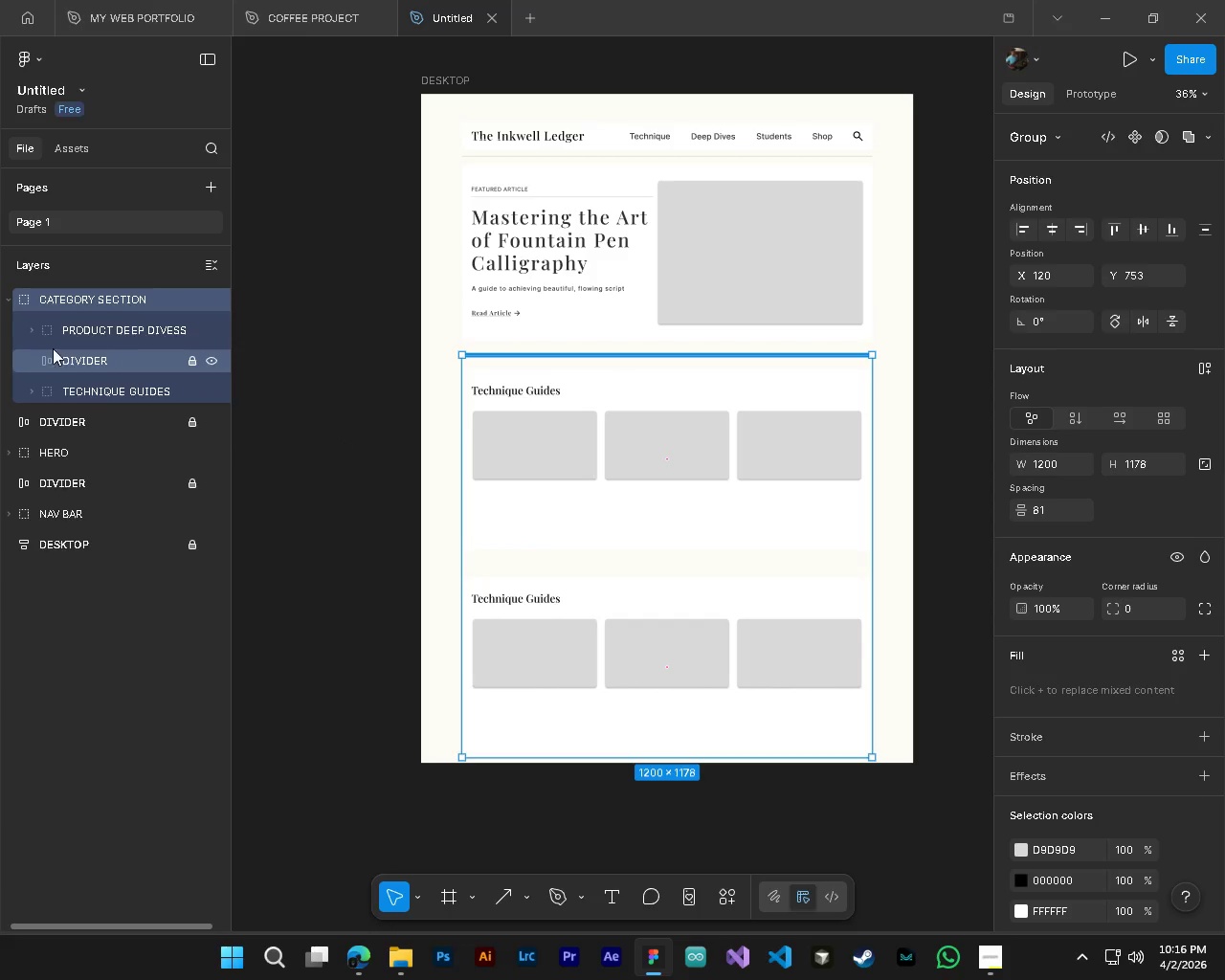 
left_click([53, 348])
 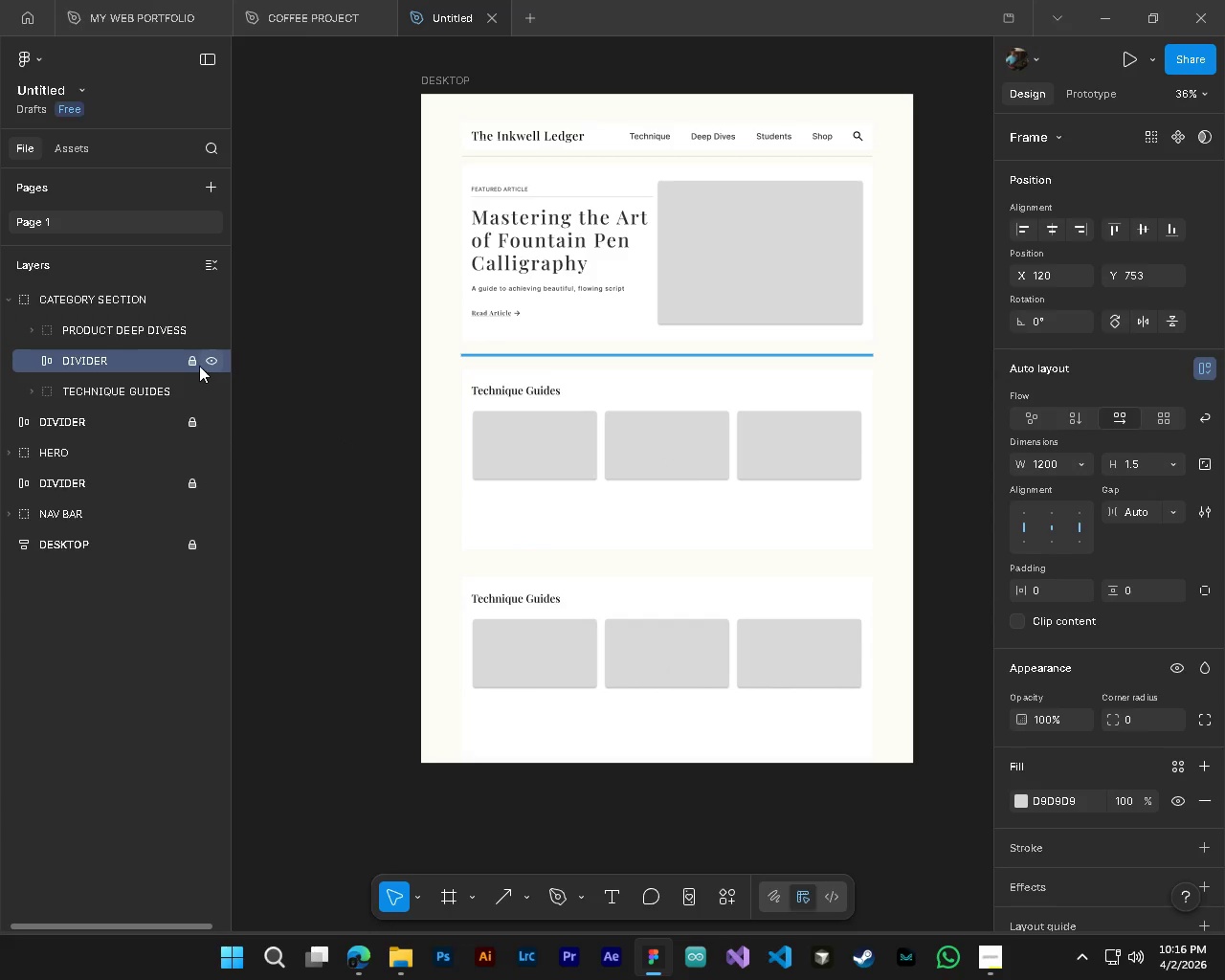 
left_click([197, 364])
 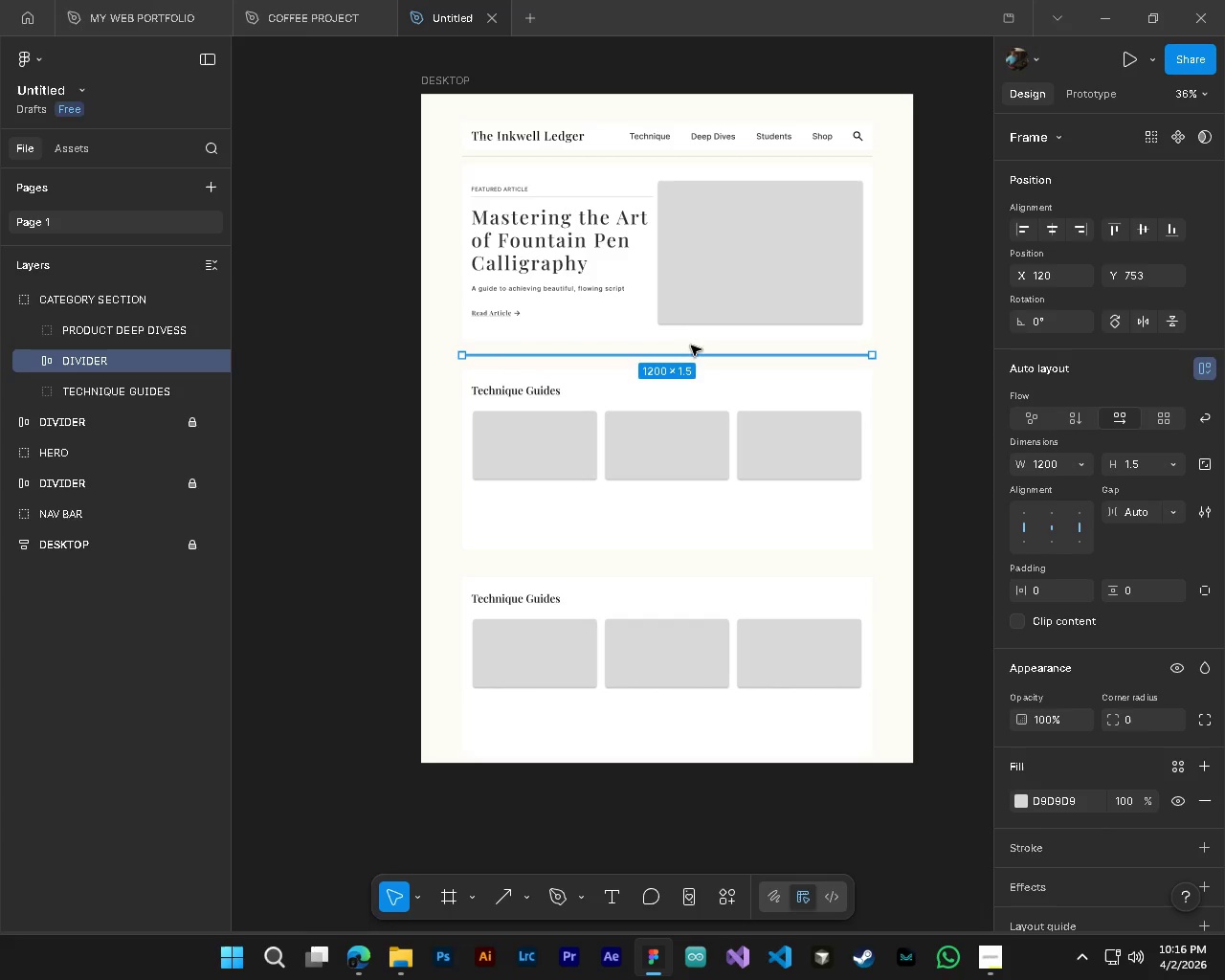 
left_click_drag(start_coordinate=[697, 344], to_coordinate=[700, 460])
 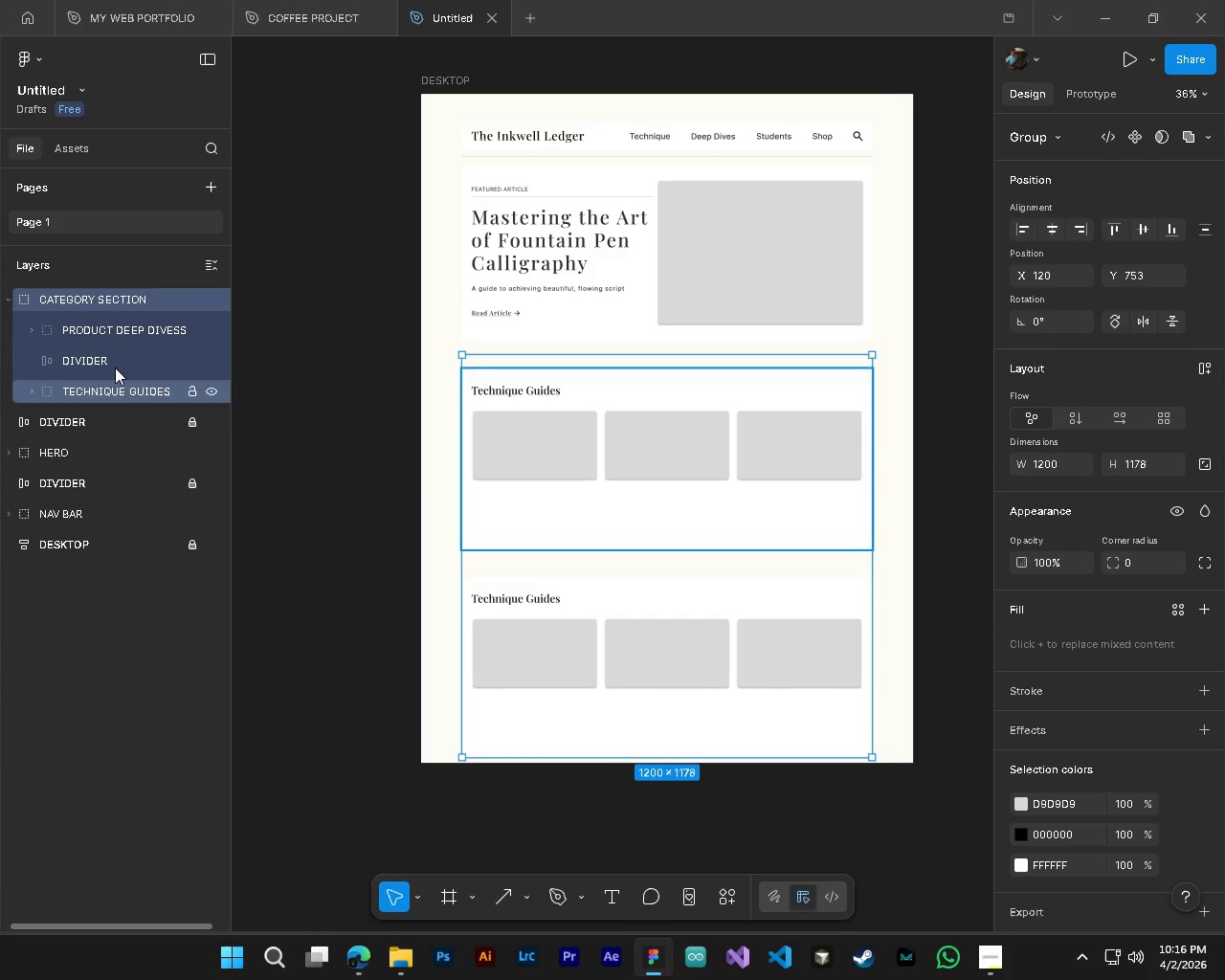 
left_click([111, 361])
 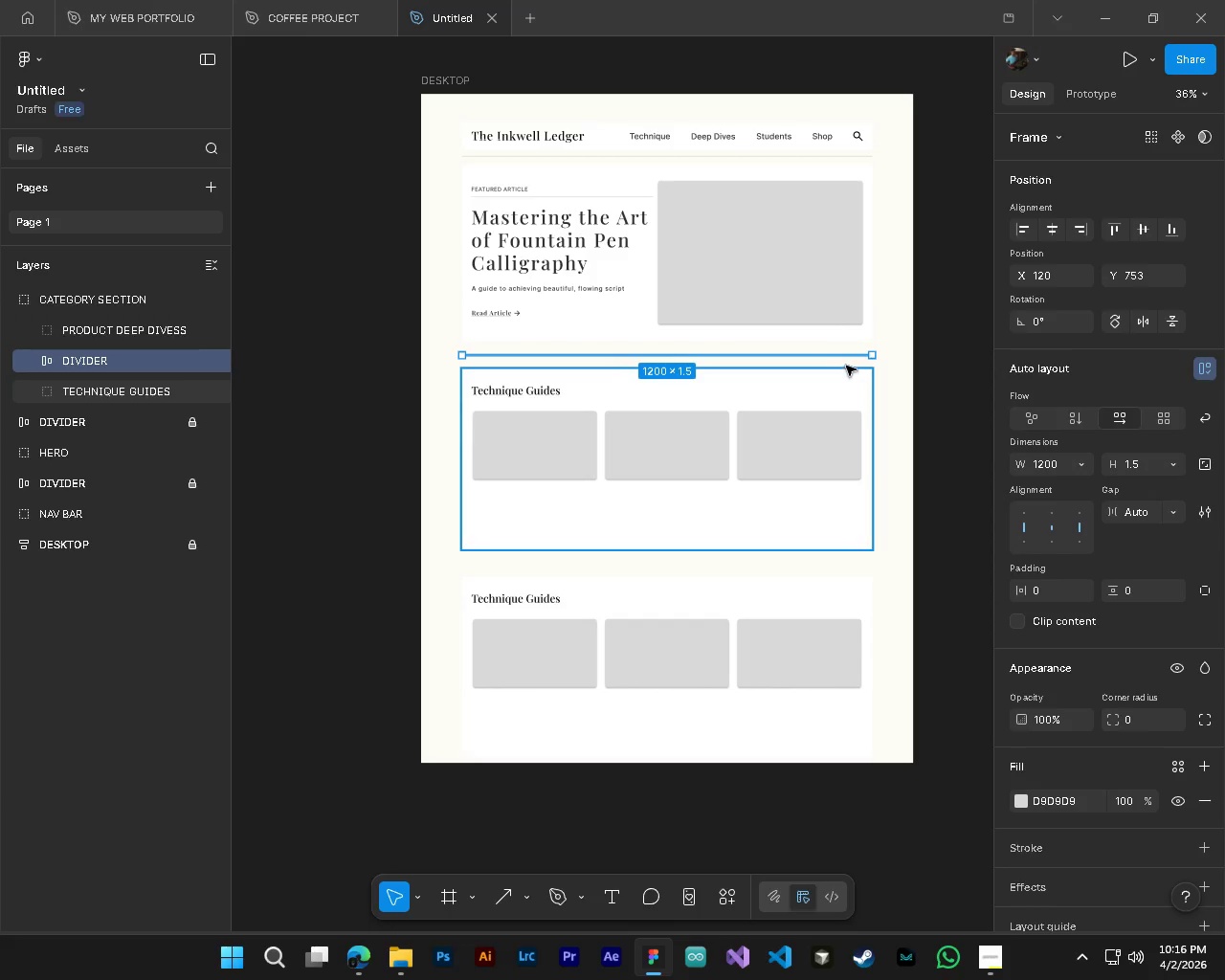 
left_click_drag(start_coordinate=[843, 355], to_coordinate=[829, 556])
 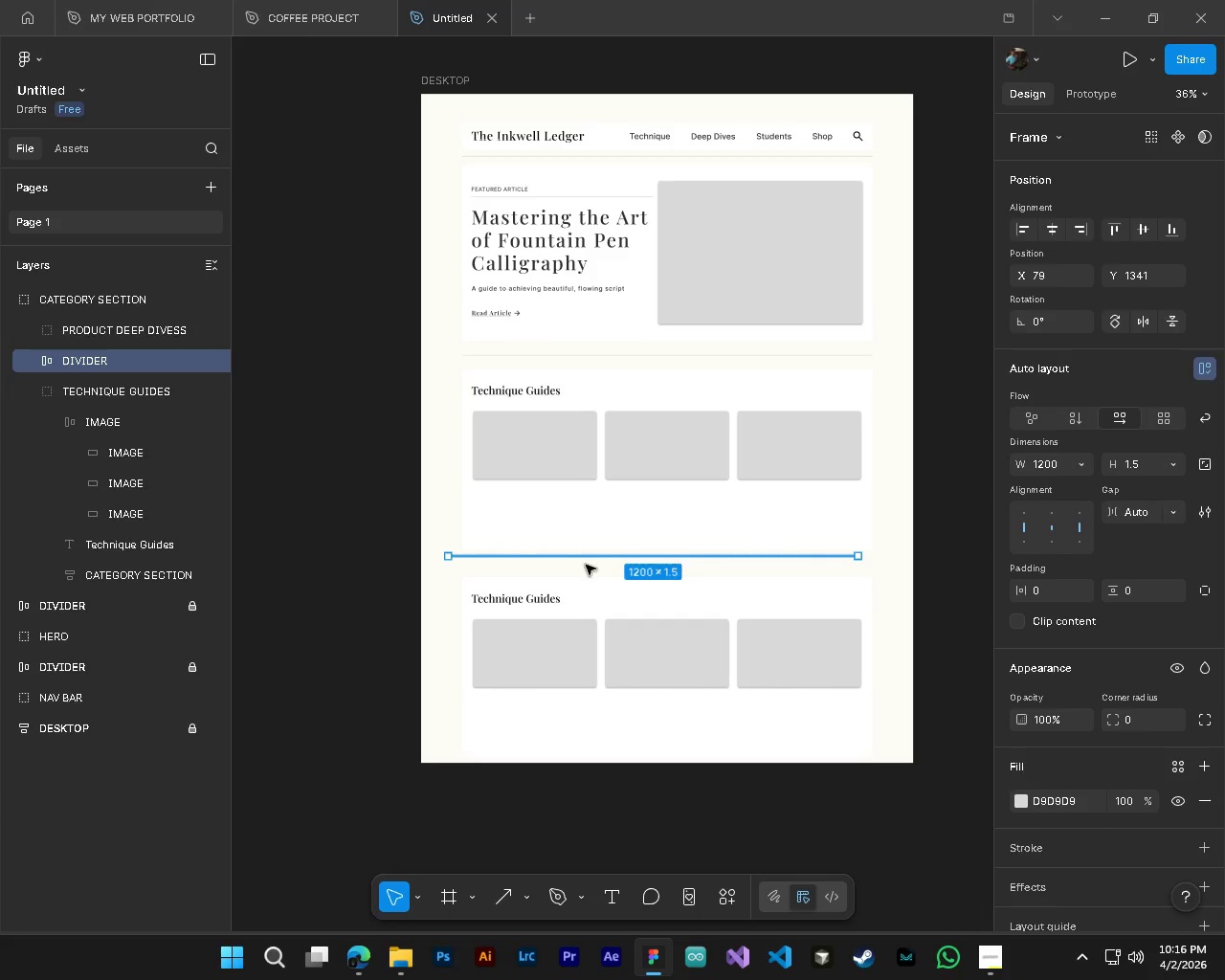 
hold_key(key=ControlLeft, duration=1.52)
 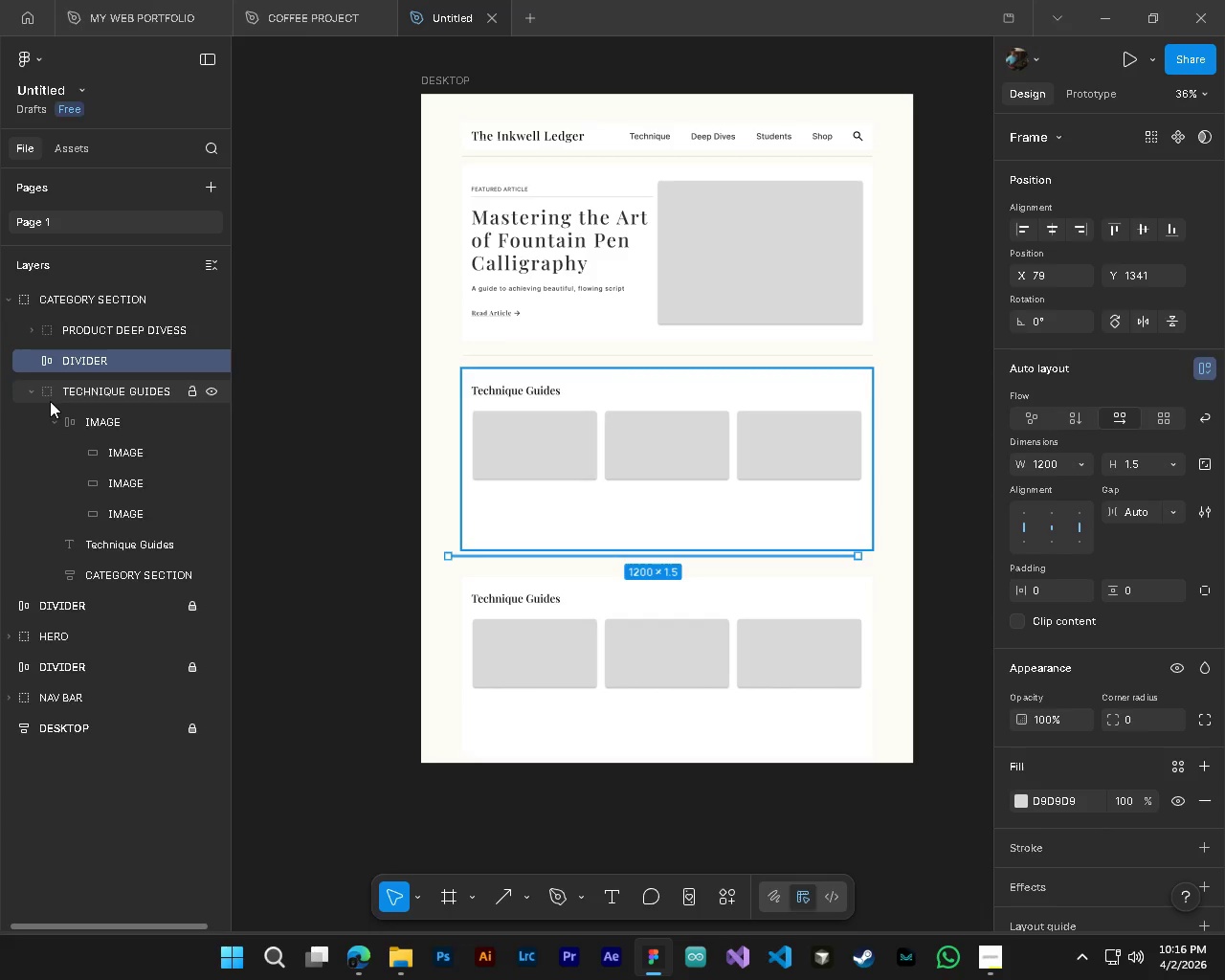 
key(Control+Z)
 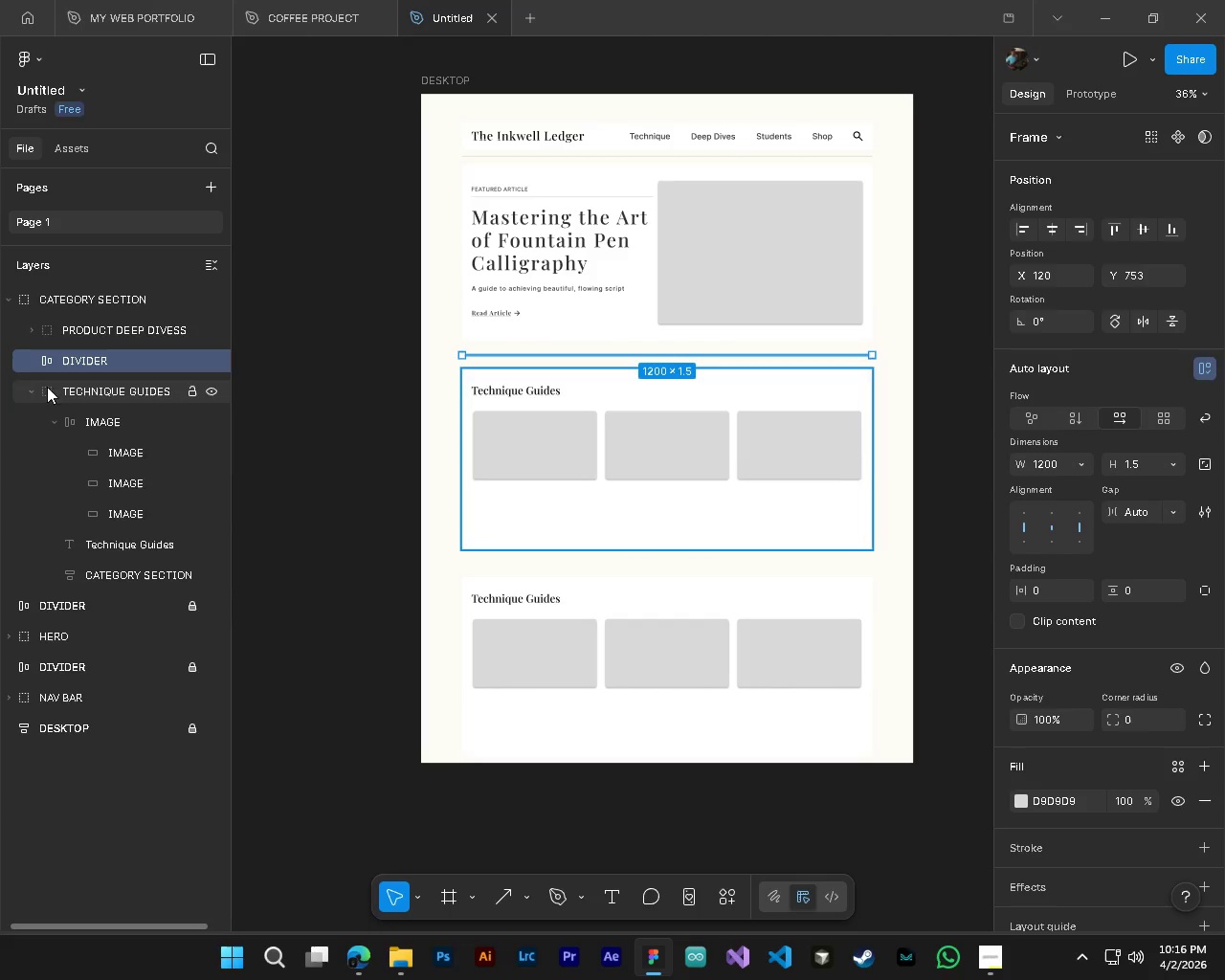 
left_click([27, 395])
 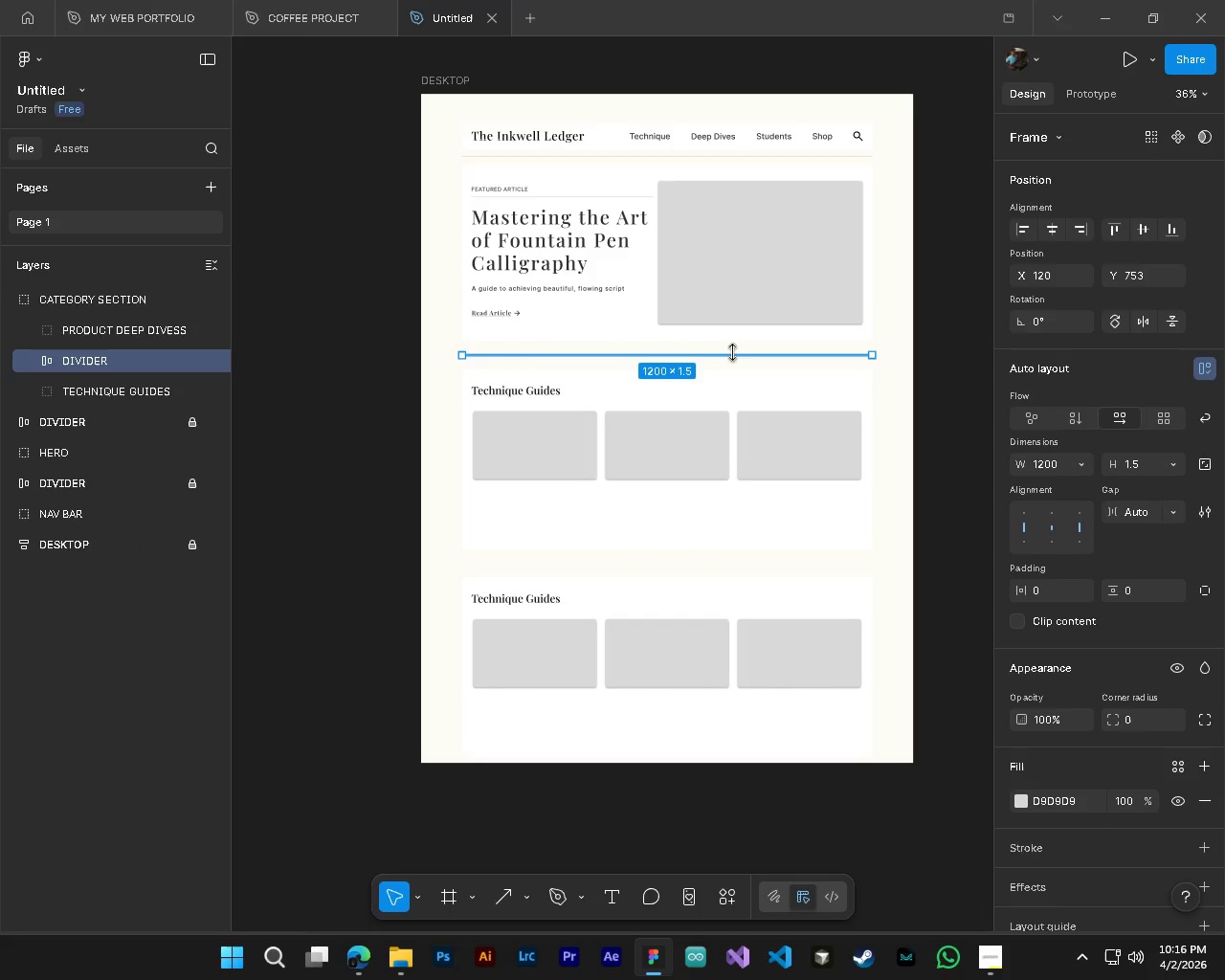 
hold_key(key=ControlLeft, duration=0.45)
hold_key(key=AltLeft, duration=0.42)
scroll: coordinate [788, 351], scroll_direction: up, amount: 3.0
 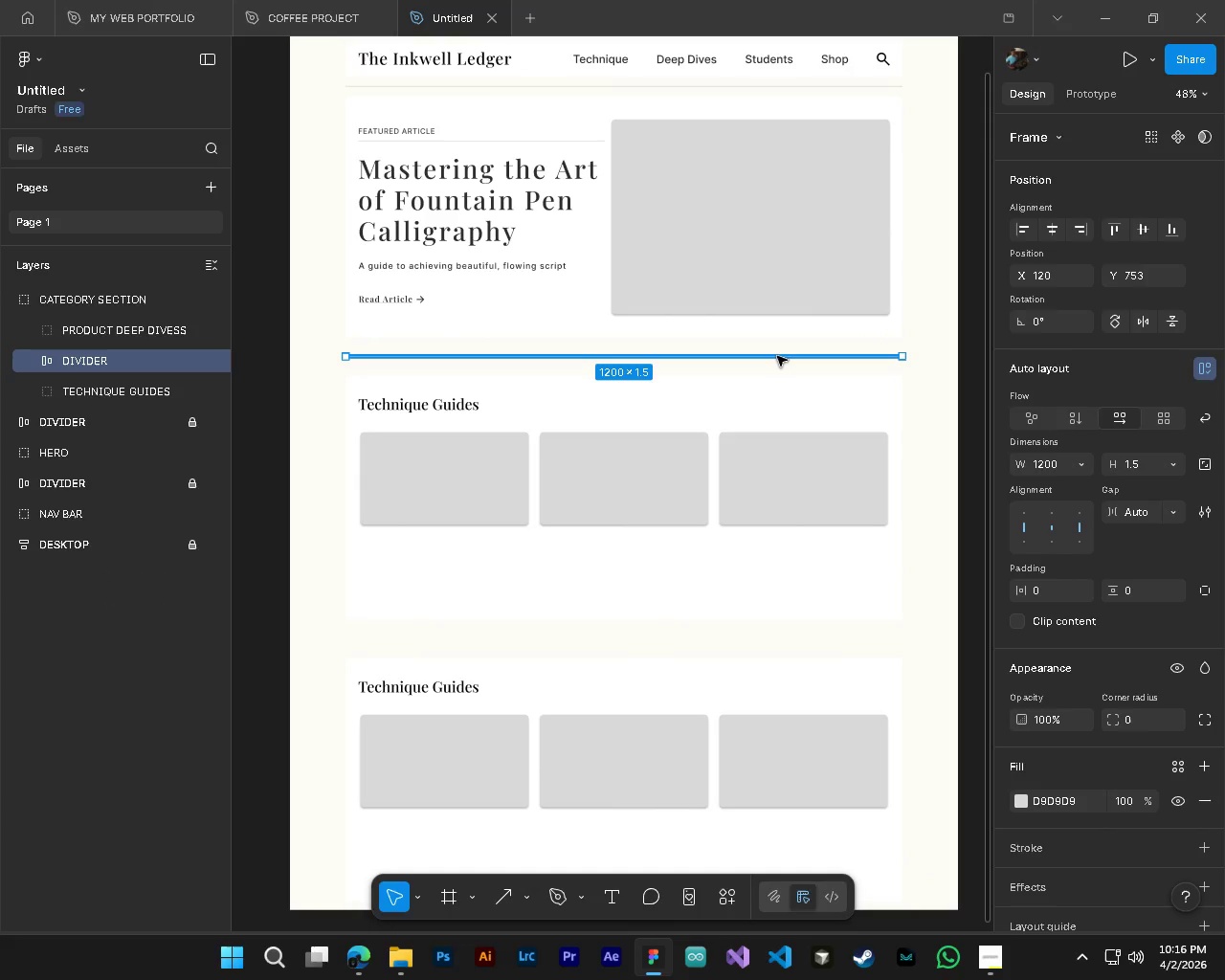 
left_click_drag(start_coordinate=[777, 356], to_coordinate=[784, 639])
 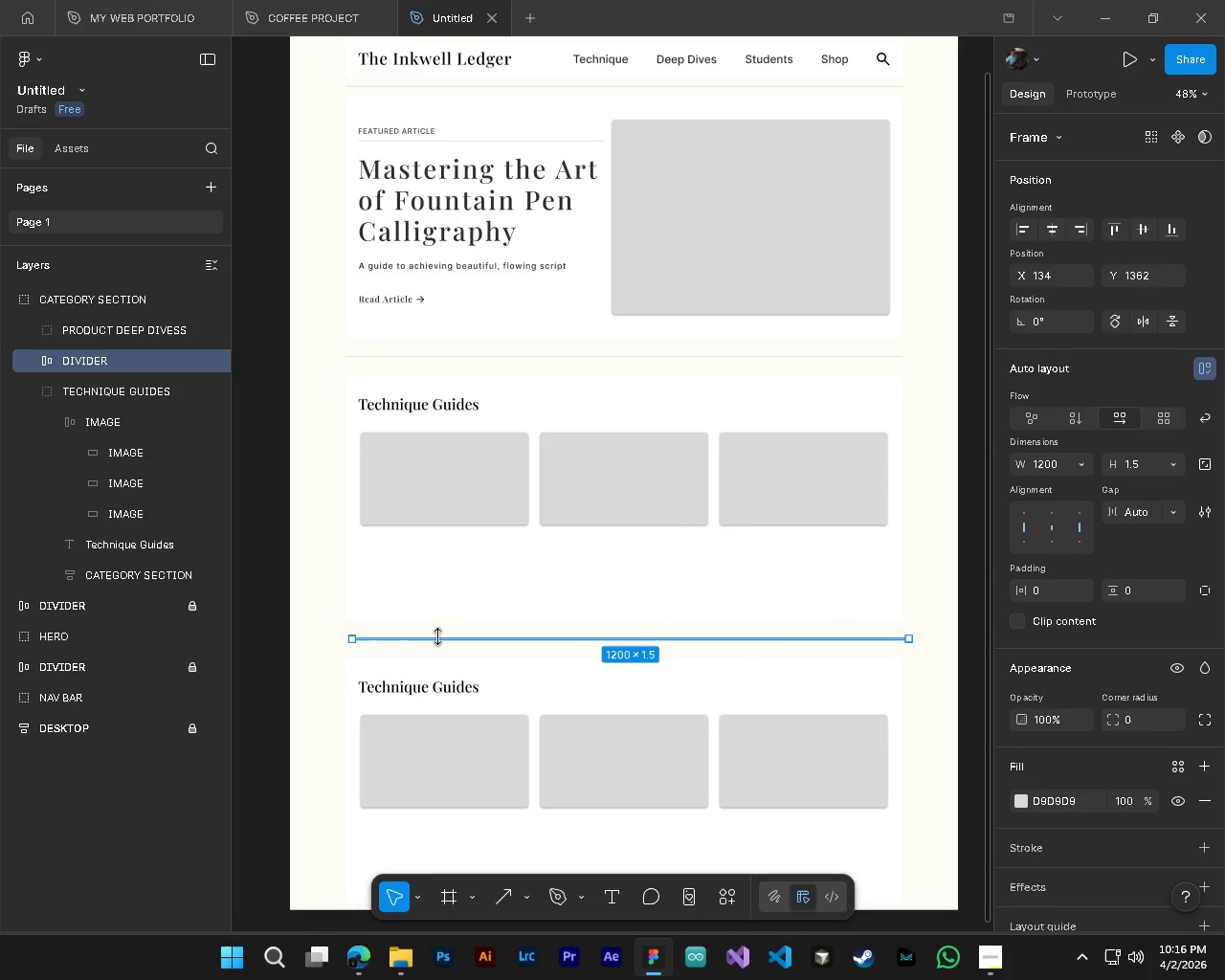 
left_click_drag(start_coordinate=[440, 627], to_coordinate=[451, 629])
 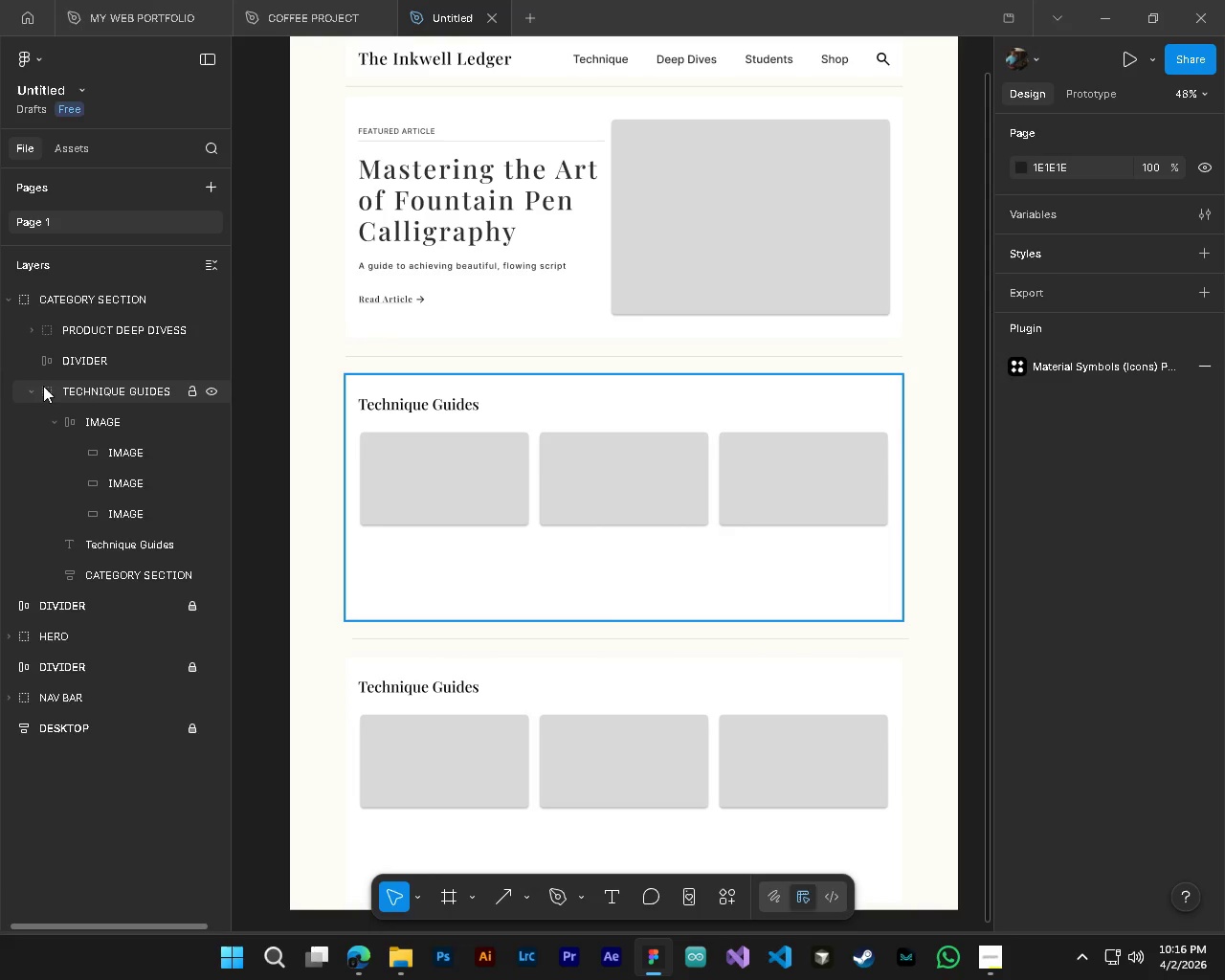 
left_click([29, 386])
 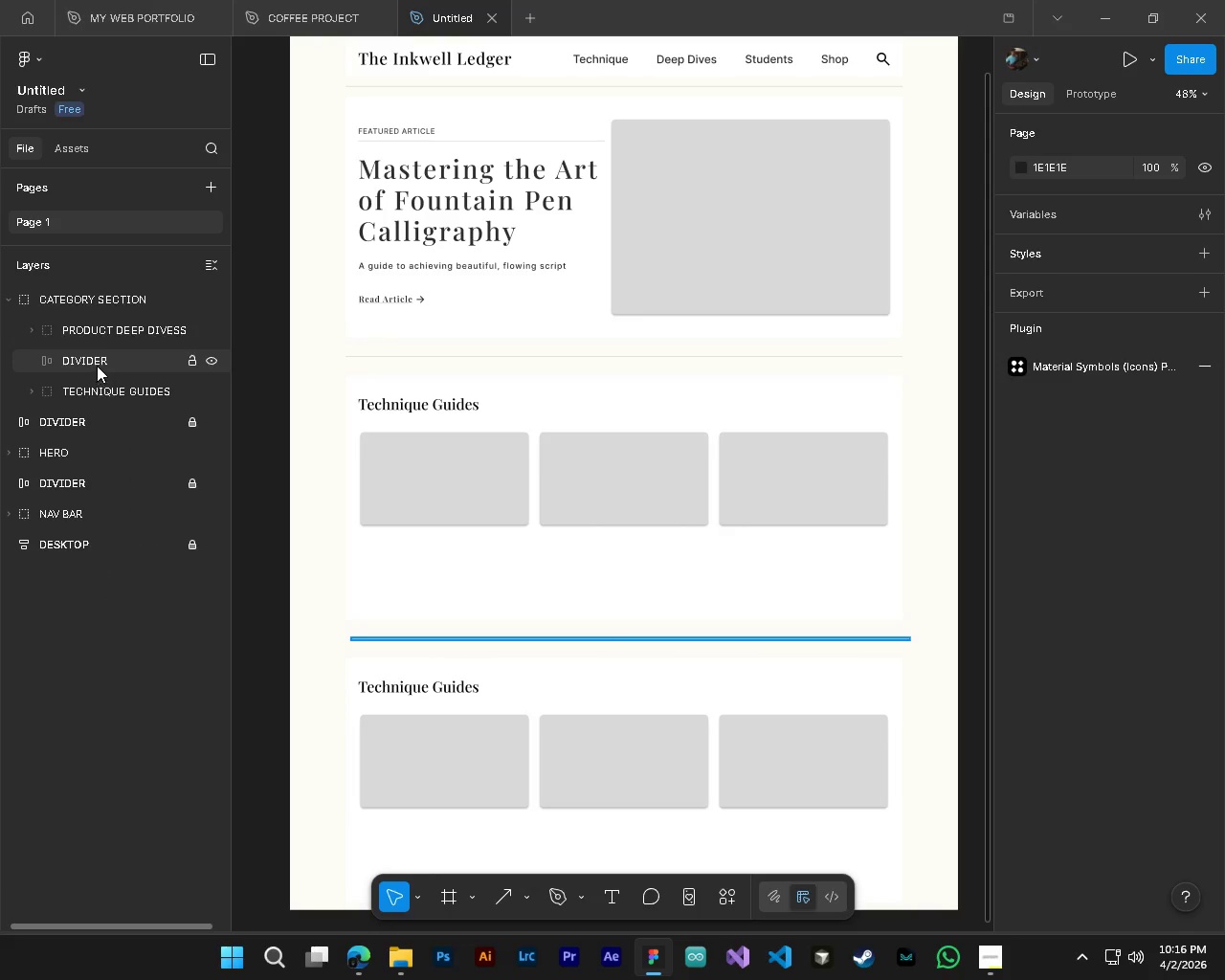 
left_click([97, 365])
 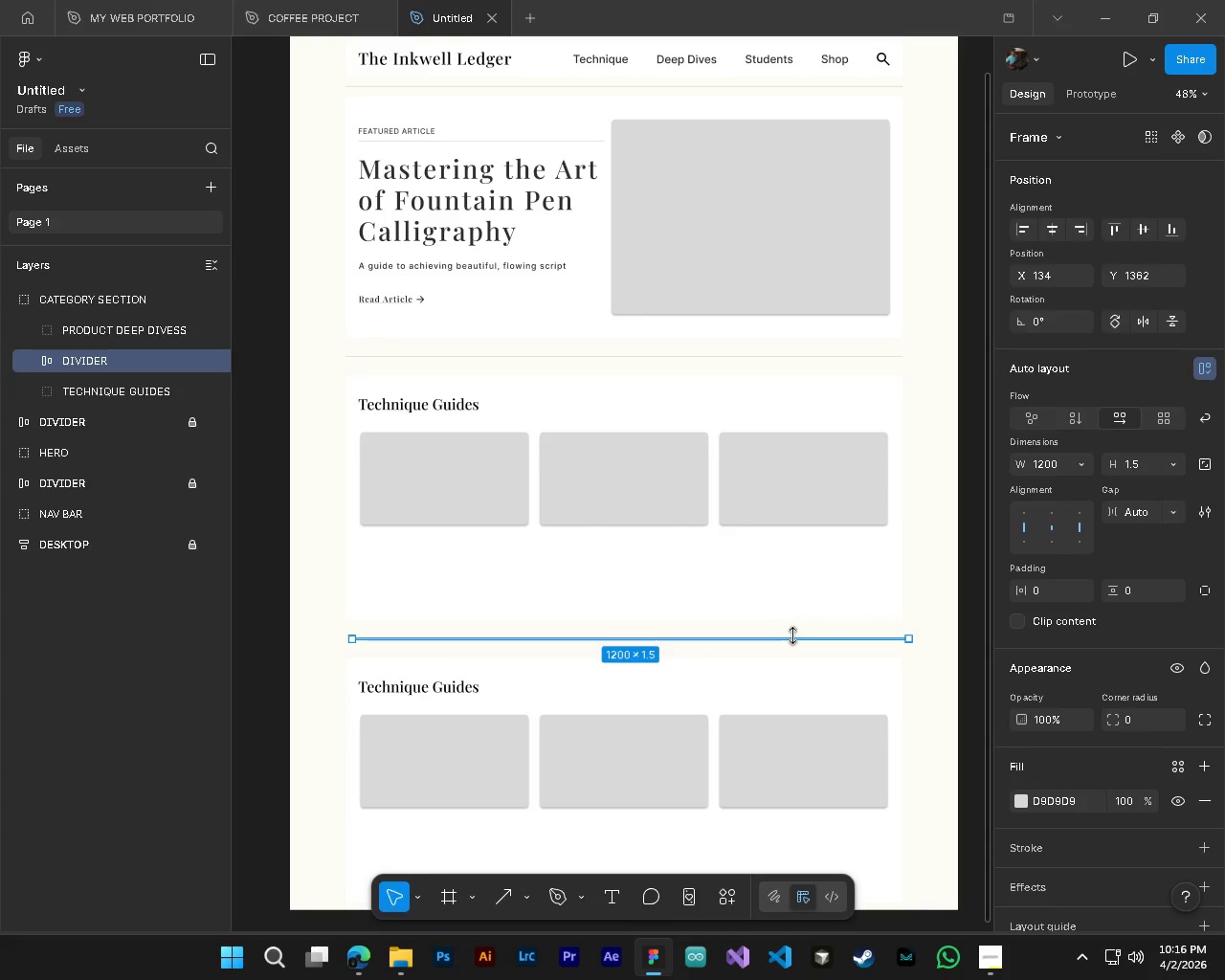 
hold_key(key=ControlLeft, duration=0.34)
hold_key(key=AltLeft, duration=0.34)
scroll: coordinate [794, 653], scroll_direction: down, amount: 4.0
 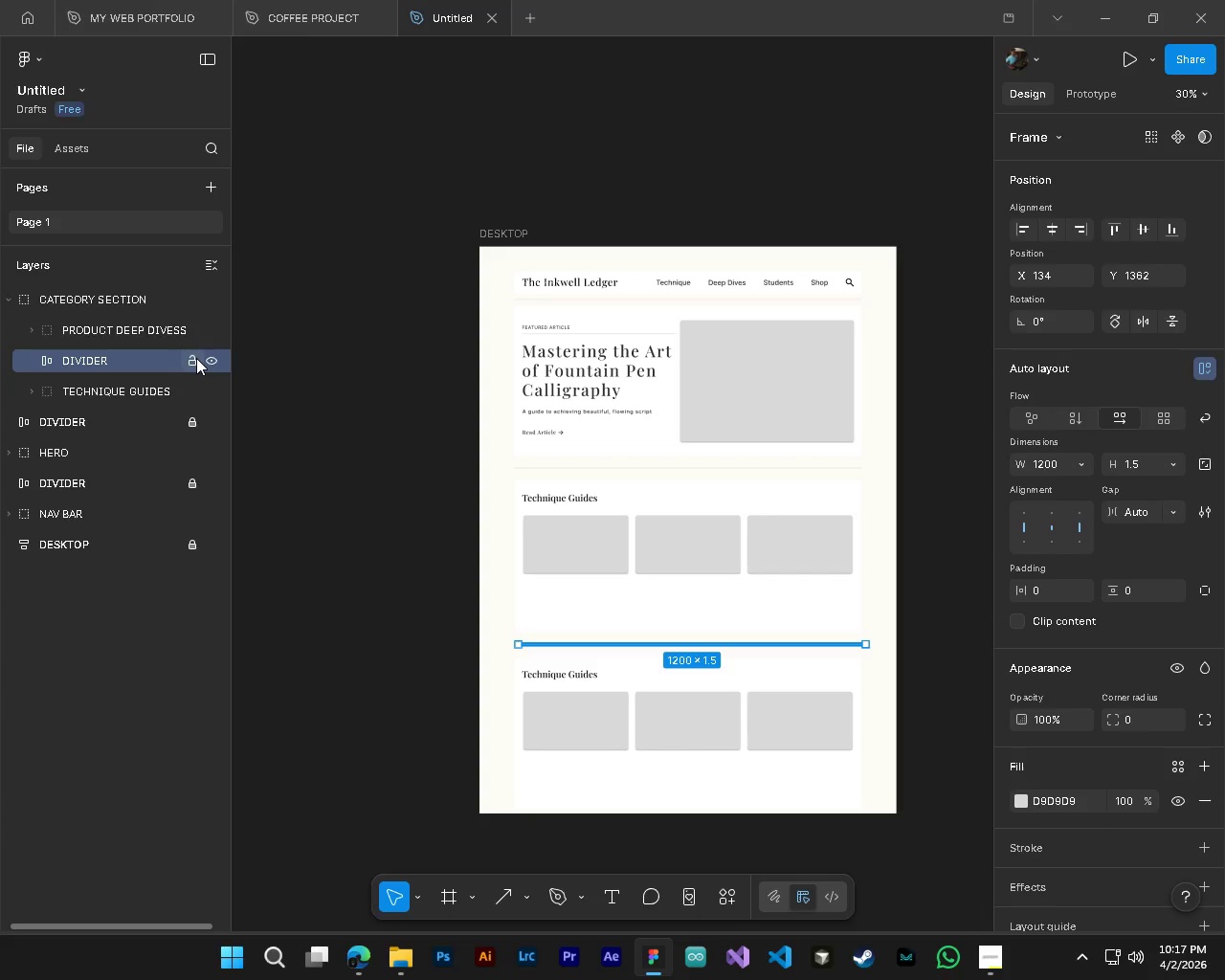 
hold_key(key=AltLeft, duration=1.31)
hold_key(key=ControlLeft, duration=1.34)
scroll: coordinate [527, 688], scroll_direction: up, amount: 14.0
 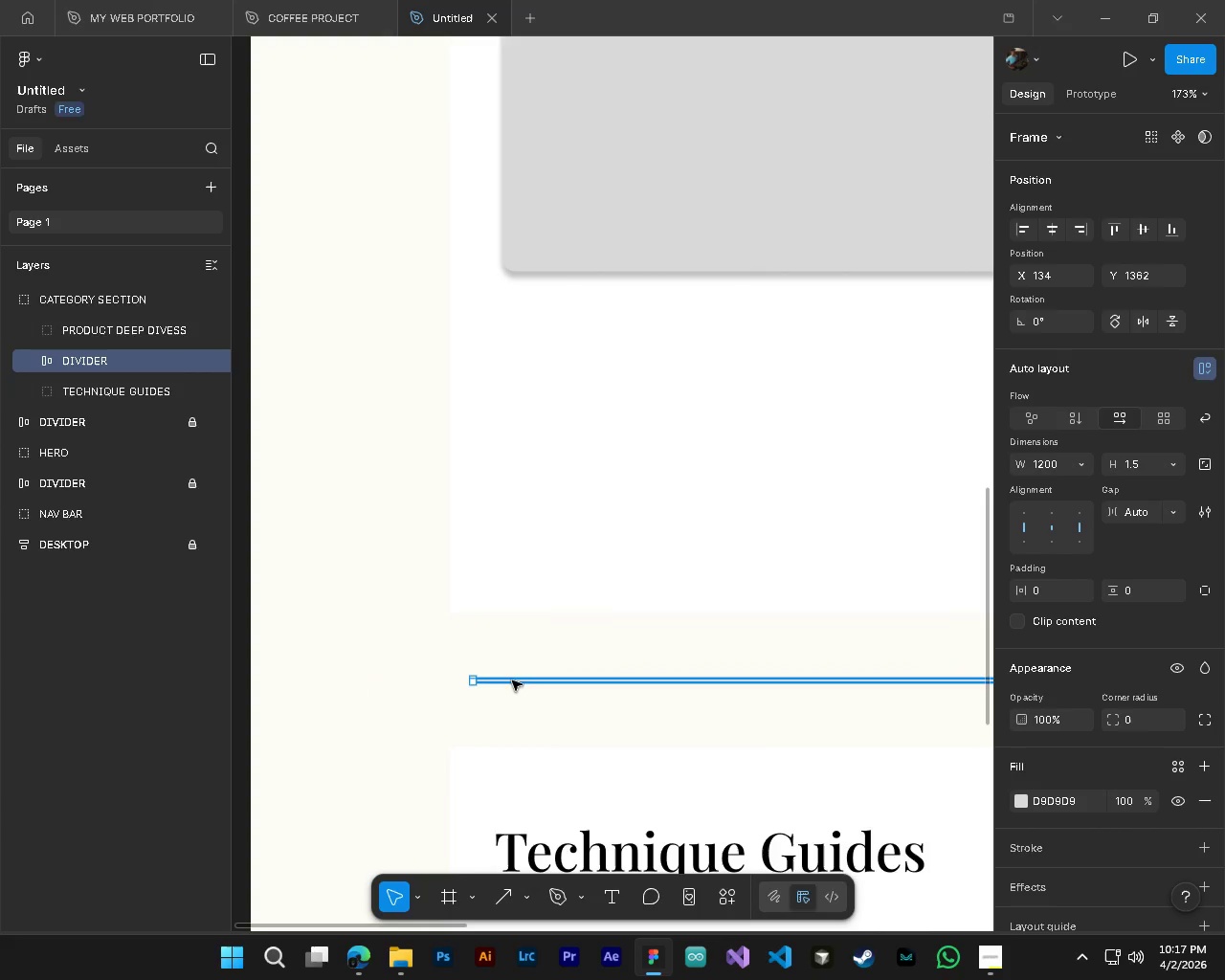 
left_click_drag(start_coordinate=[512, 680], to_coordinate=[486, 684])
 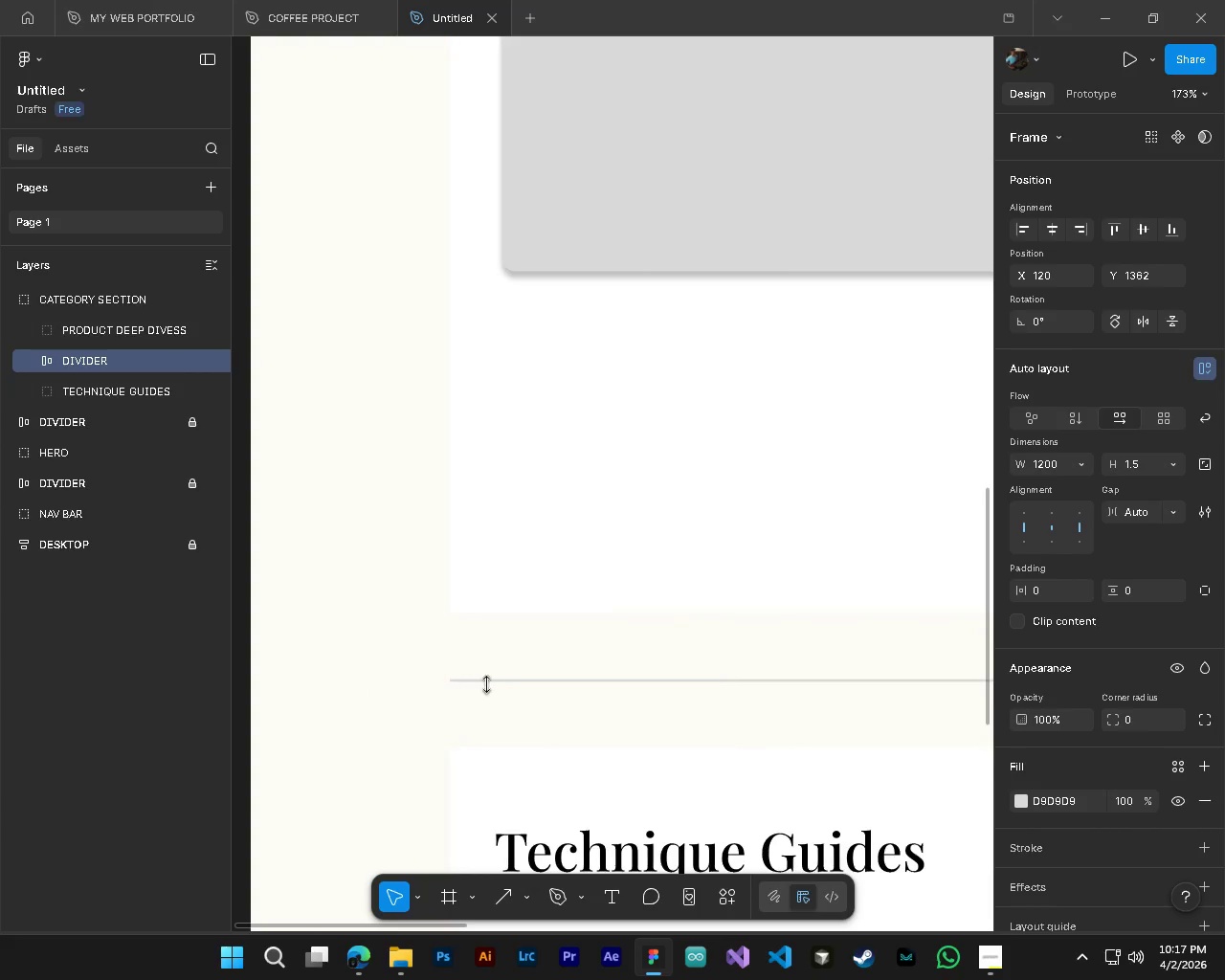 
hold_key(key=AltLeft, duration=1.26)
hold_key(key=ControlLeft, duration=1.39)
scroll: coordinate [636, 723], scroll_direction: down, amount: 9.0
 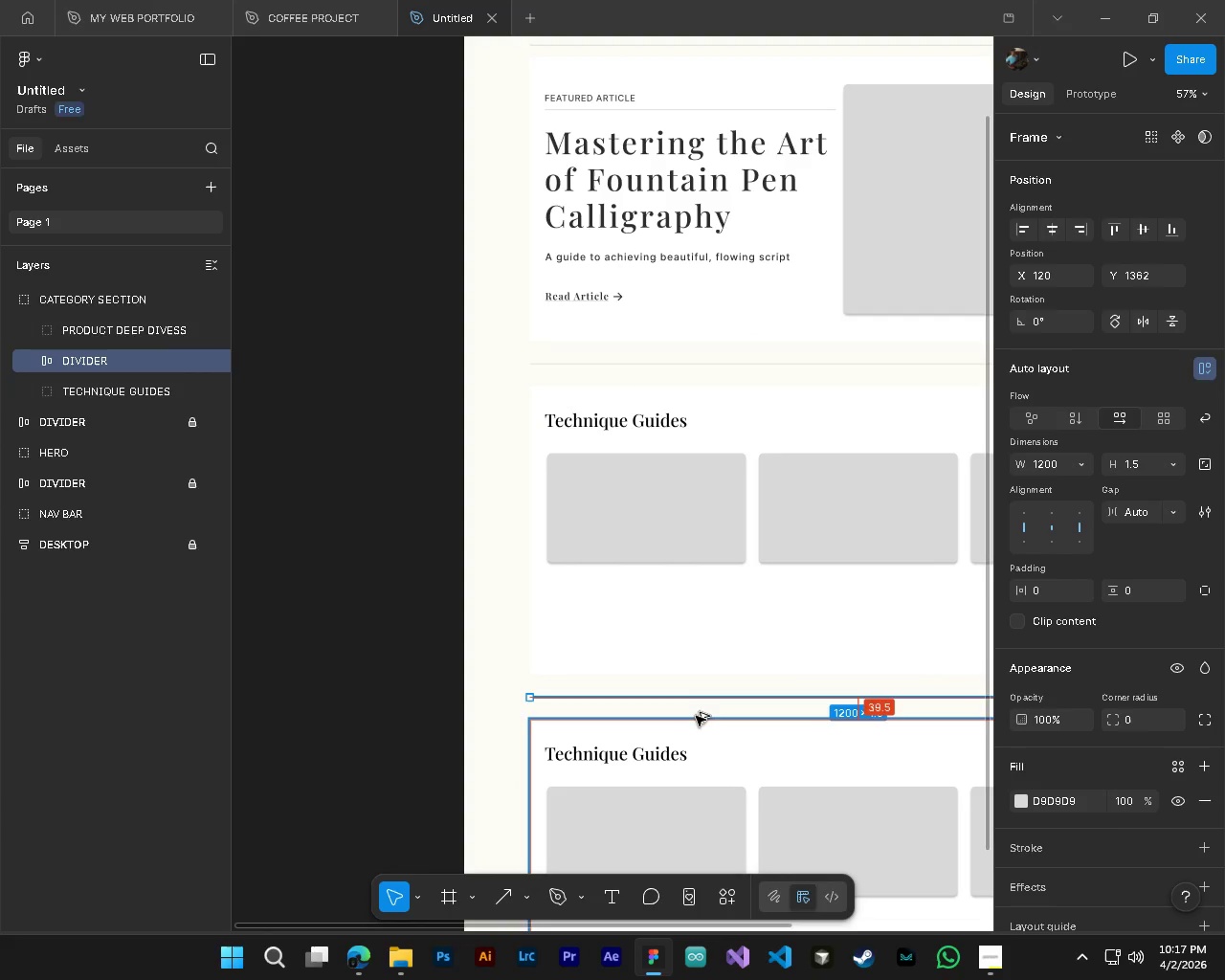 
hold_key(key=AltLeft, duration=1.81)
hold_key(key=ShiftLeft, duration=0.56)
scroll: coordinate [696, 716], scroll_direction: down, amount: 6.0
 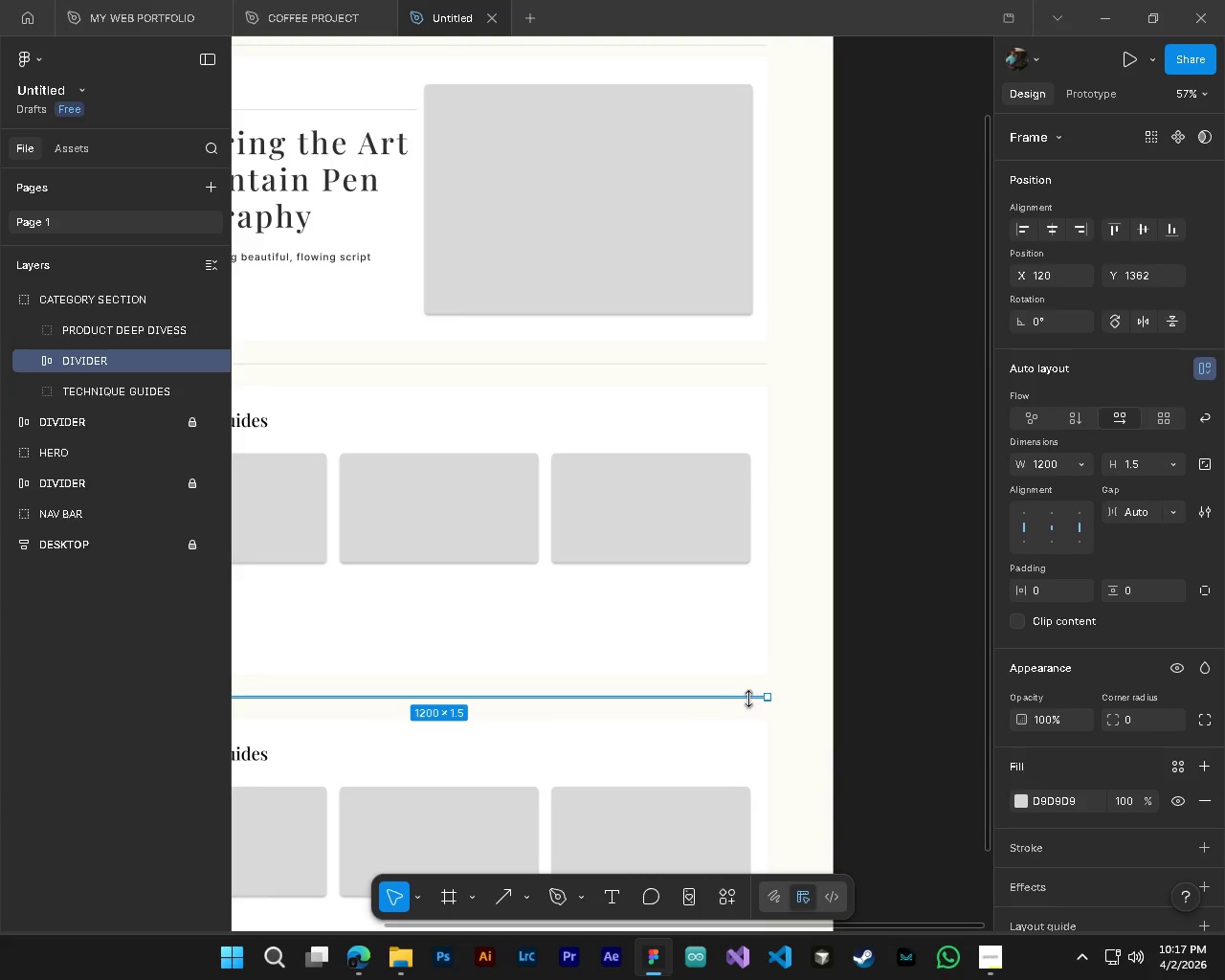 
key(Shift+ShiftLeft)
 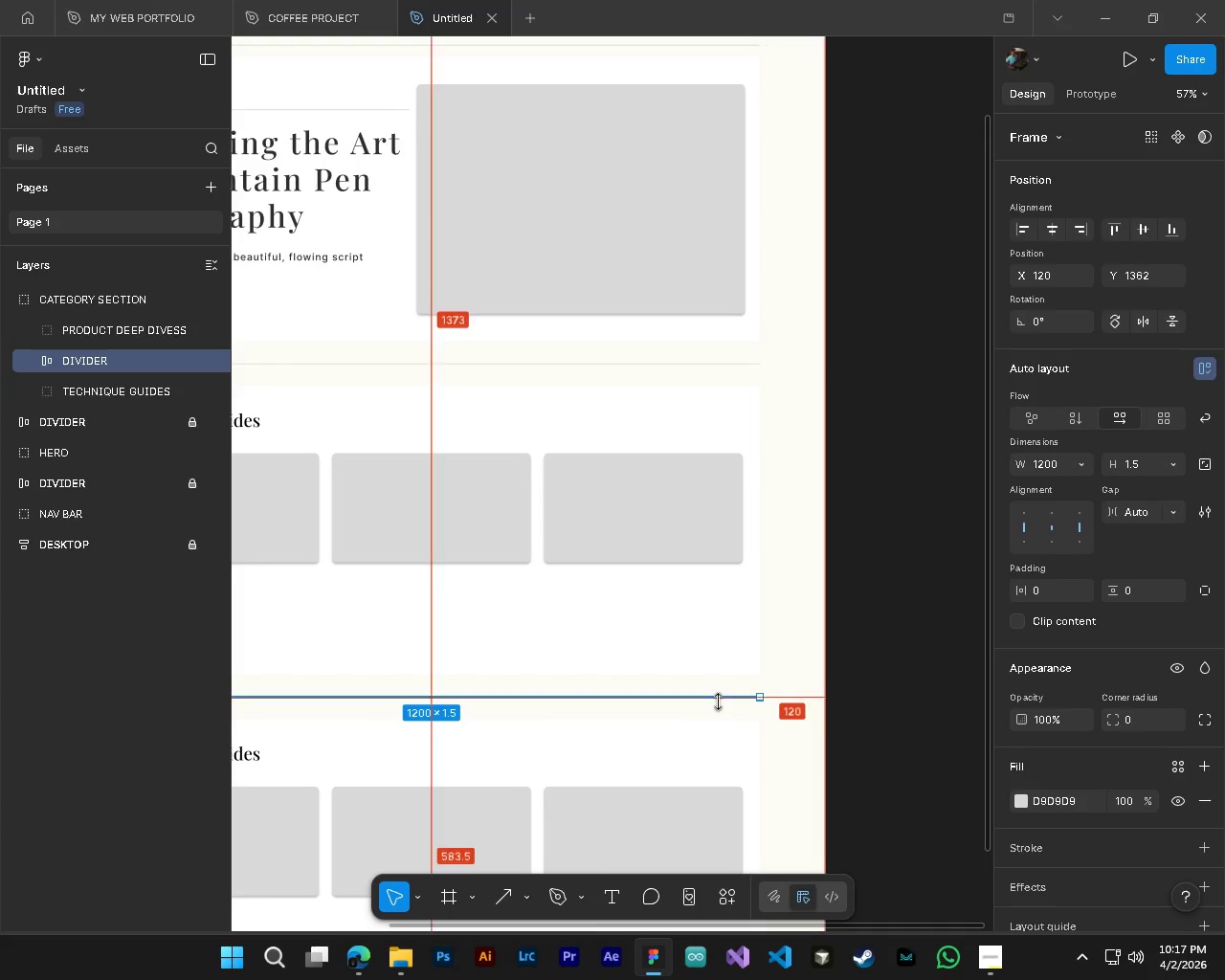 
hold_key(key=AltLeft, duration=0.5)
hold_key(key=ControlLeft, duration=0.38)
scroll: coordinate [712, 702], scroll_direction: down, amount: 5.0
 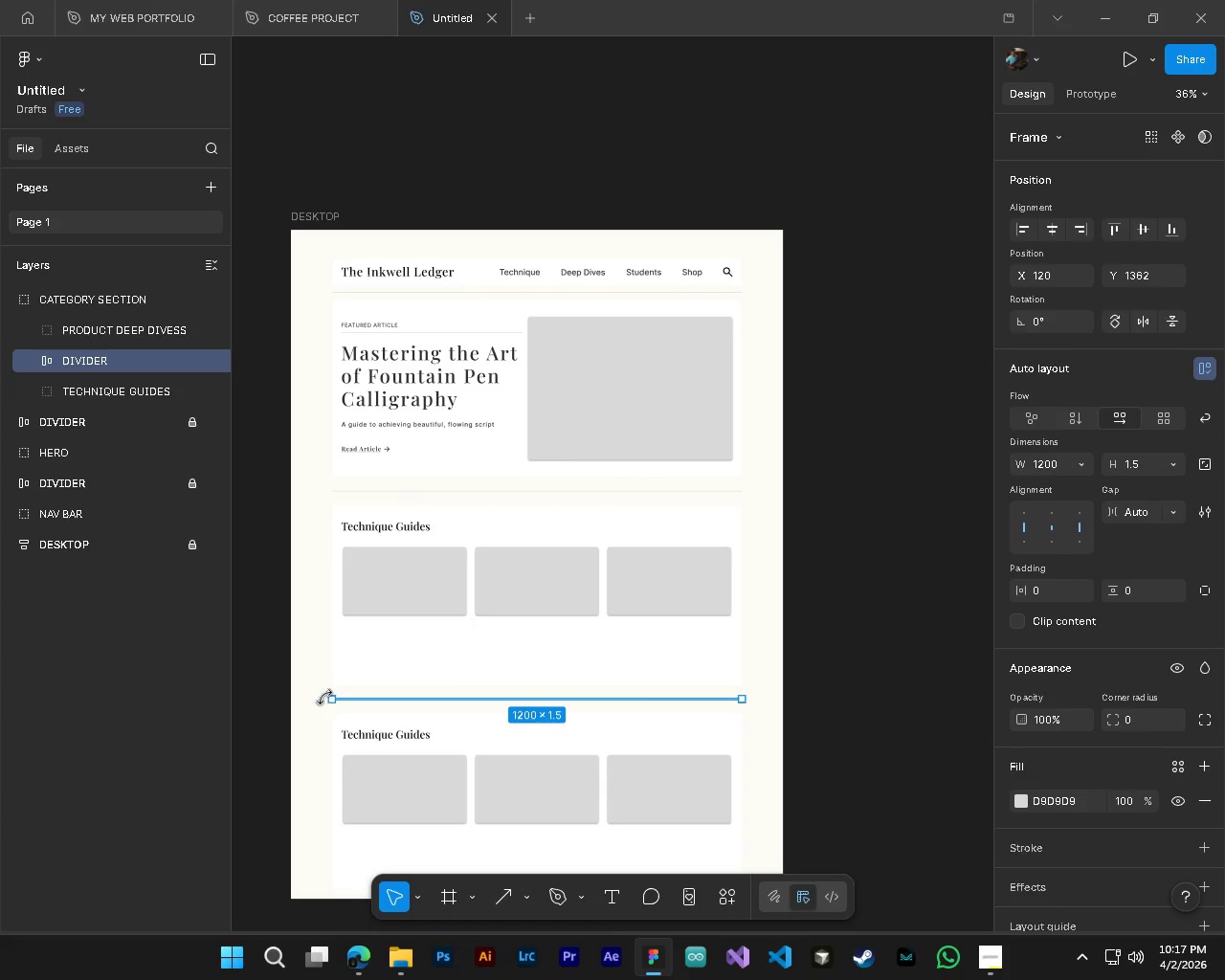 
hold_key(key=AltLeft, duration=0.42)
hold_key(key=ControlLeft, duration=0.42)
scroll: coordinate [329, 698], scroll_direction: up, amount: 4.0
 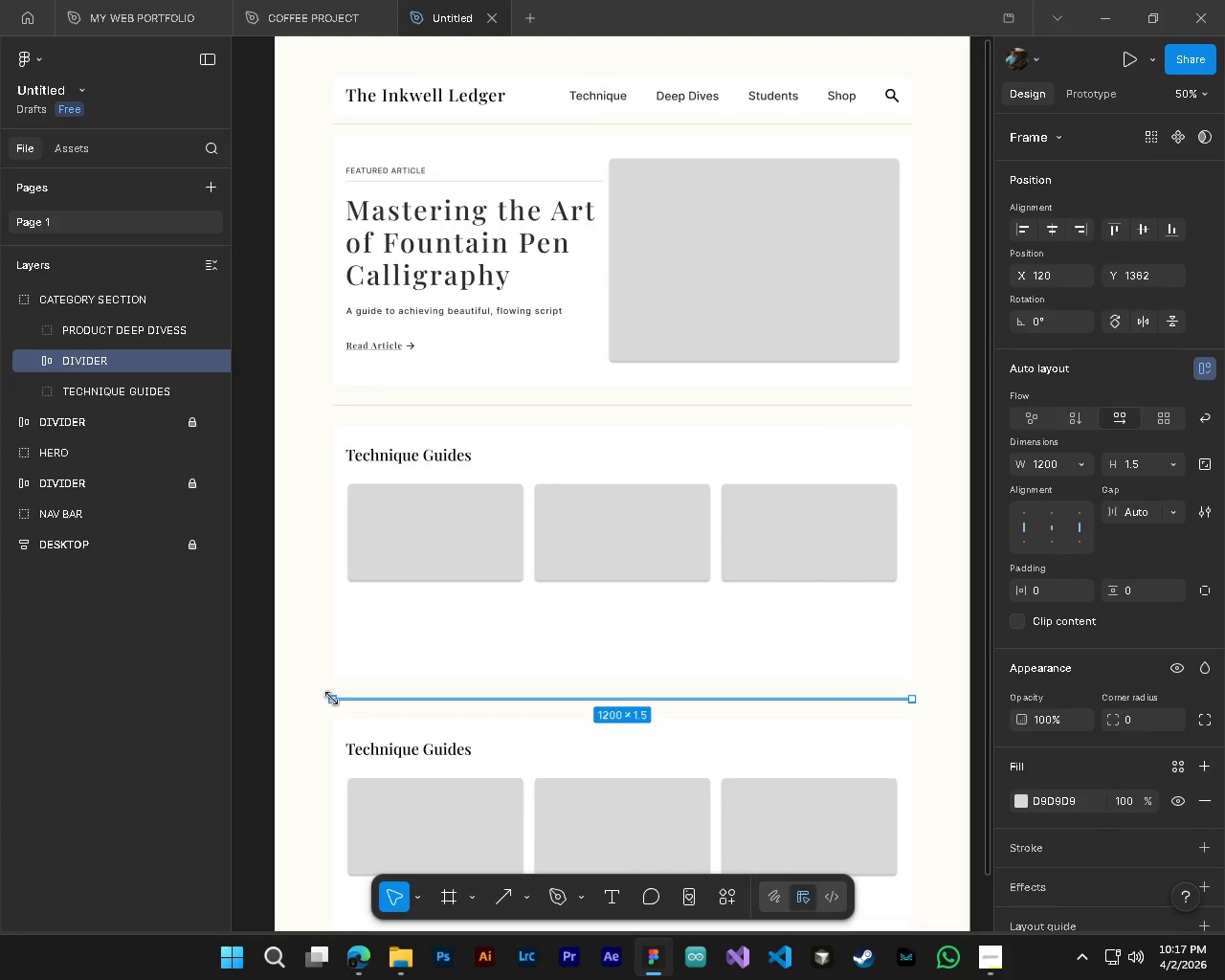 
hold_key(key=ControlLeft, duration=0.39)
hold_key(key=AltLeft, duration=0.38)
scroll: coordinate [331, 698], scroll_direction: up, amount: 2.0
 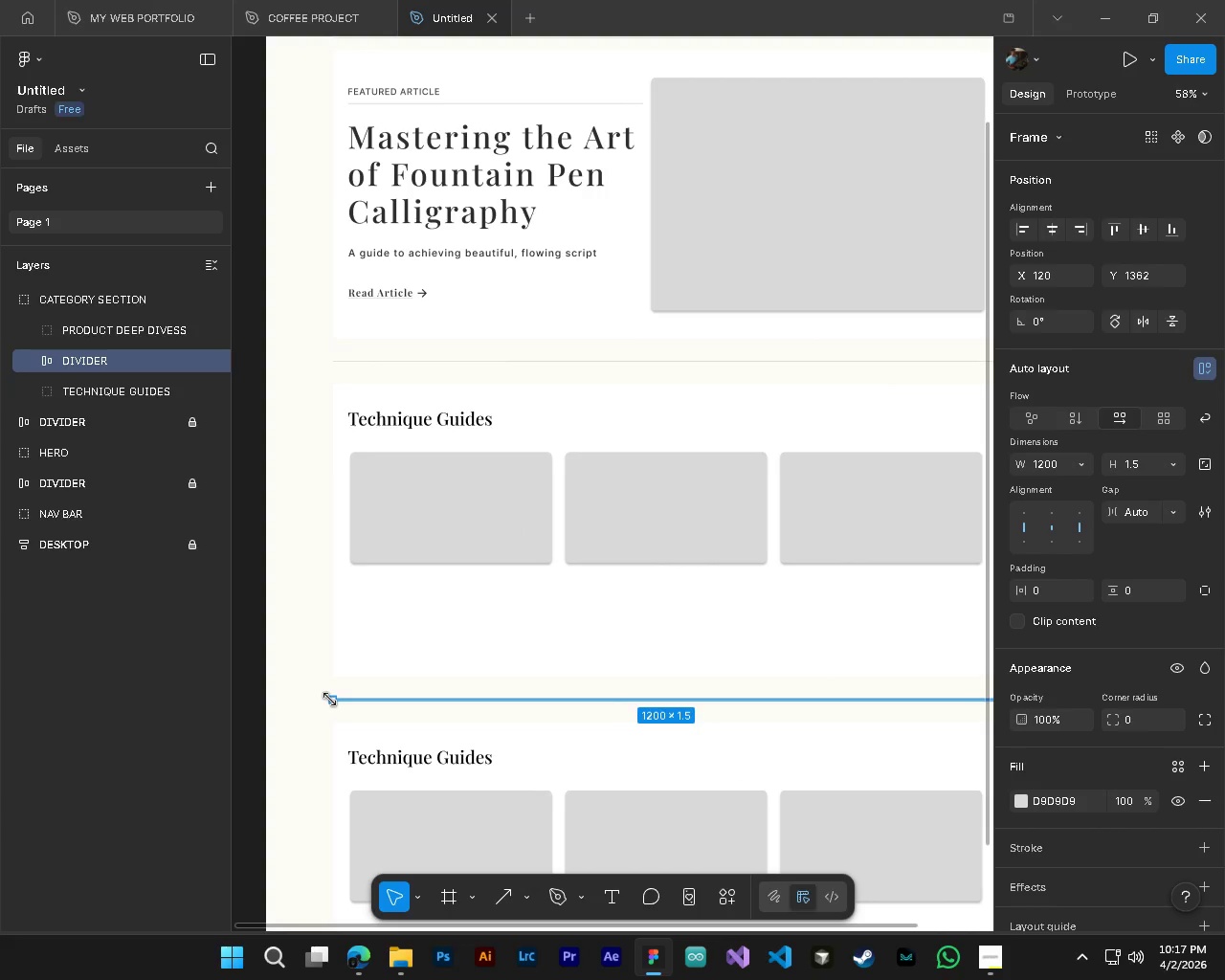 
left_click_drag(start_coordinate=[329, 700], to_coordinate=[334, 702])
 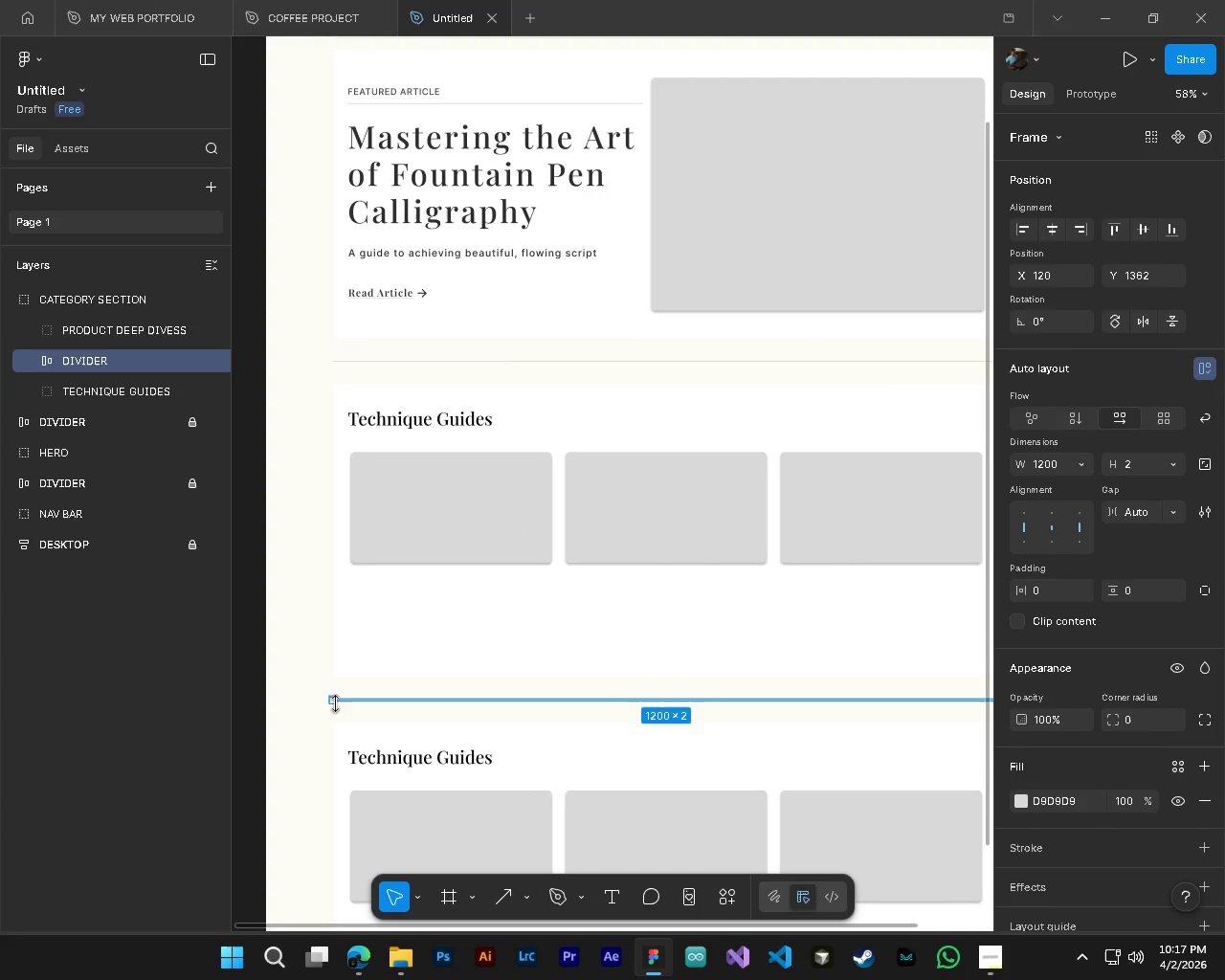 
hold_key(key=ShiftLeft, duration=0.69)
scroll: coordinate [514, 703], scroll_direction: down, amount: 5.0
 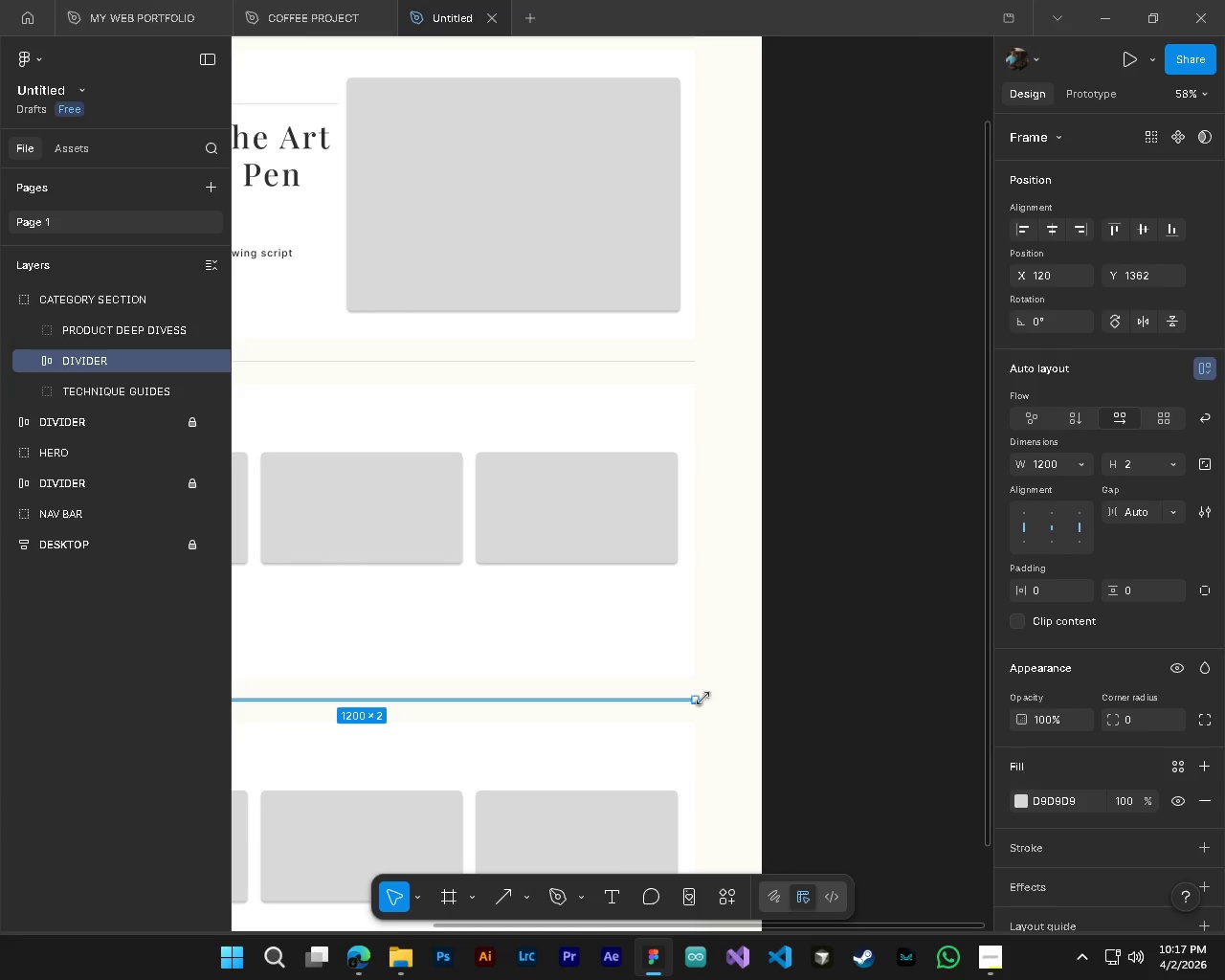 
hold_key(key=AltLeft, duration=0.44)
hold_key(key=ControlLeft, duration=0.42)
scroll: coordinate [695, 699], scroll_direction: up, amount: 4.0
 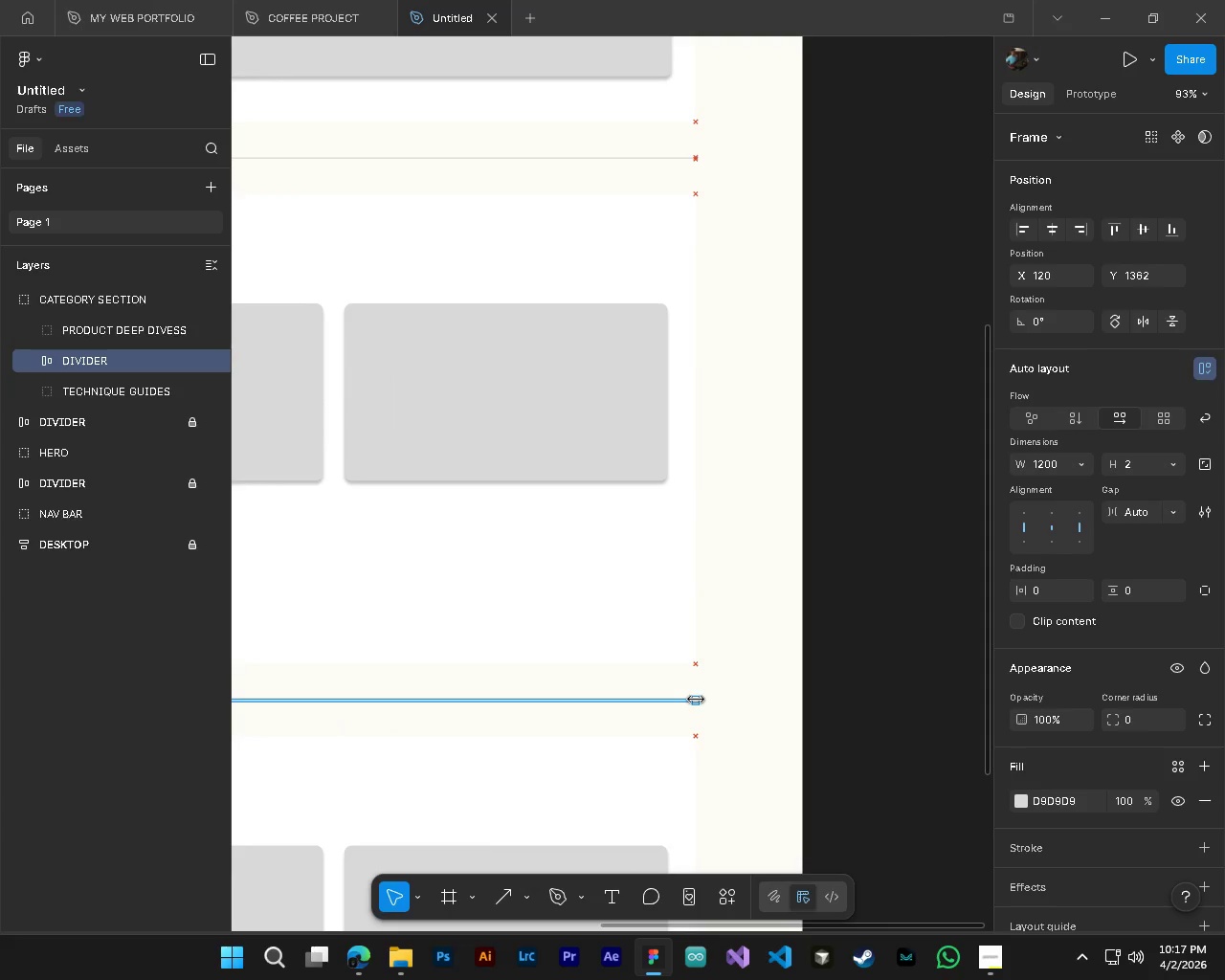 
hold_key(key=AltLeft, duration=0.61)
 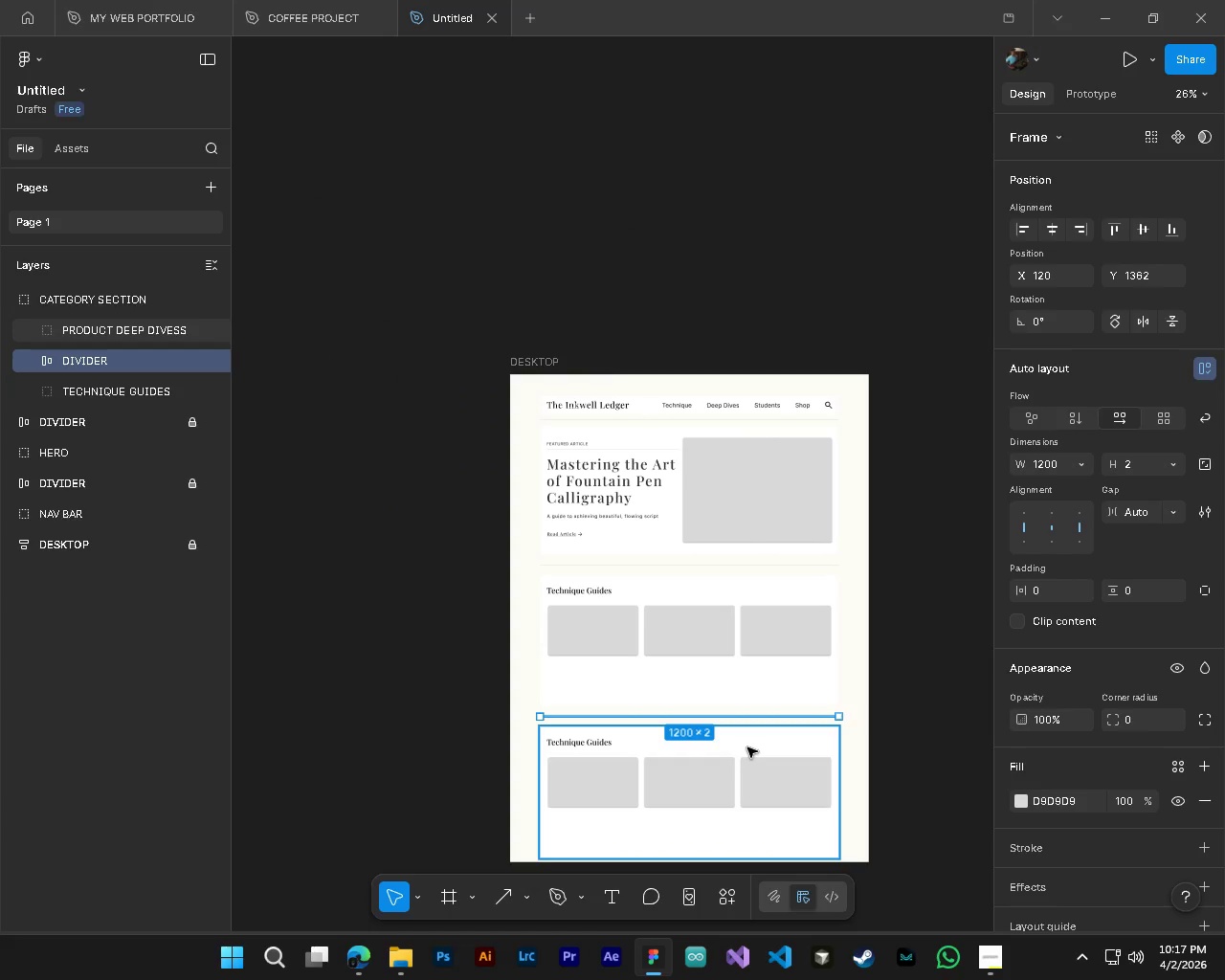 
hold_key(key=ControlLeft, duration=0.61)
 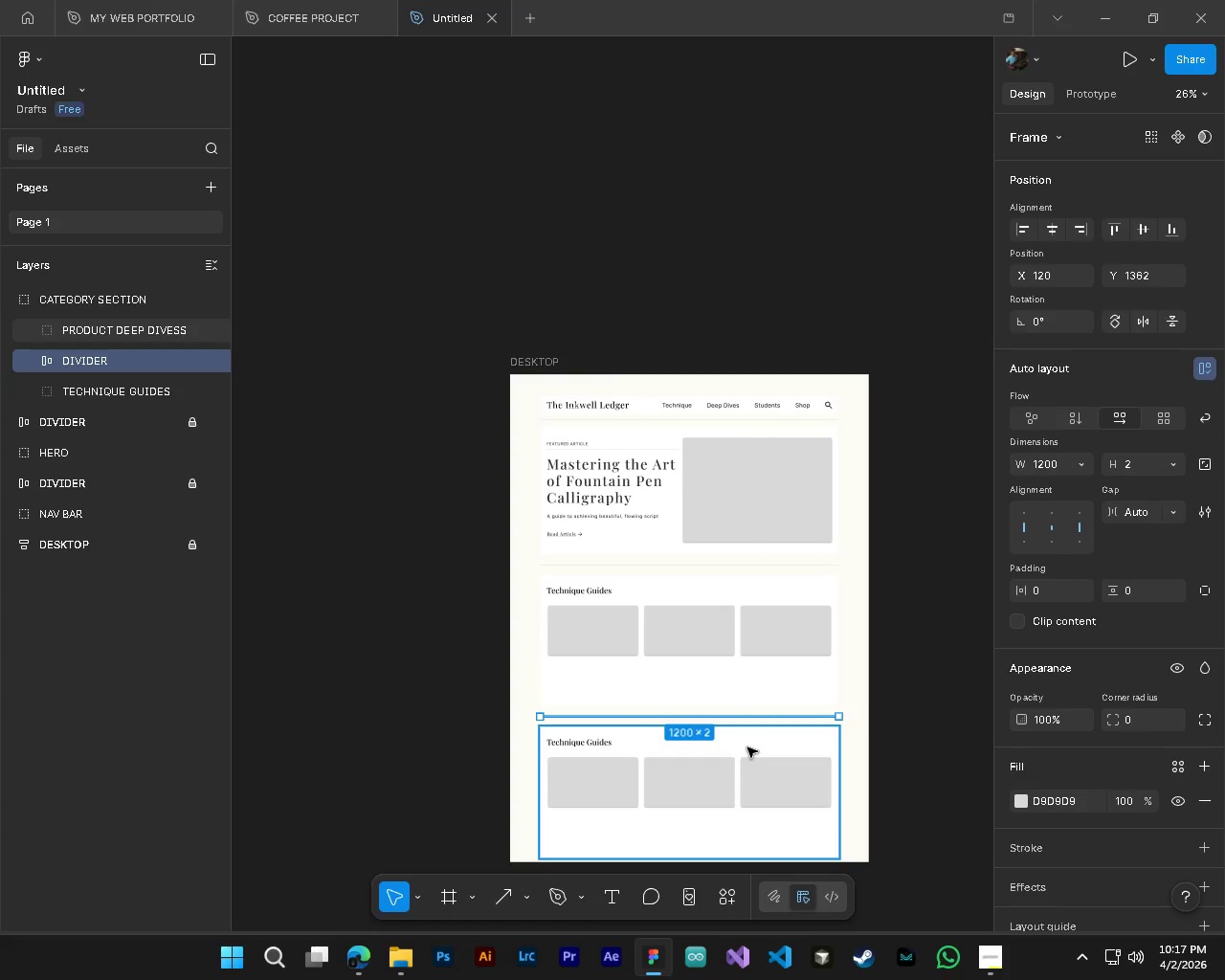 
key(Shift+ShiftLeft)
 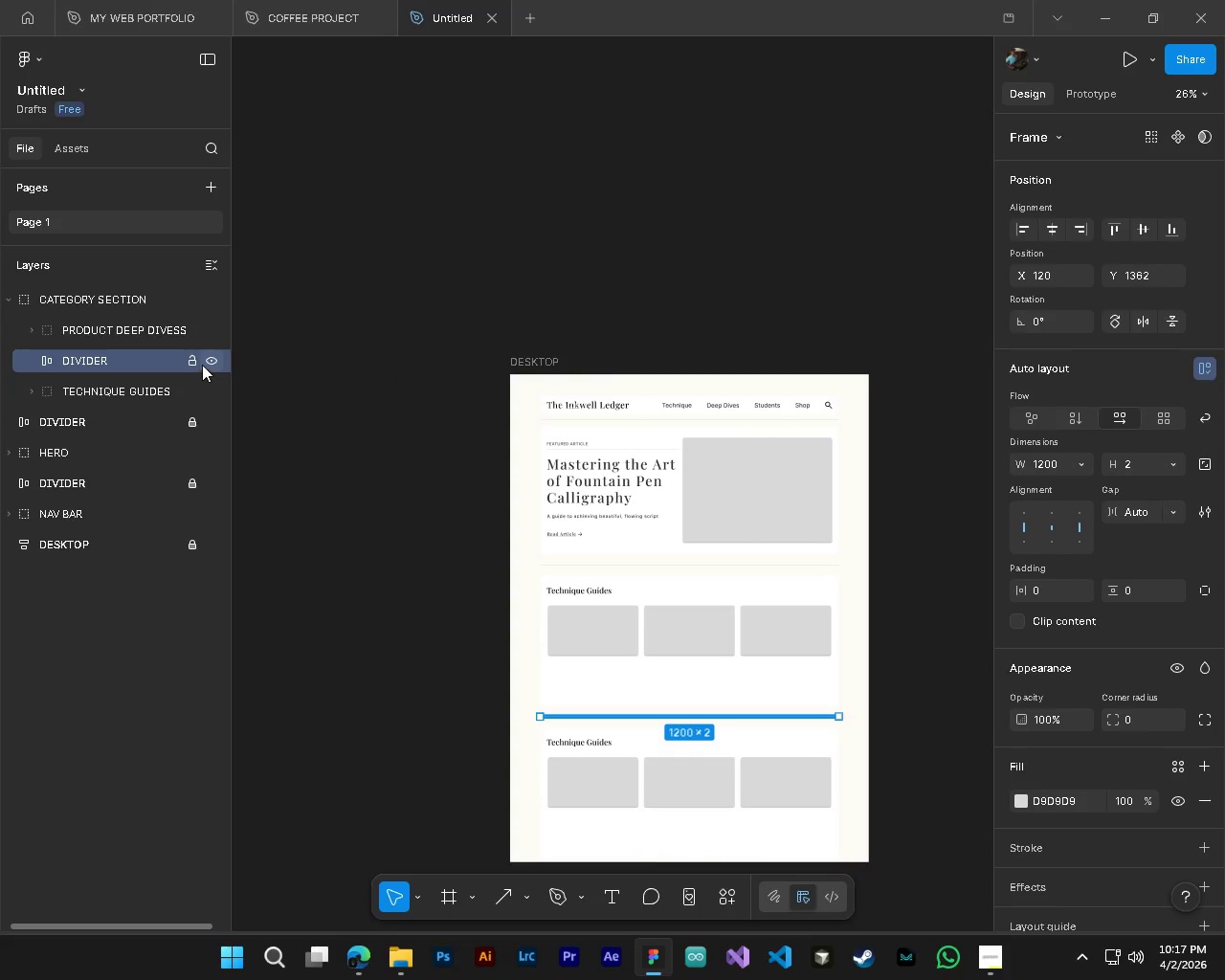 
scroll: coordinate [598, 732], scroll_direction: down, amount: 6.0
 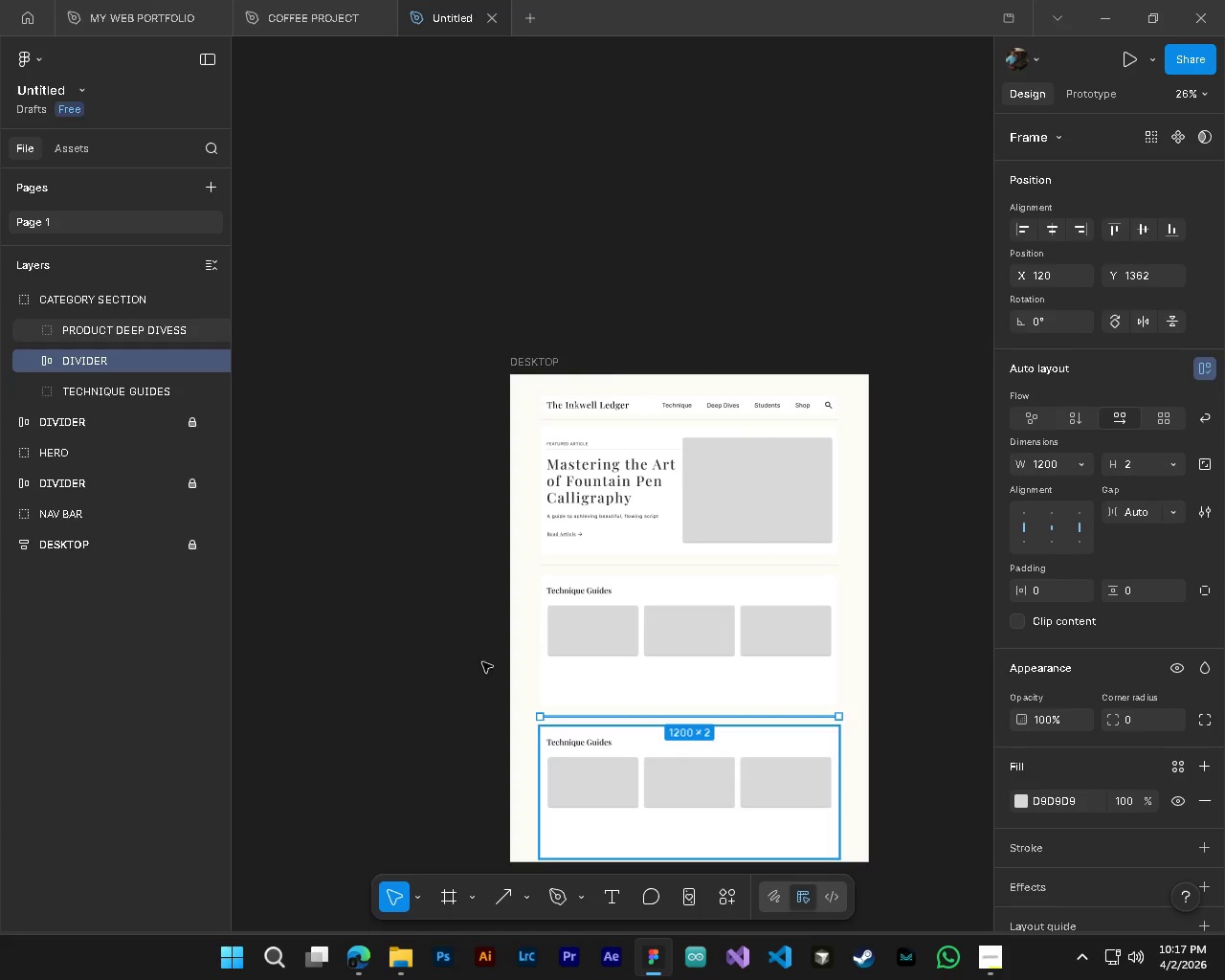 
left_click([194, 361])
 